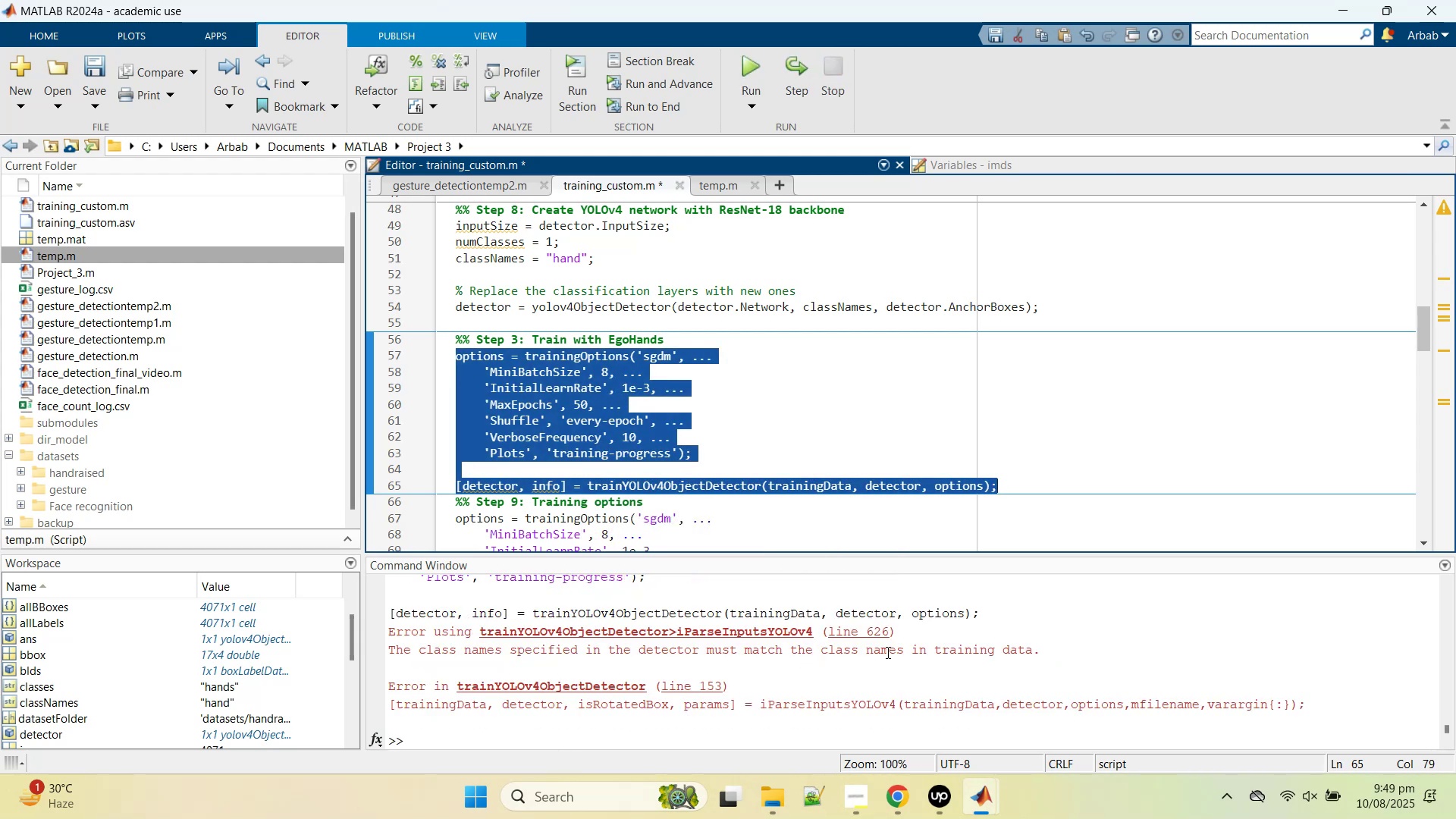 
wait(6.77)
 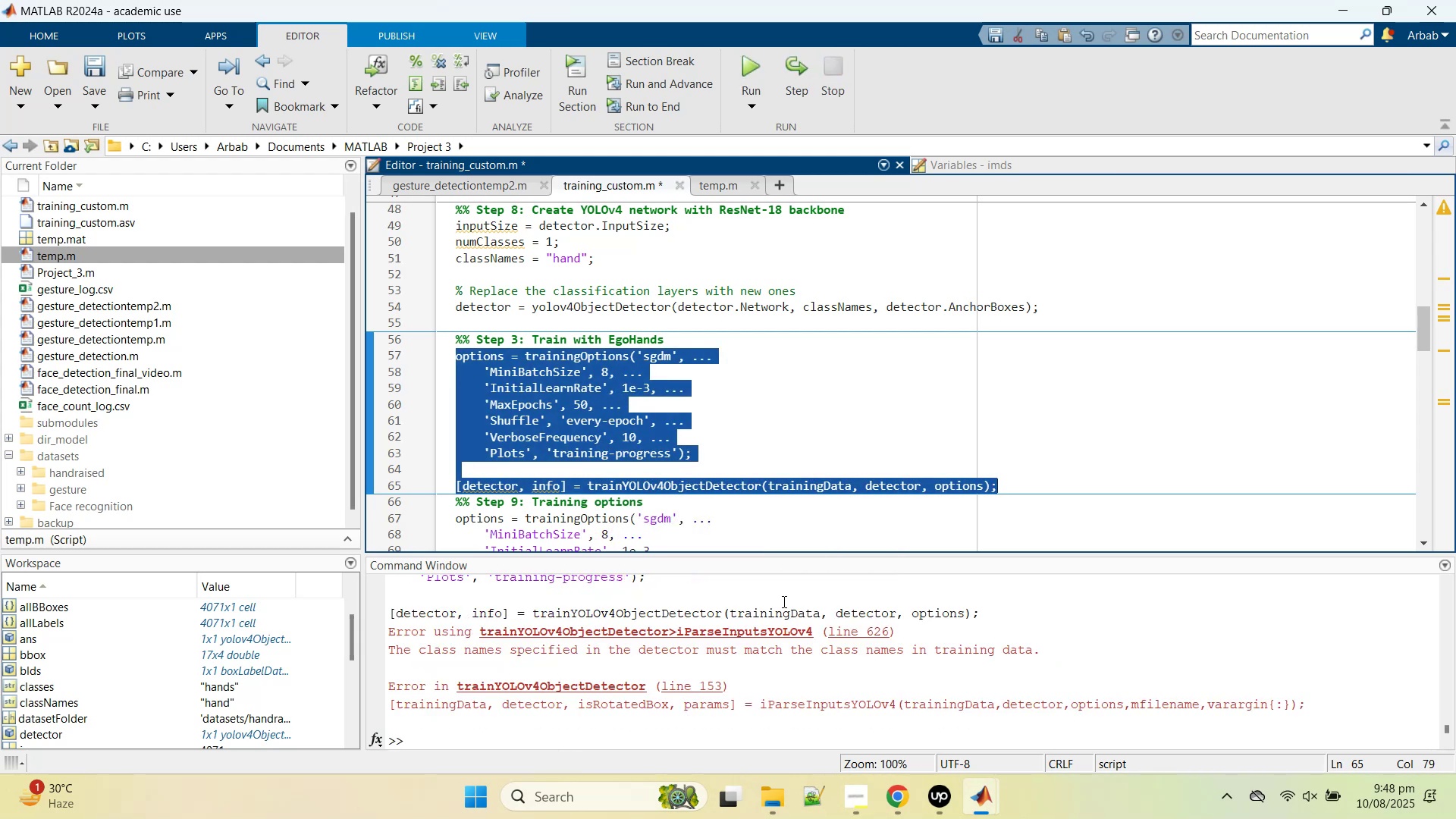 
left_click([942, 447])
 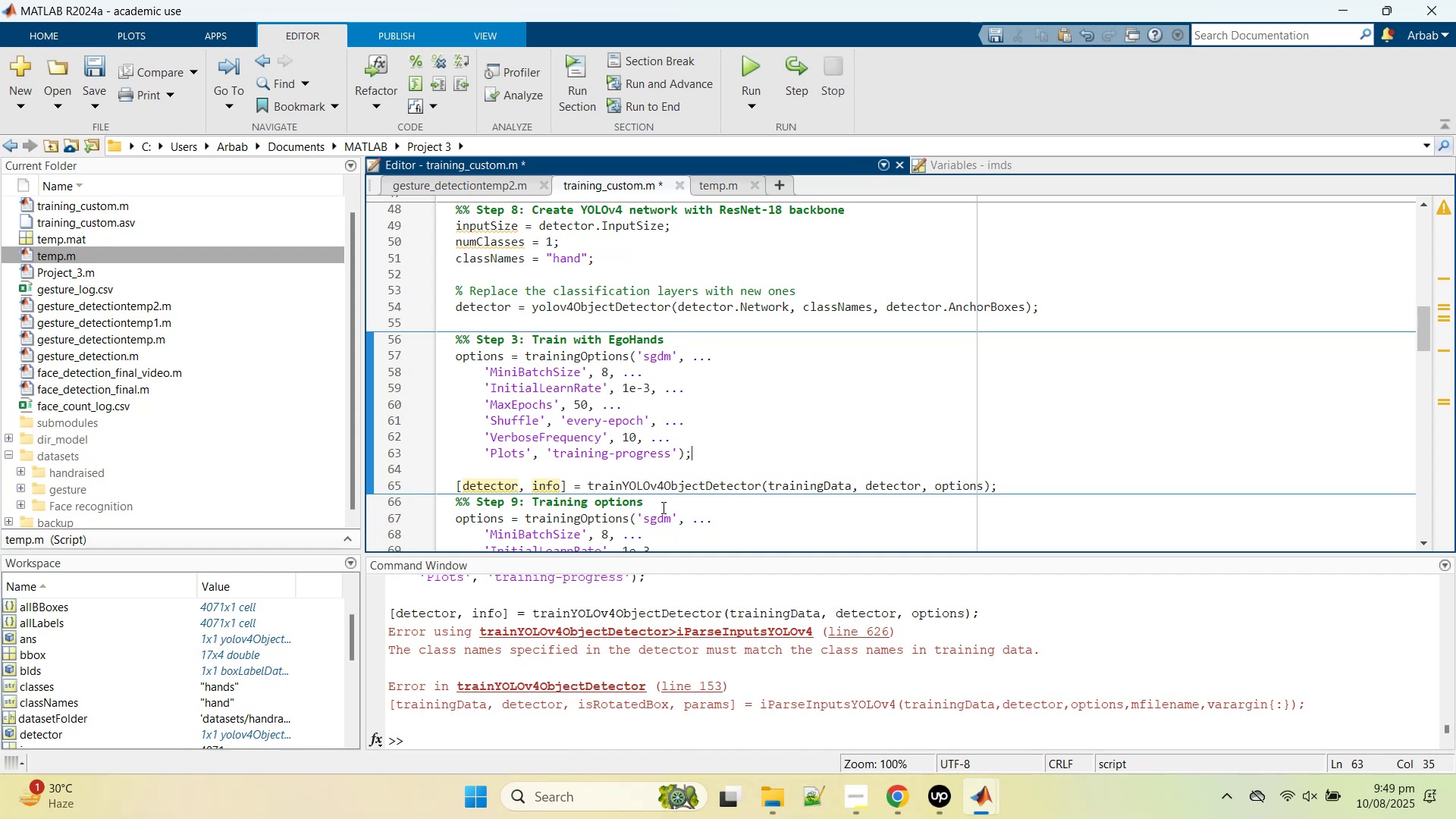 
wait(5.21)
 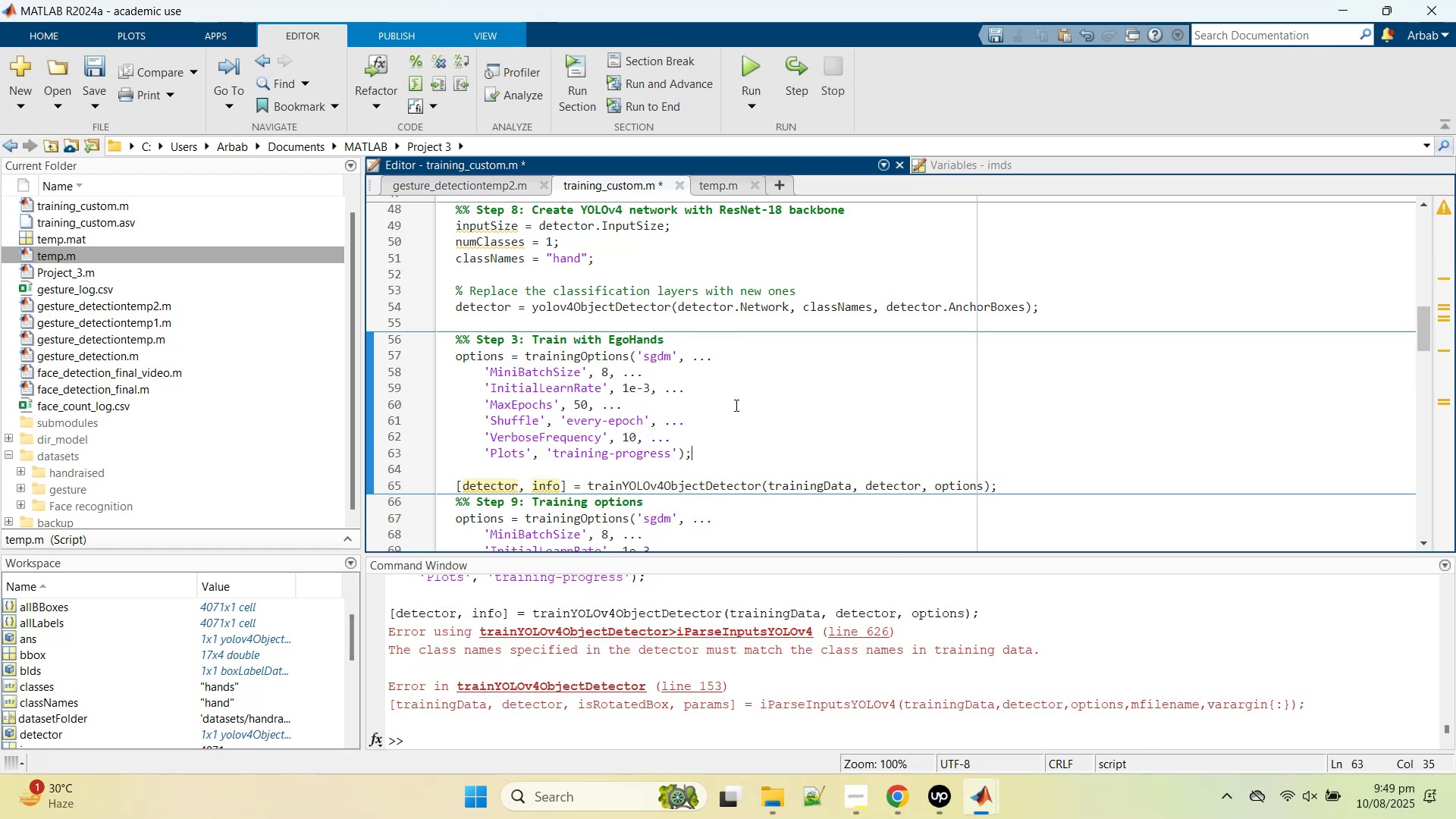 
double_click([892, 482])
 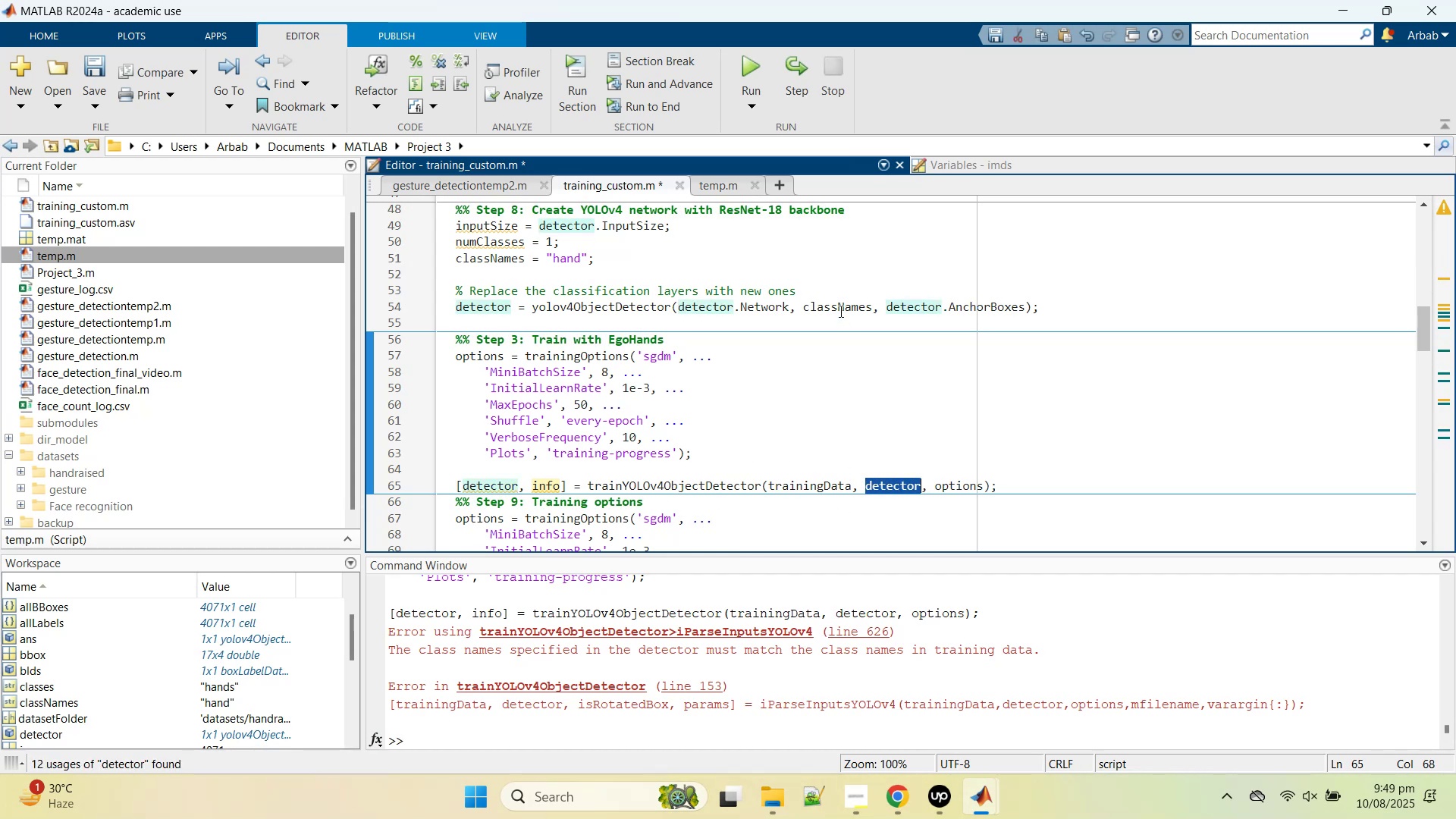 
double_click([836, 309])
 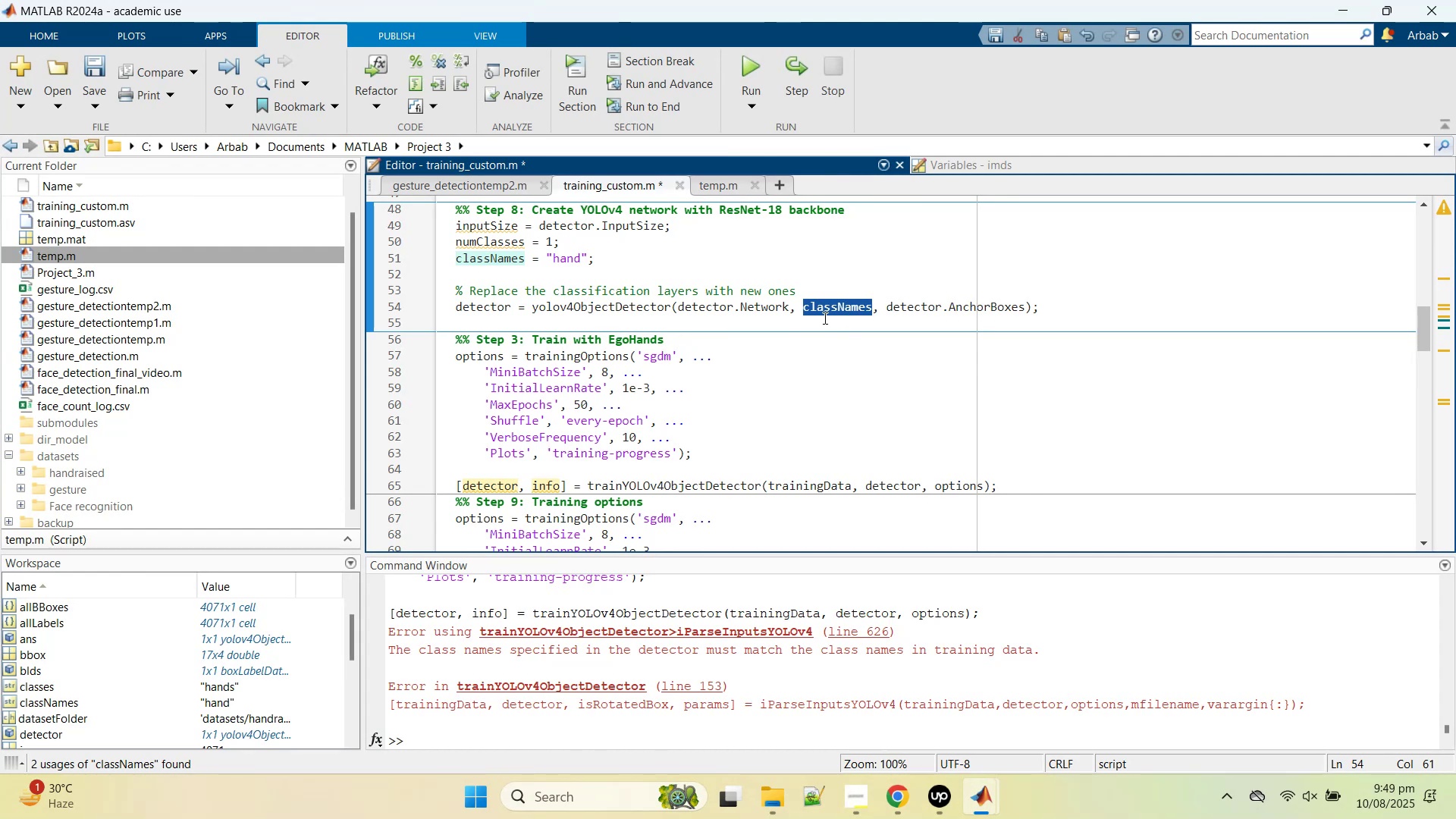 
wait(12.0)
 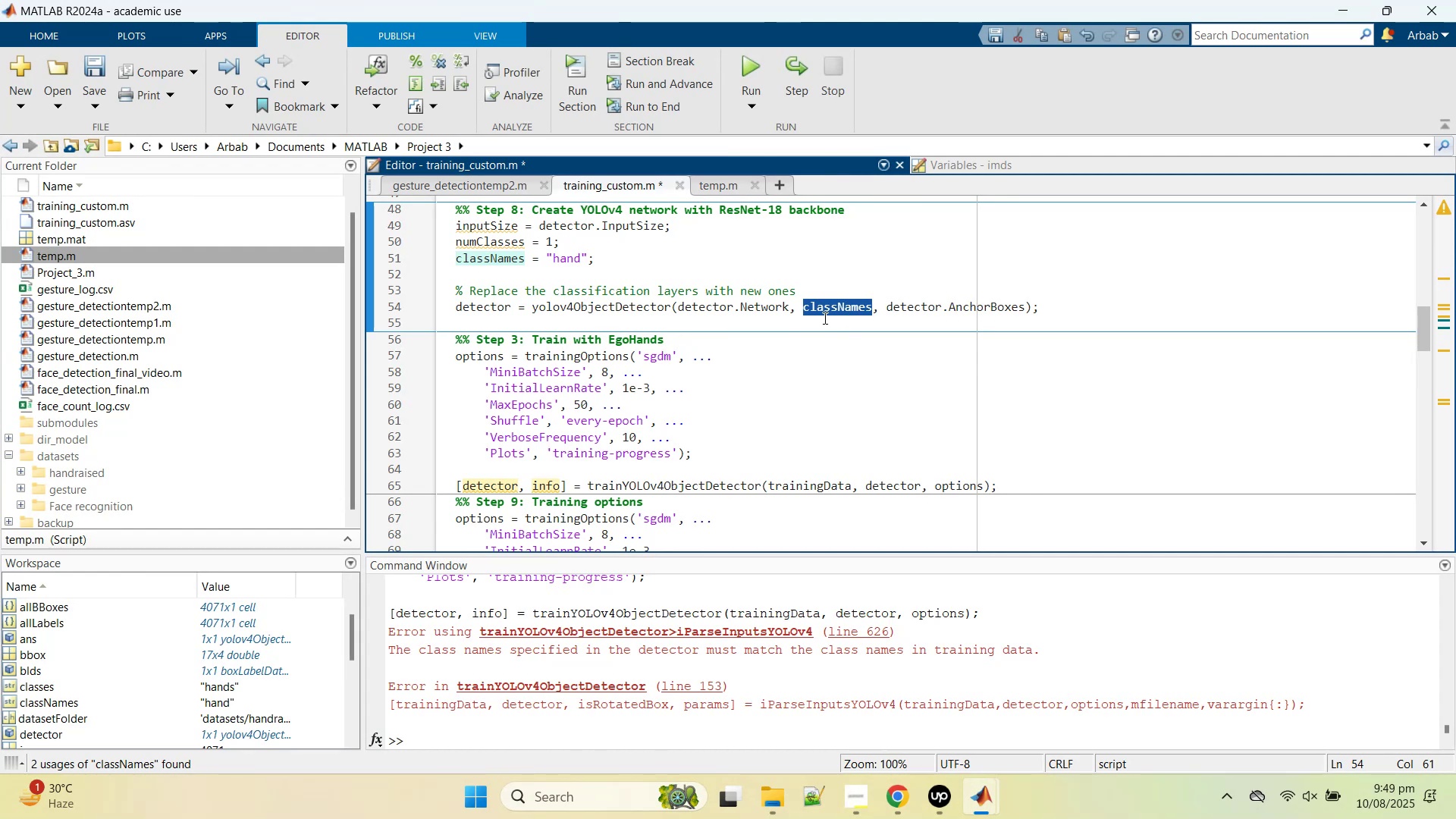 
scroll: coordinate [817, 456], scroll_direction: down, amount: 9.0
 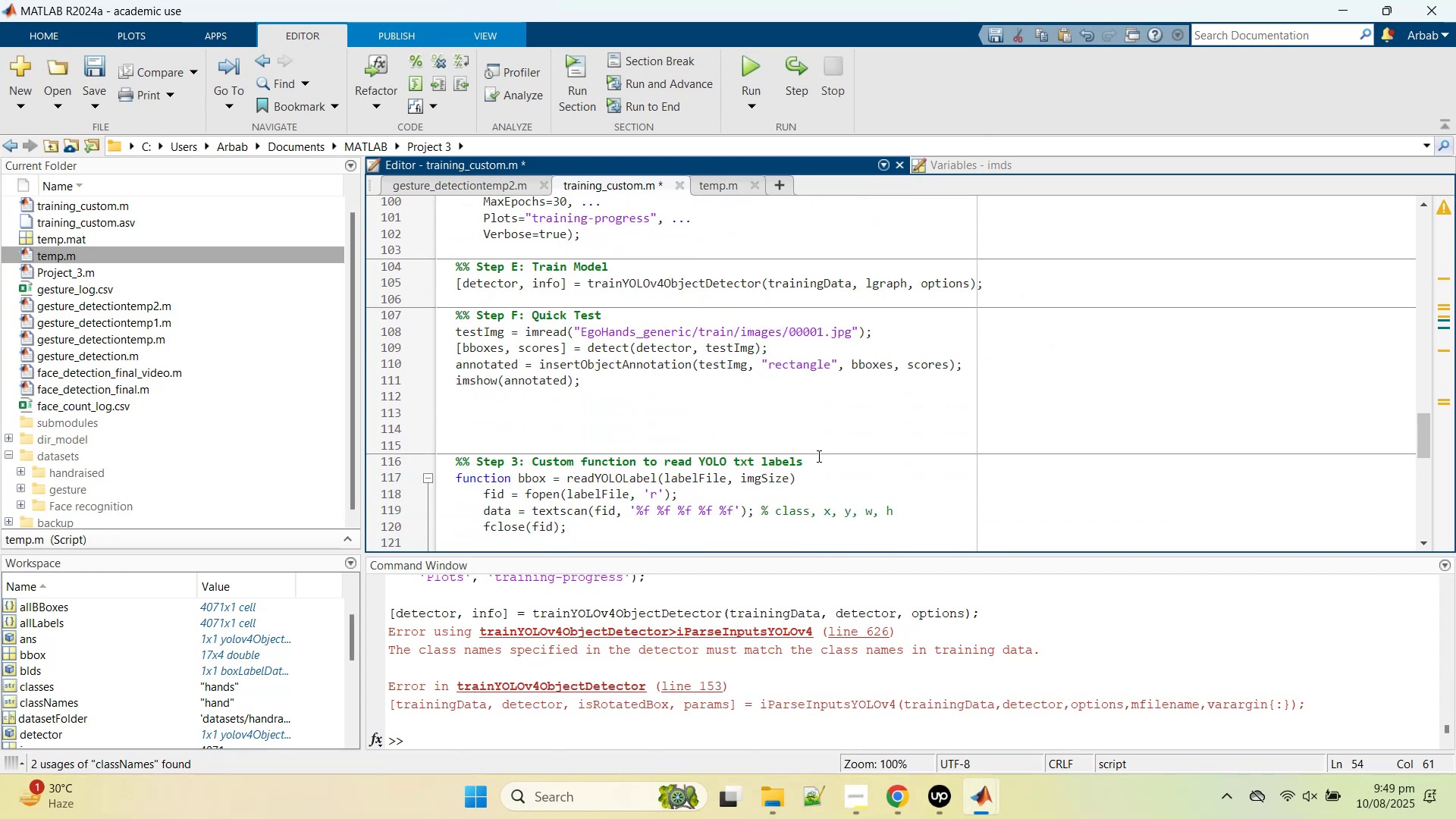 
scroll: coordinate [818, 453], scroll_direction: up, amount: 17.0
 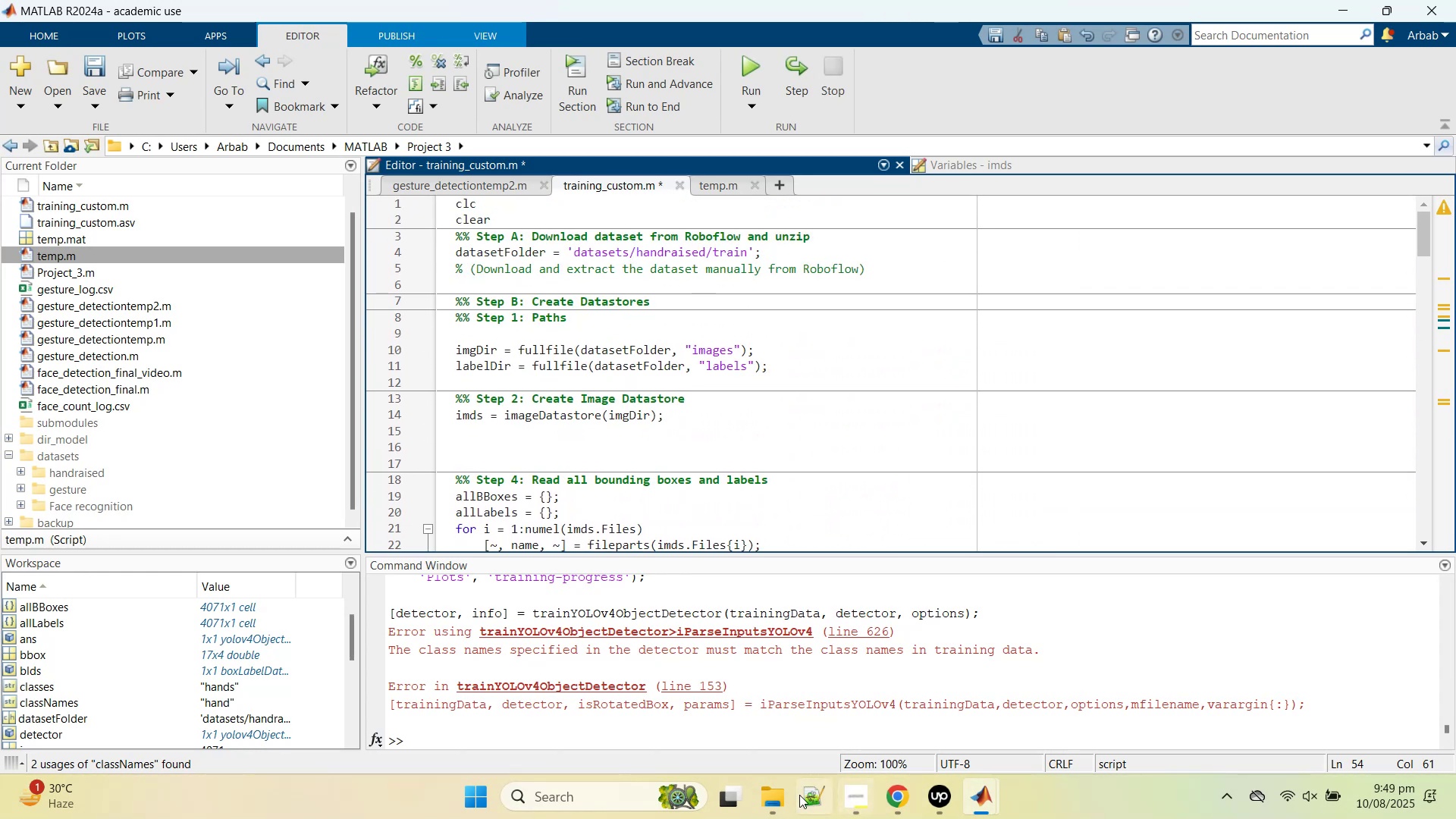 
left_click([774, 801])
 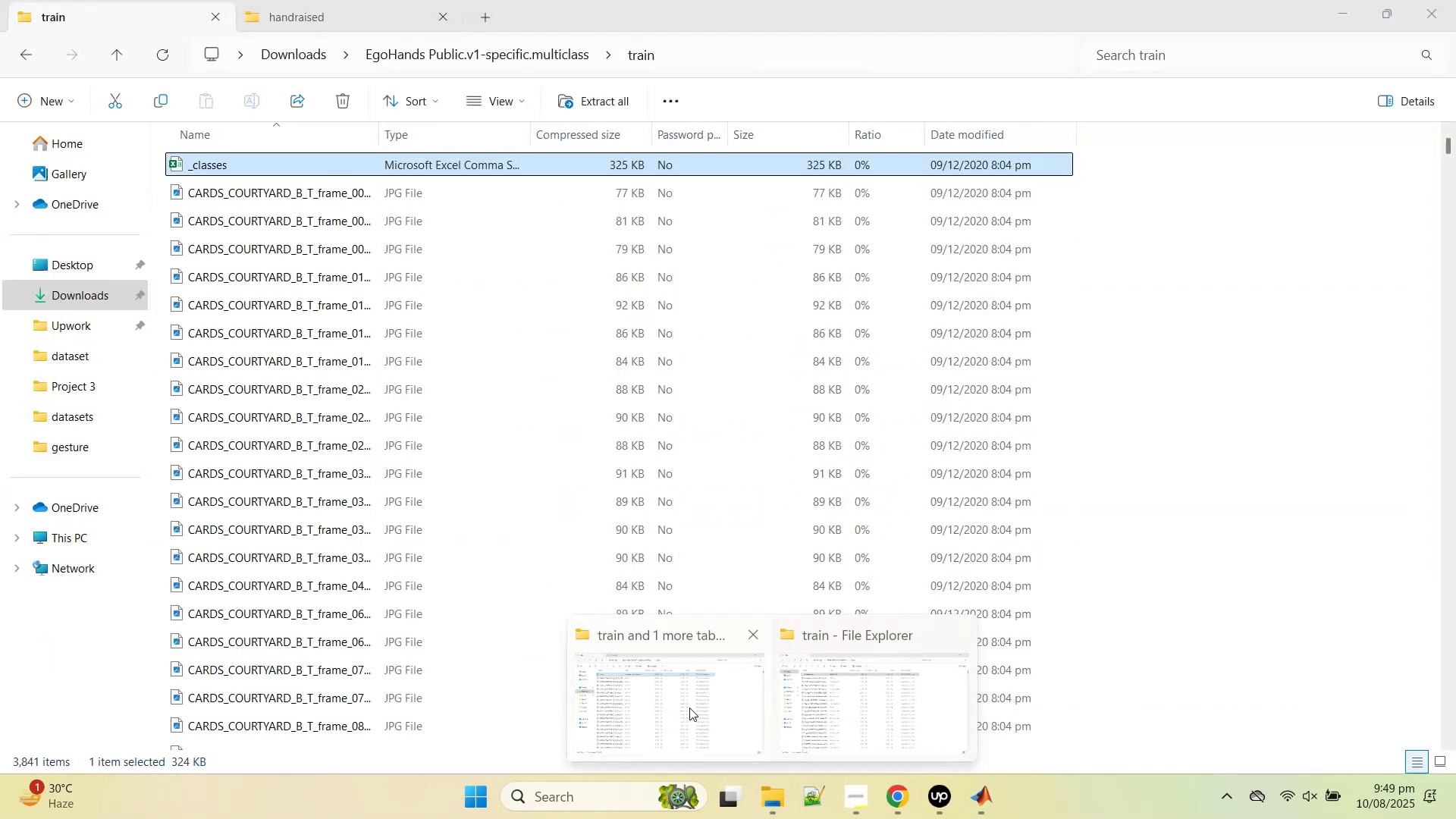 
left_click([689, 708])
 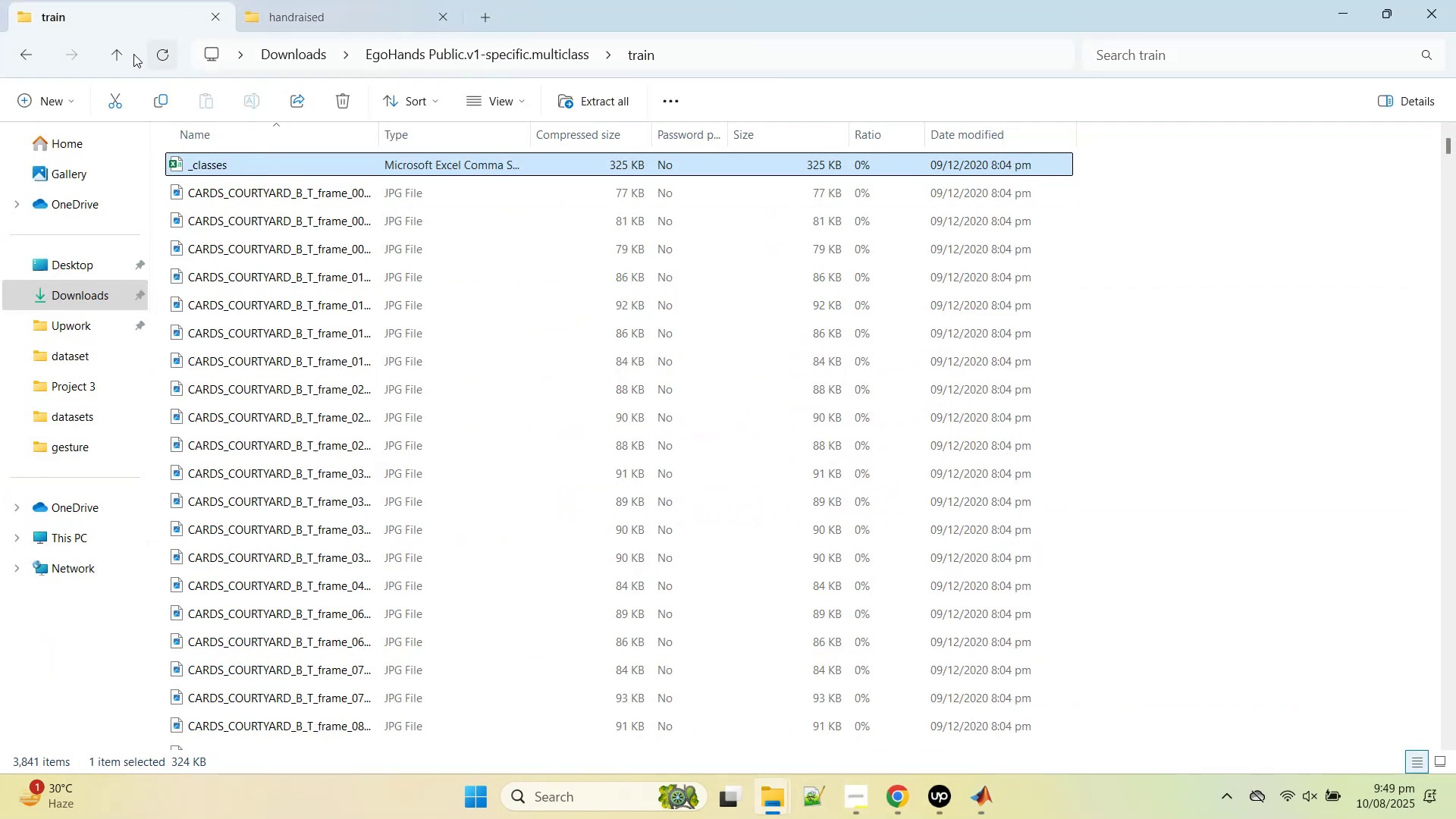 
left_click([116, 59])
 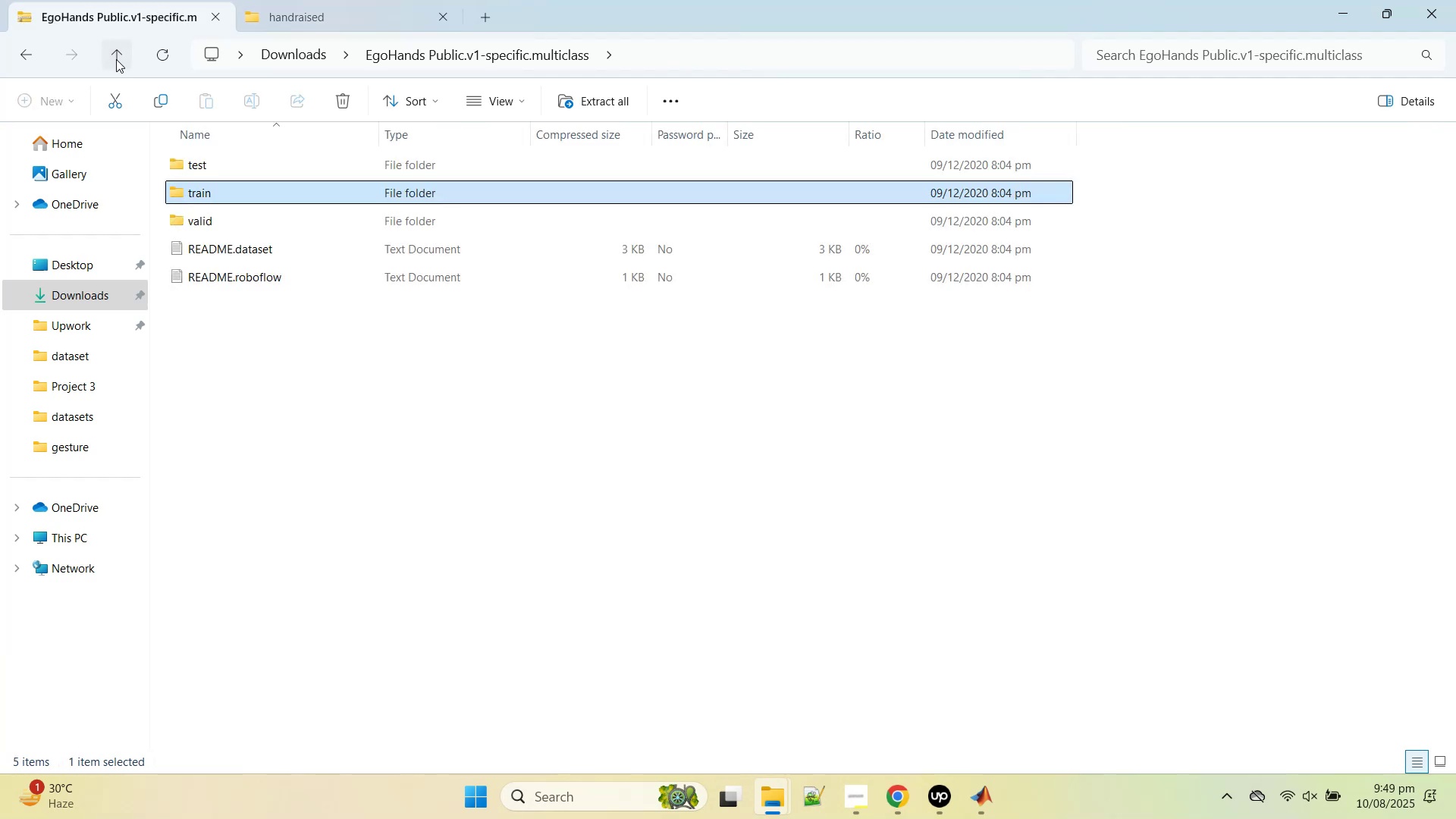 
left_click([116, 59])
 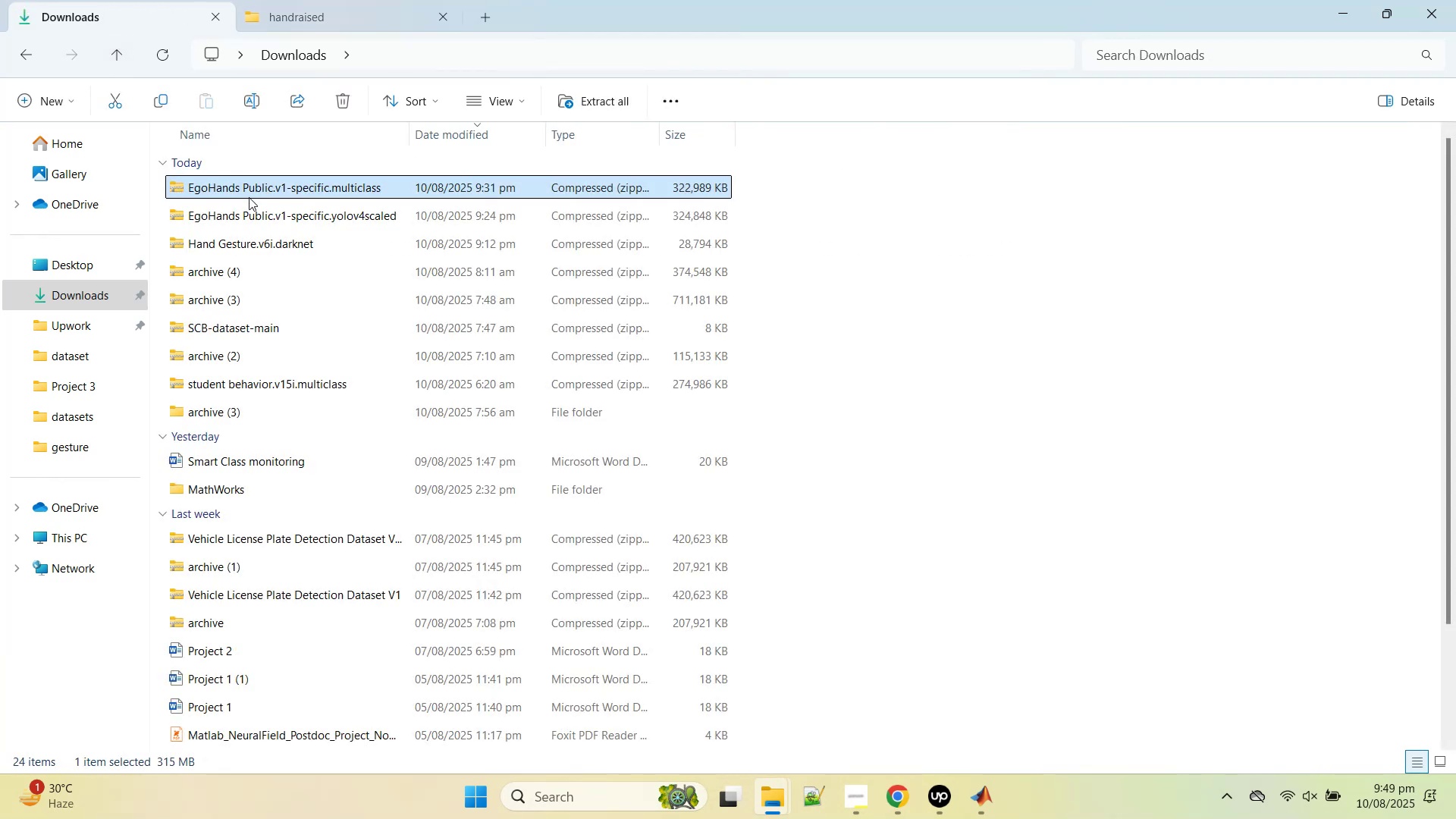 
right_click([249, 184])
 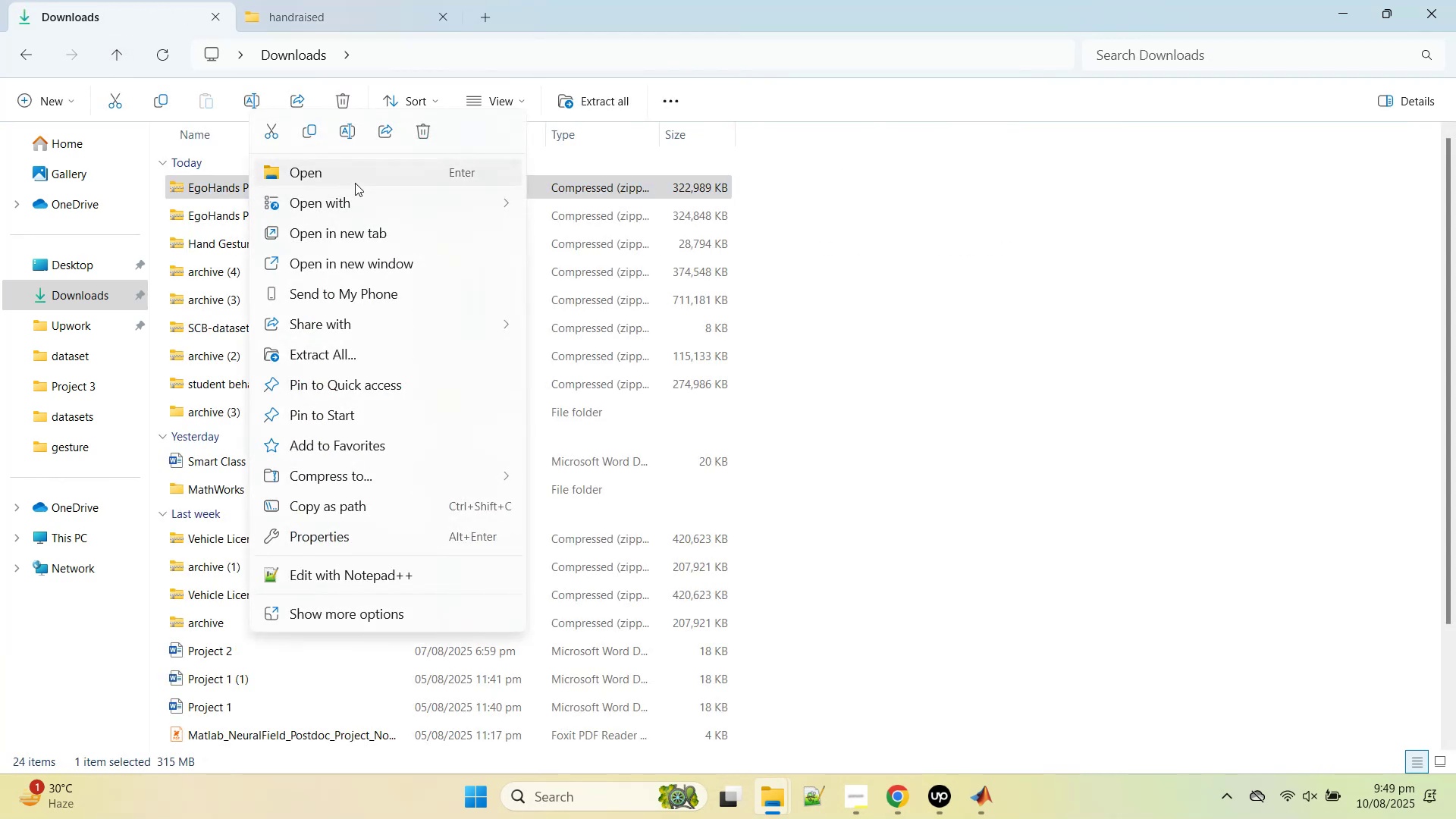 
mouse_move([434, 353])
 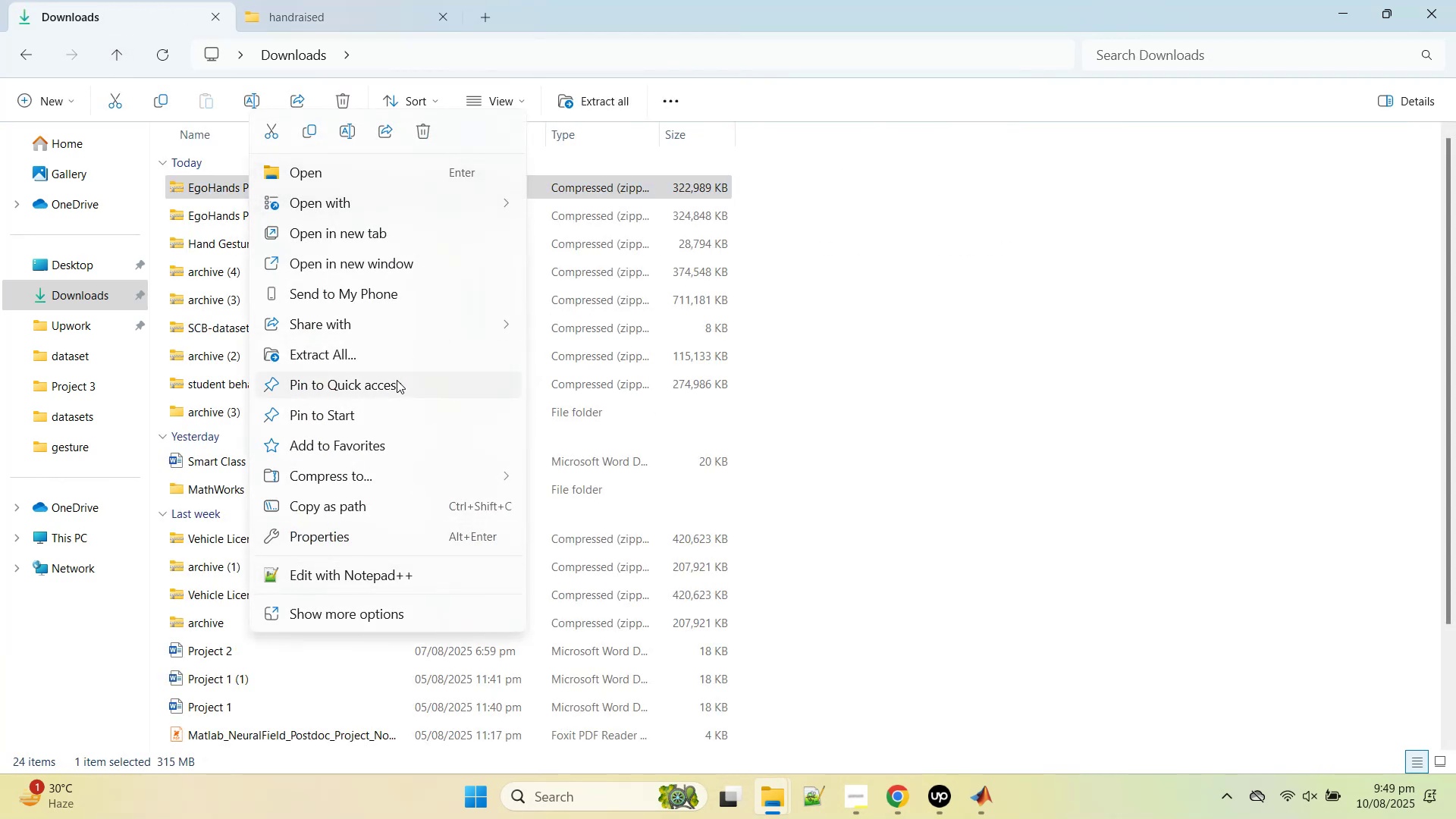 
left_click([394, 357])
 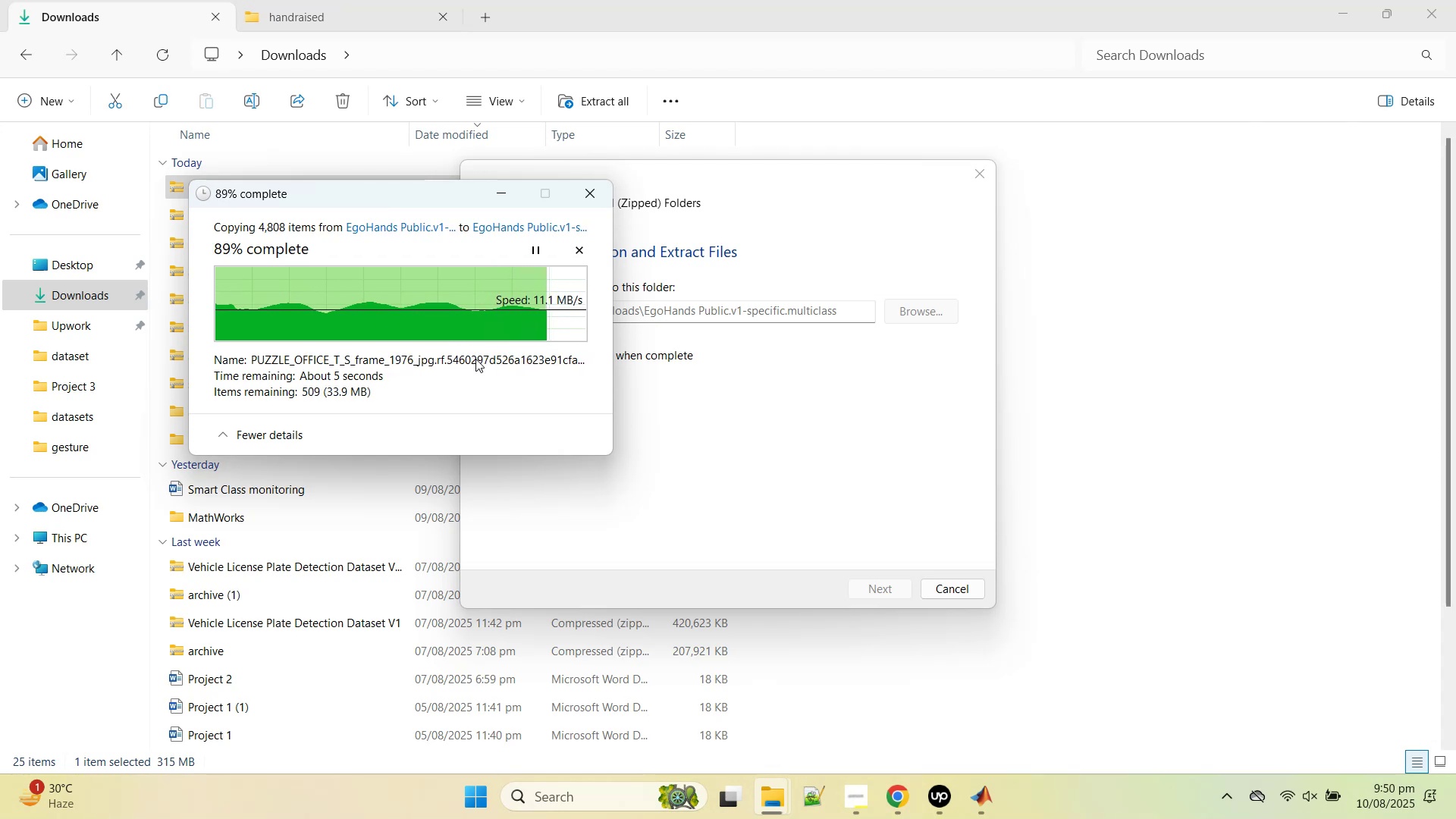 
wait(31.41)
 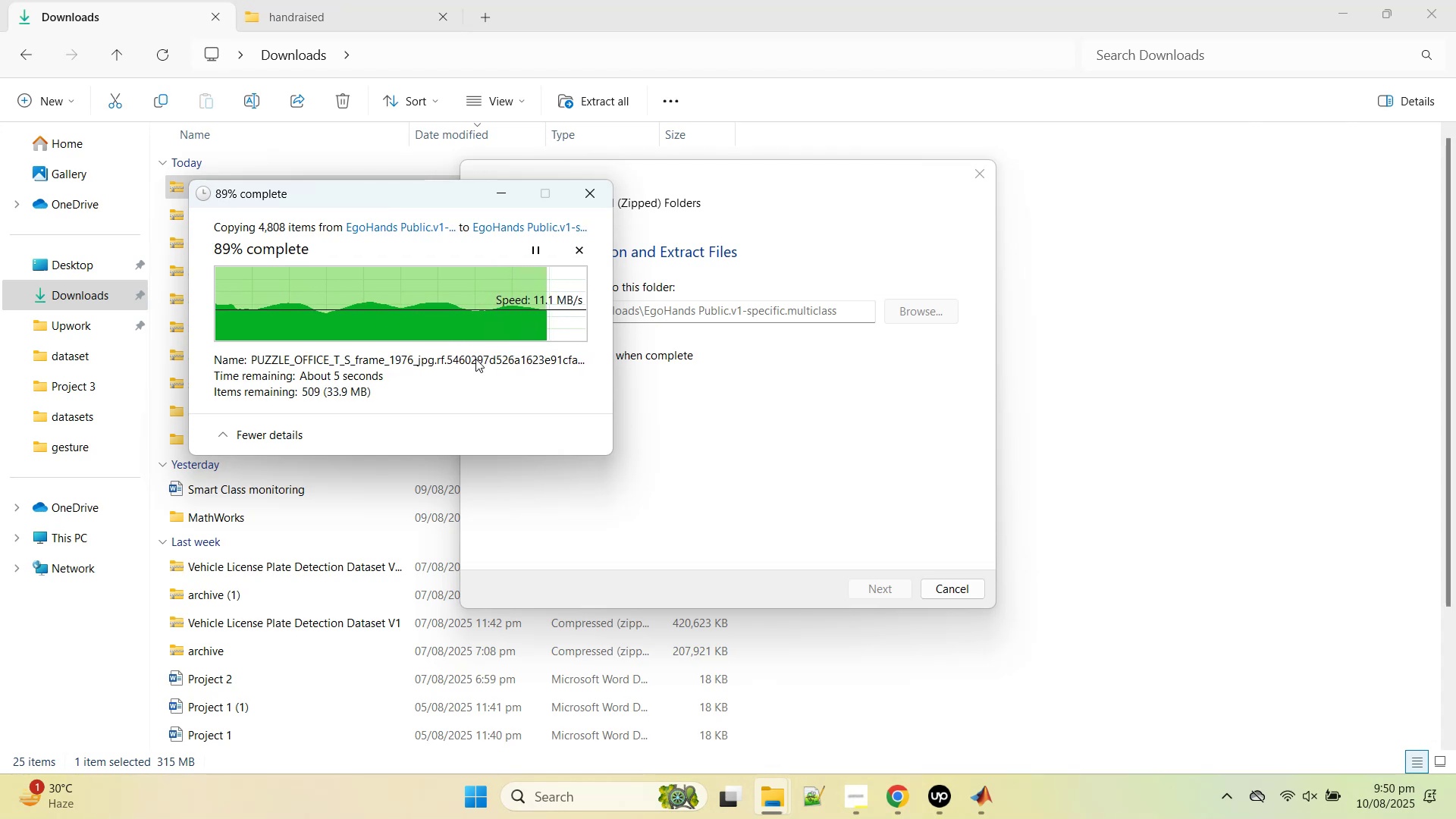 
left_click([302, 410])
 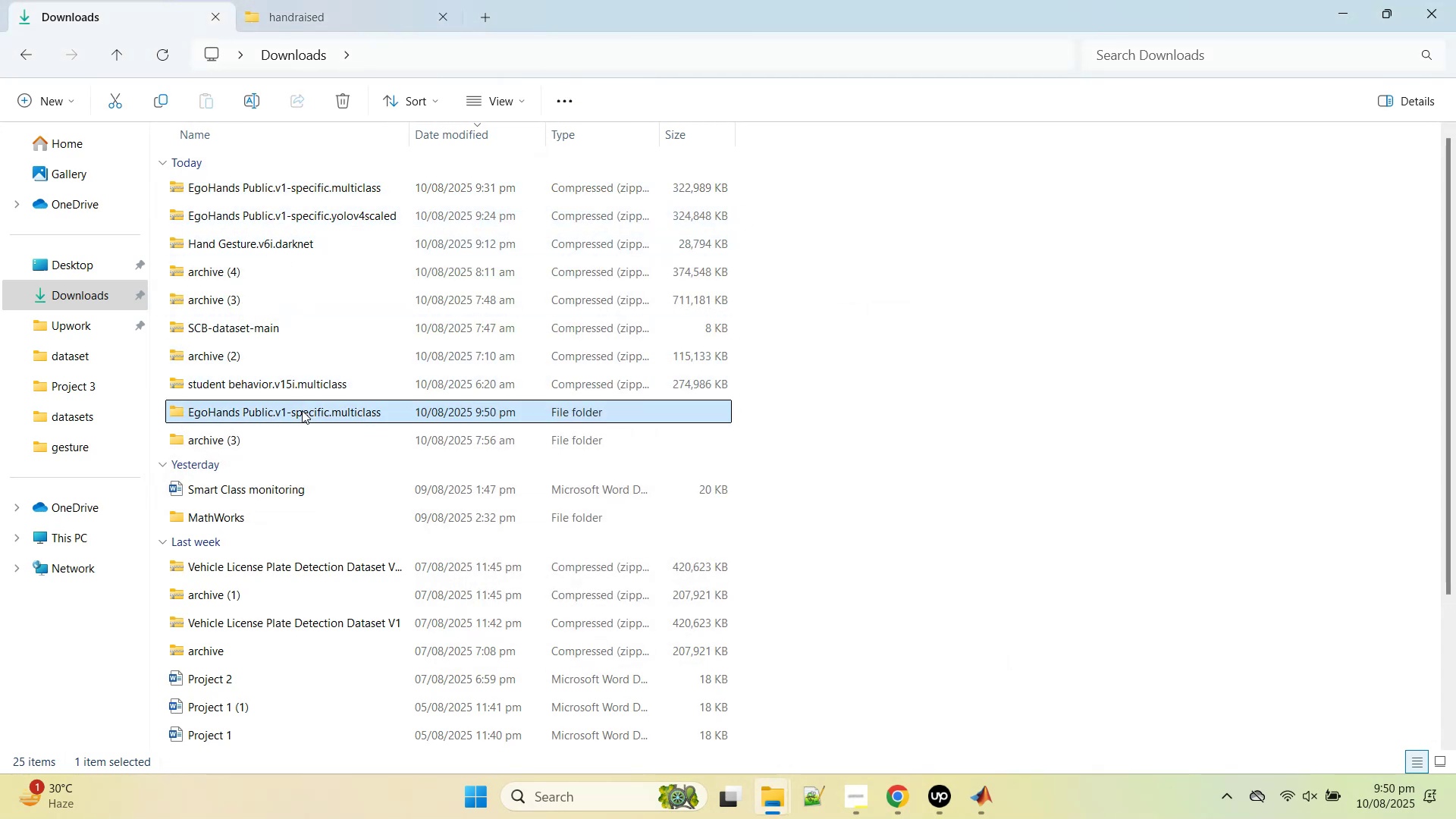 
left_click([302, 410])
 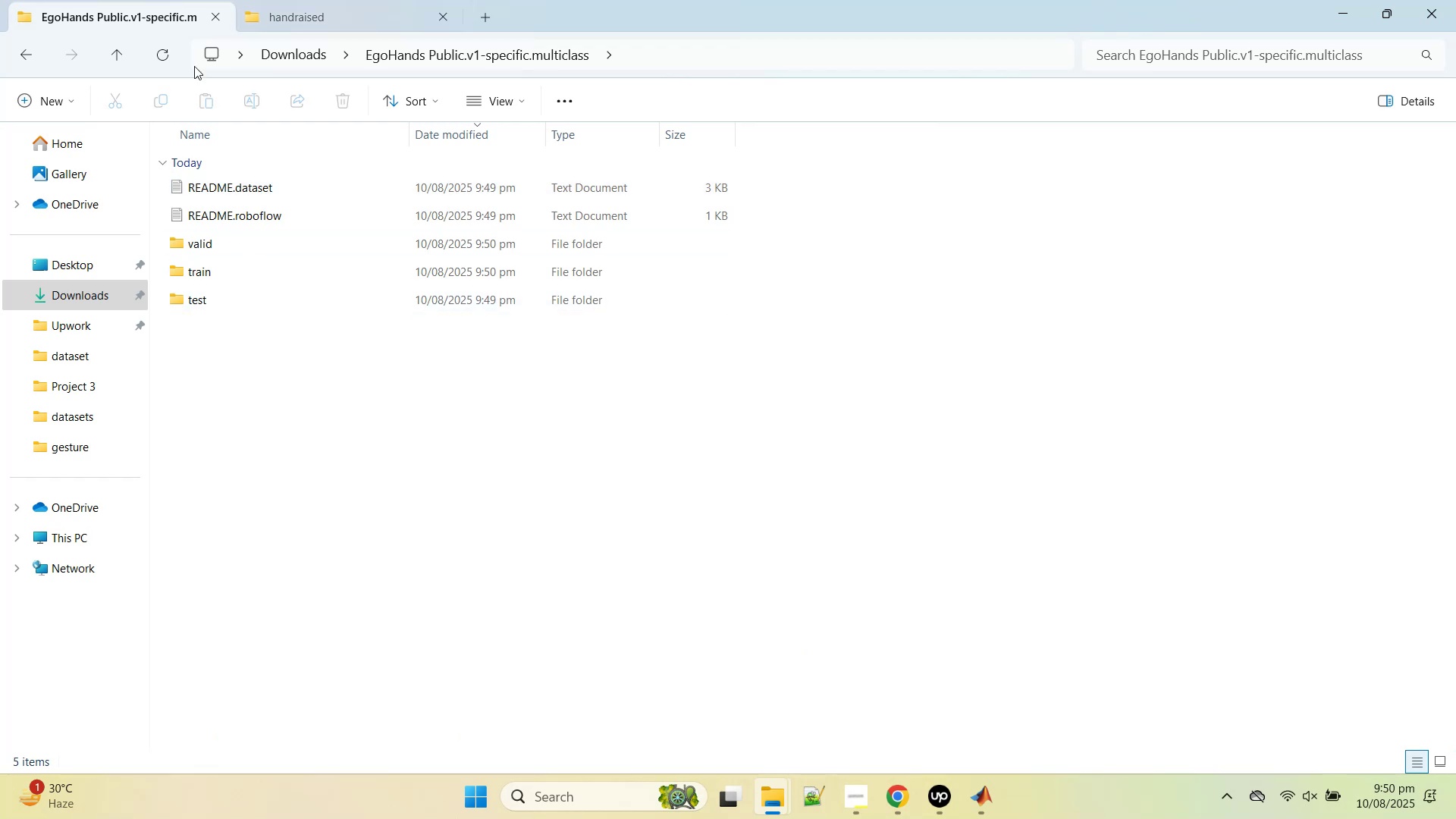 
left_click([112, 58])
 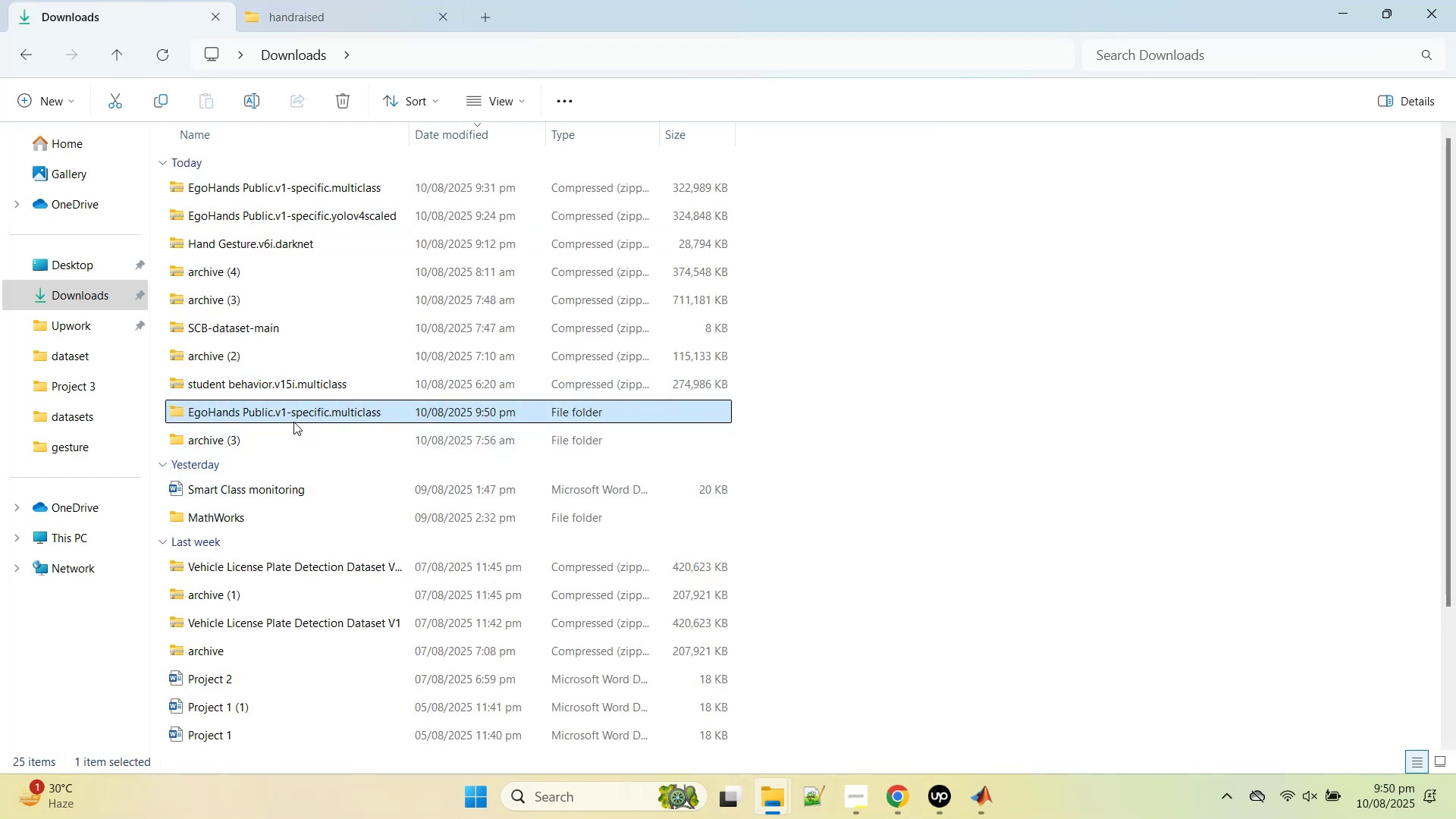 
left_click([291, 413])
 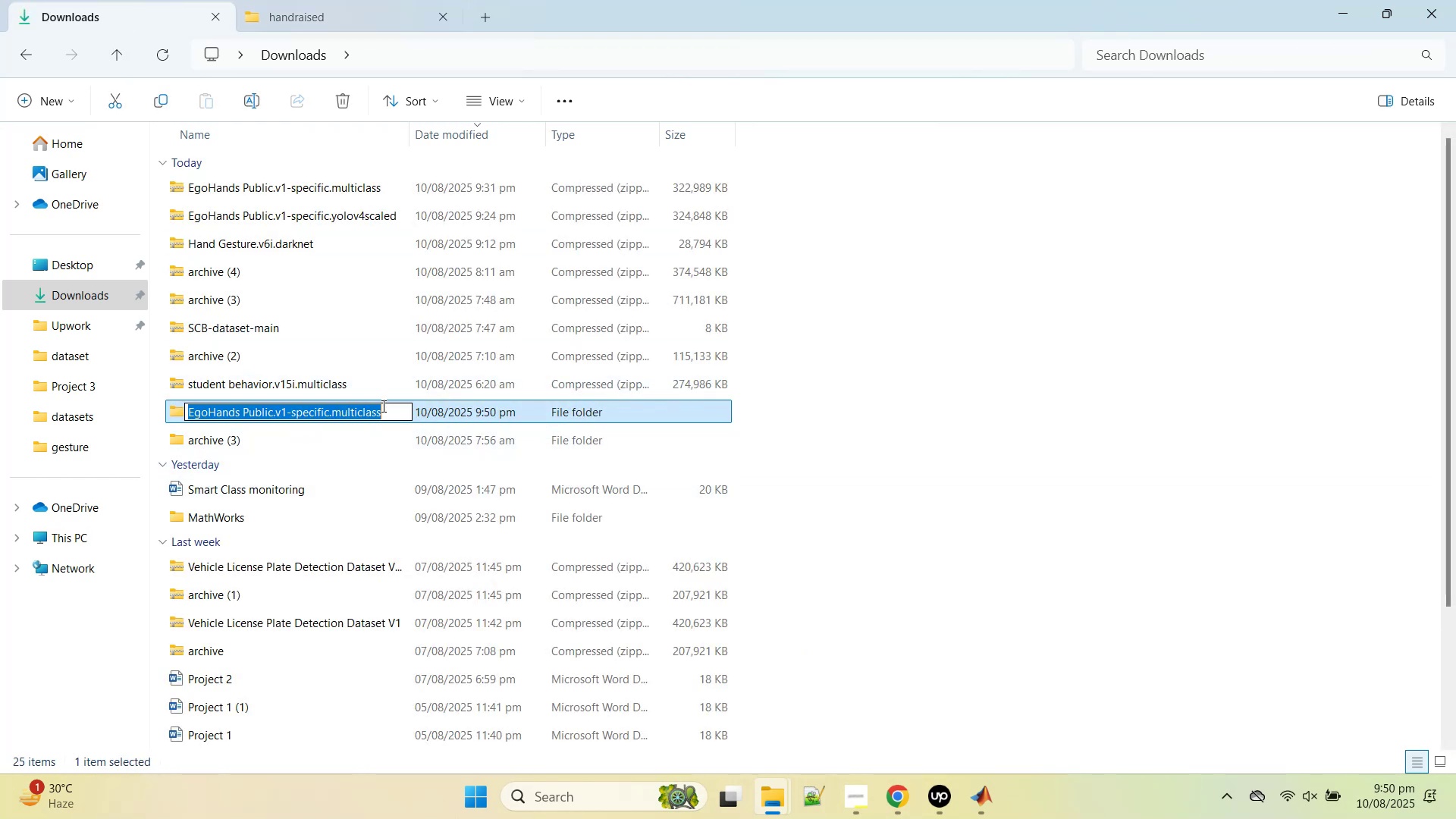 
left_click_drag(start_coordinate=[383, 406], to_coordinate=[240, 406])
 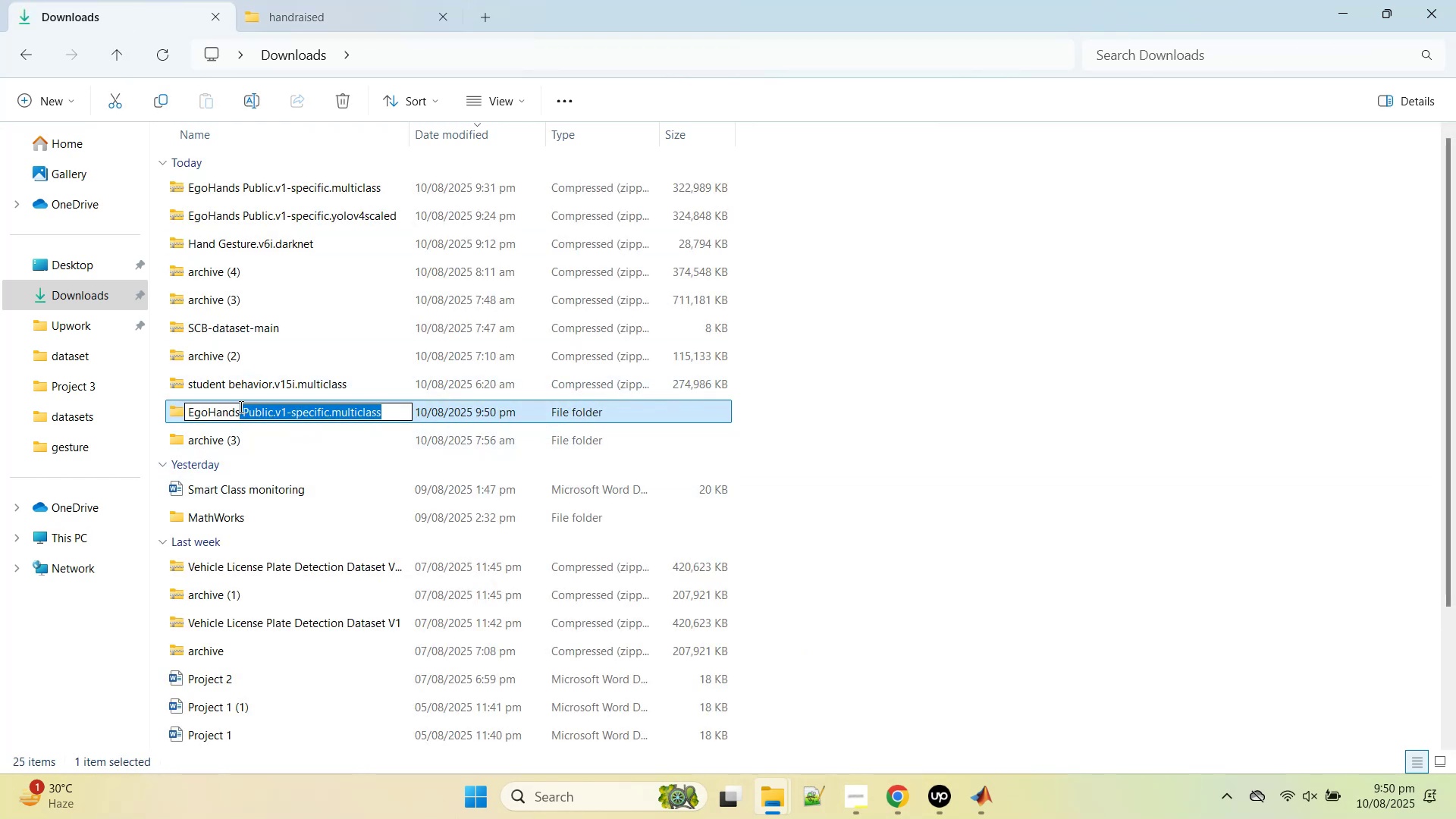 
key(Backspace)
 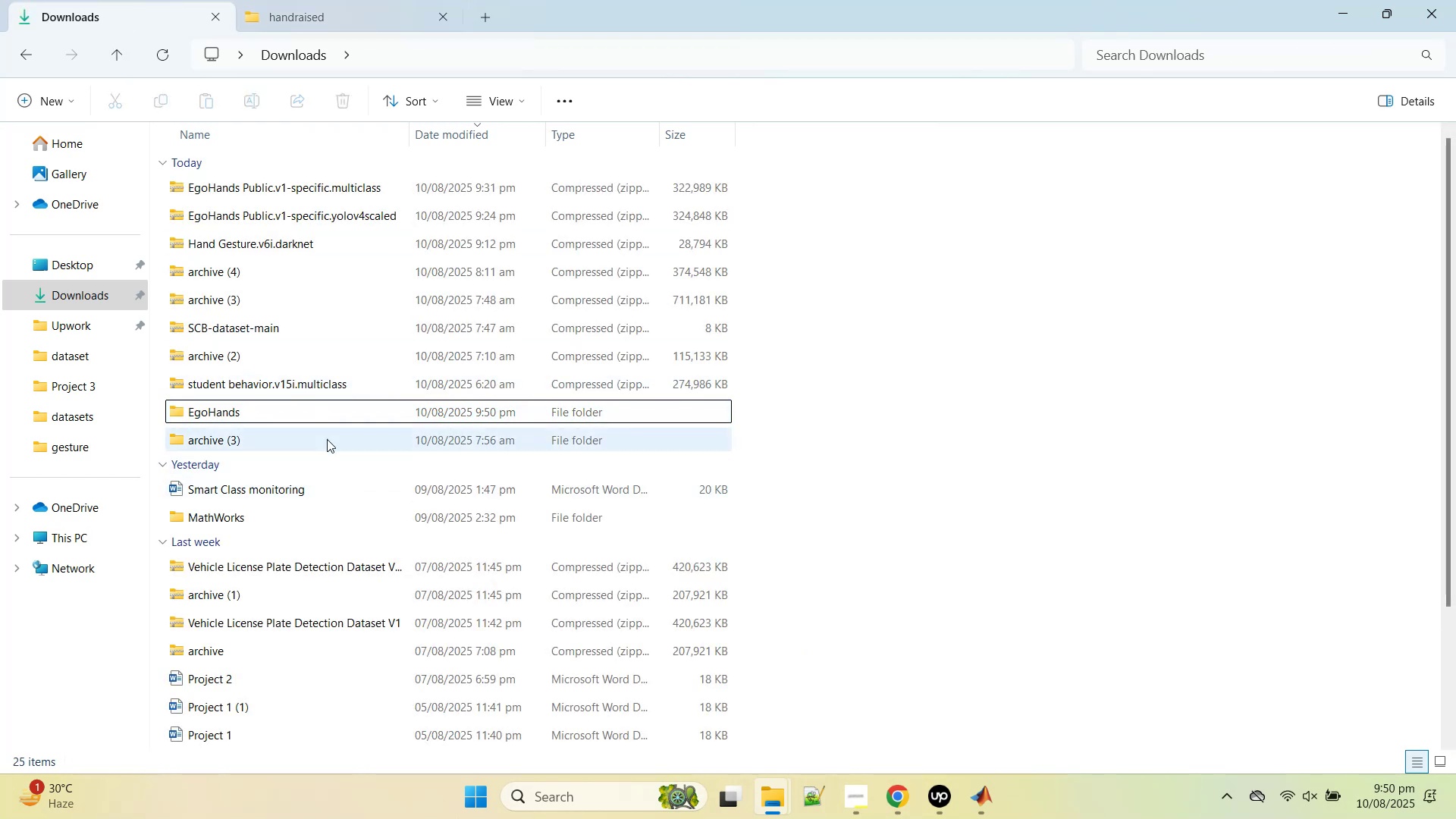 
left_click([309, 416])
 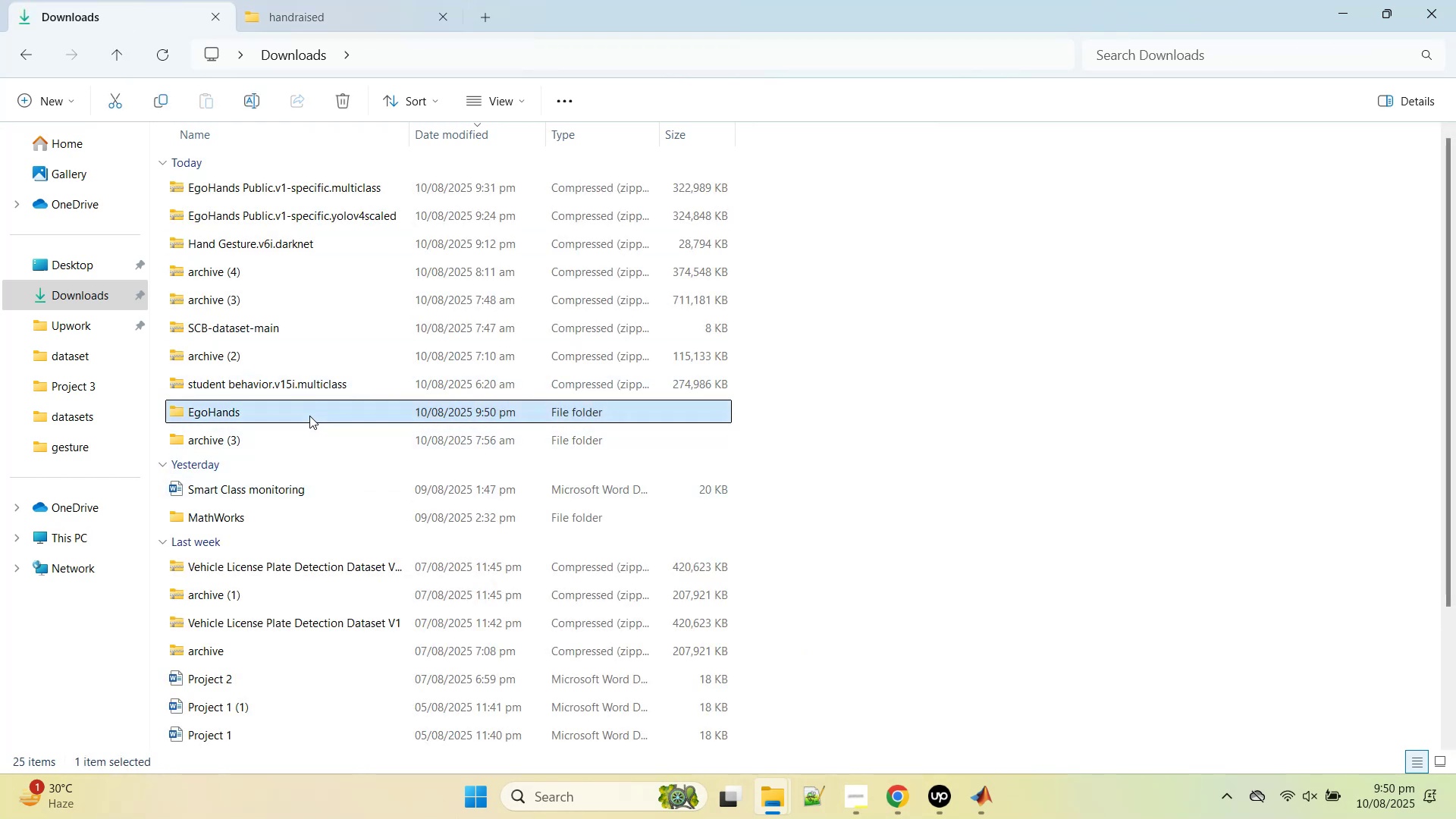 
key(Control+X)
 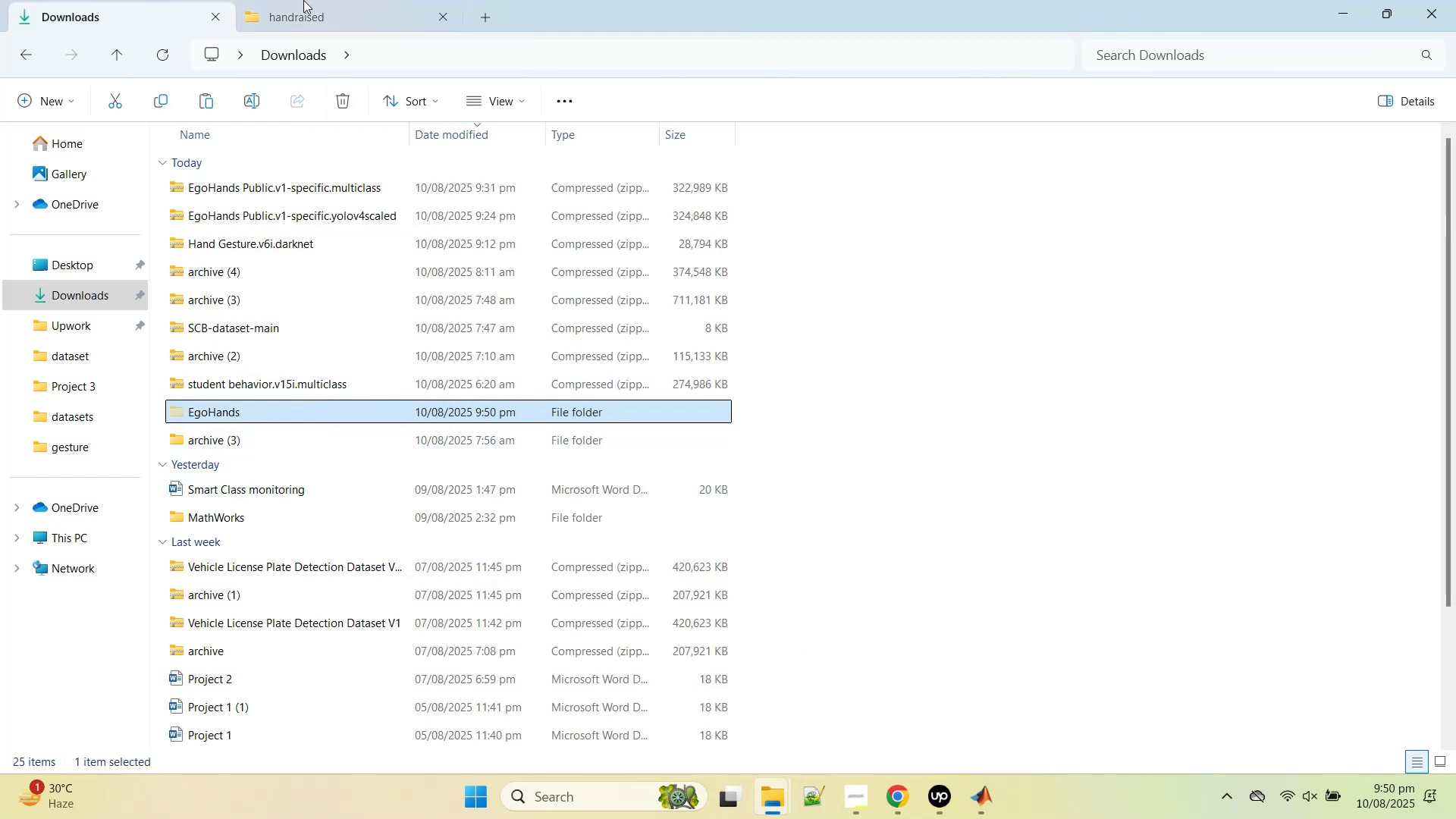 
left_click([303, 0])
 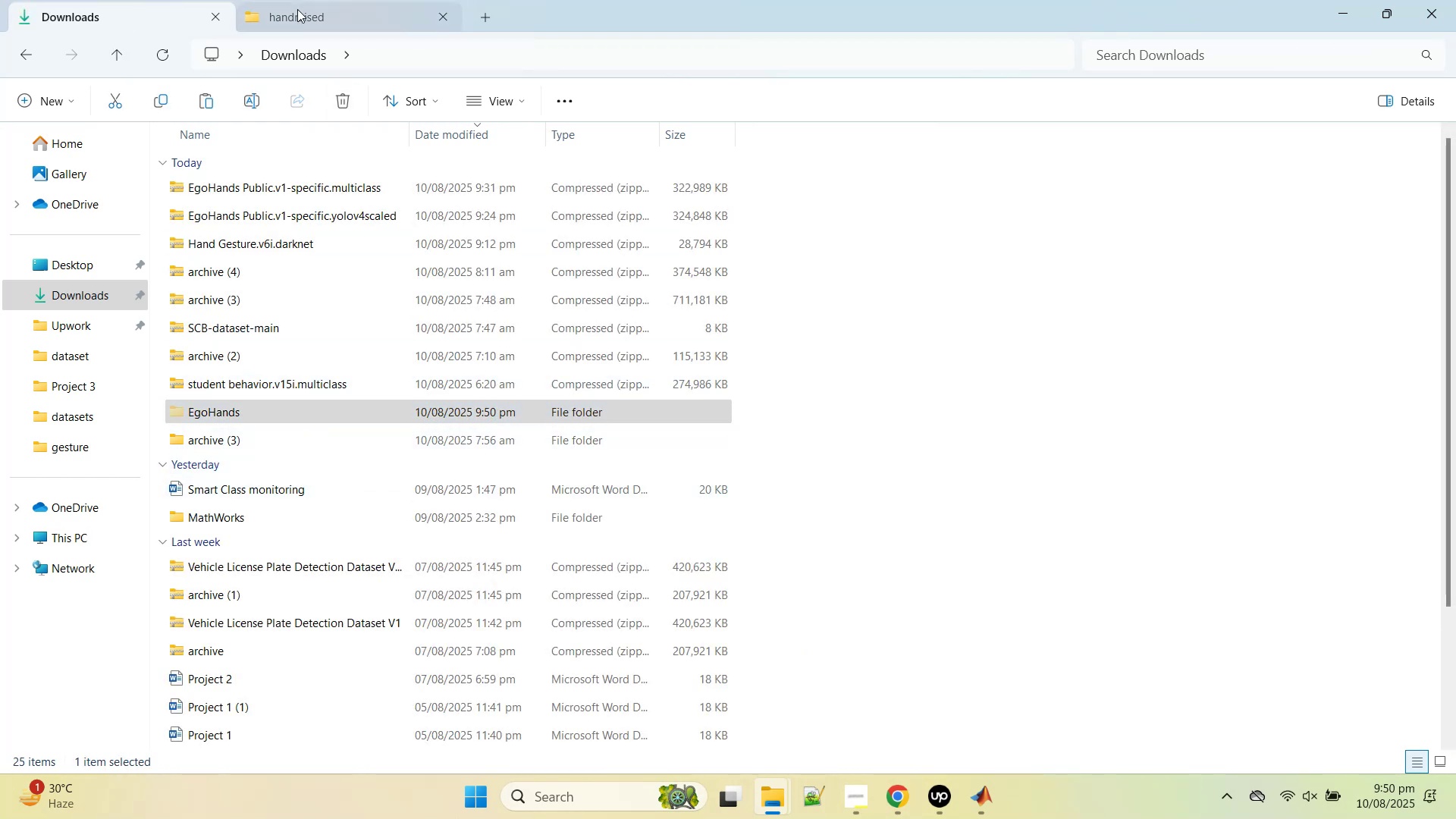 
left_click([297, 9])
 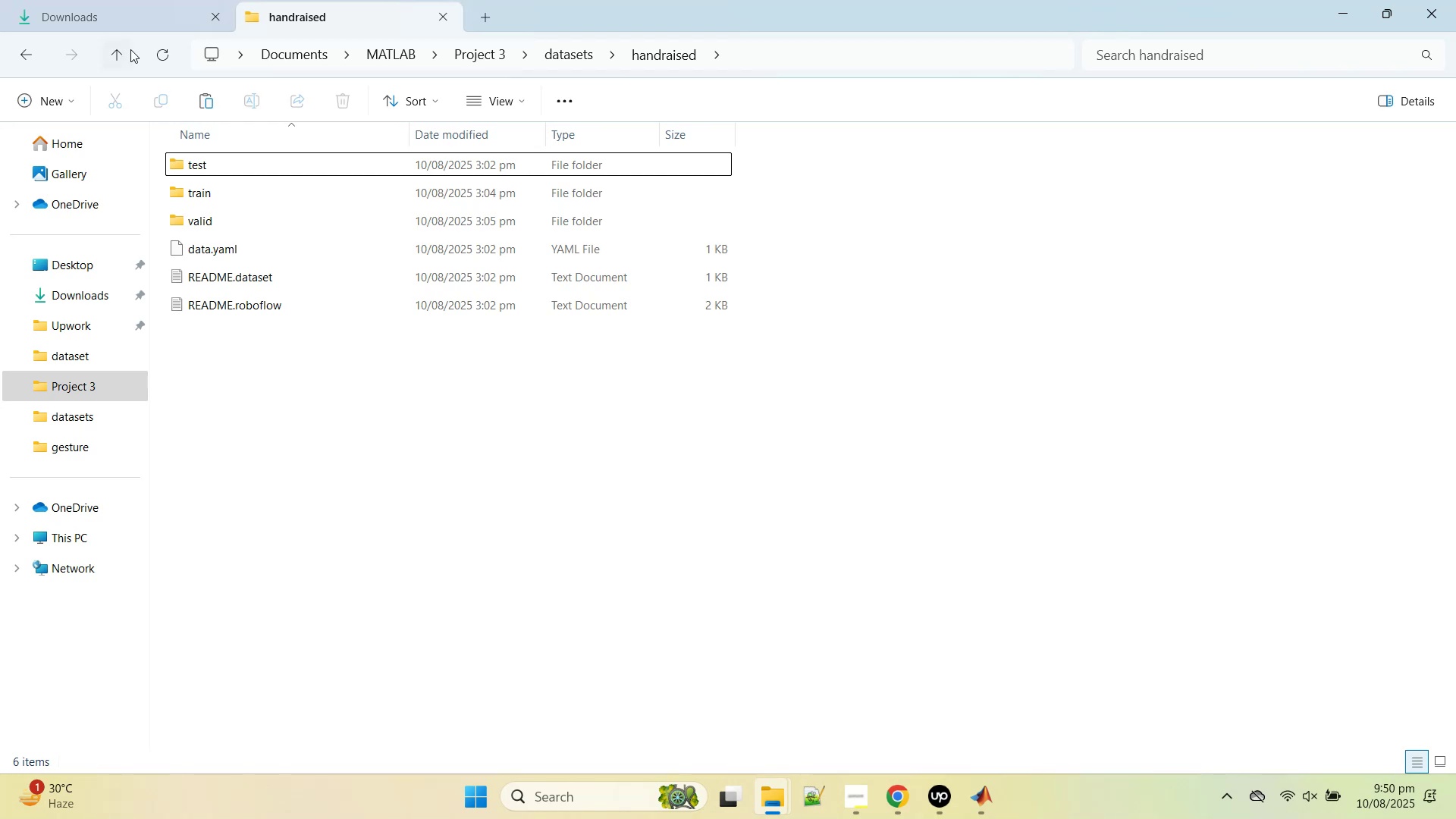 
left_click([119, 53])
 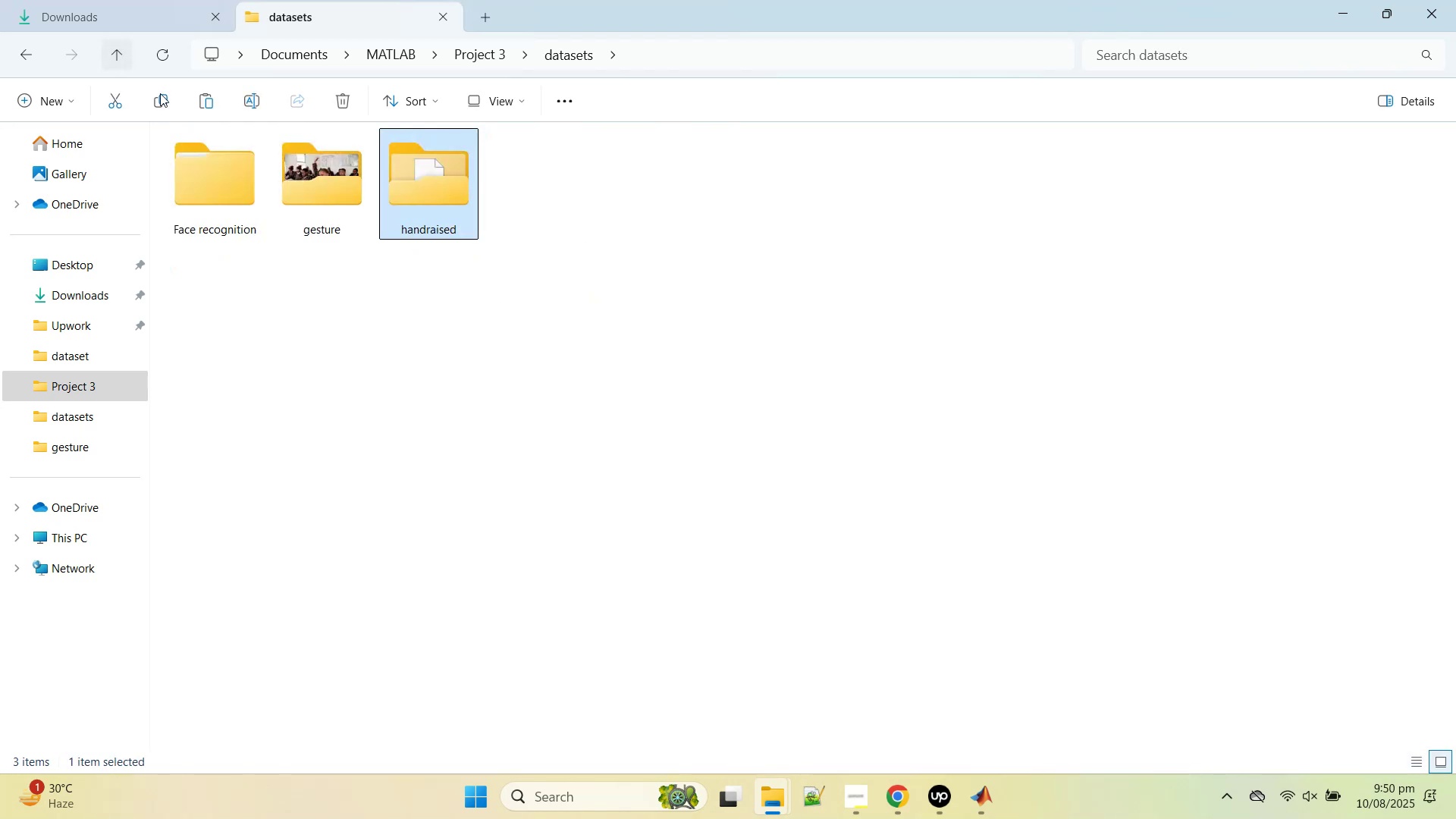 
left_click([617, 369])
 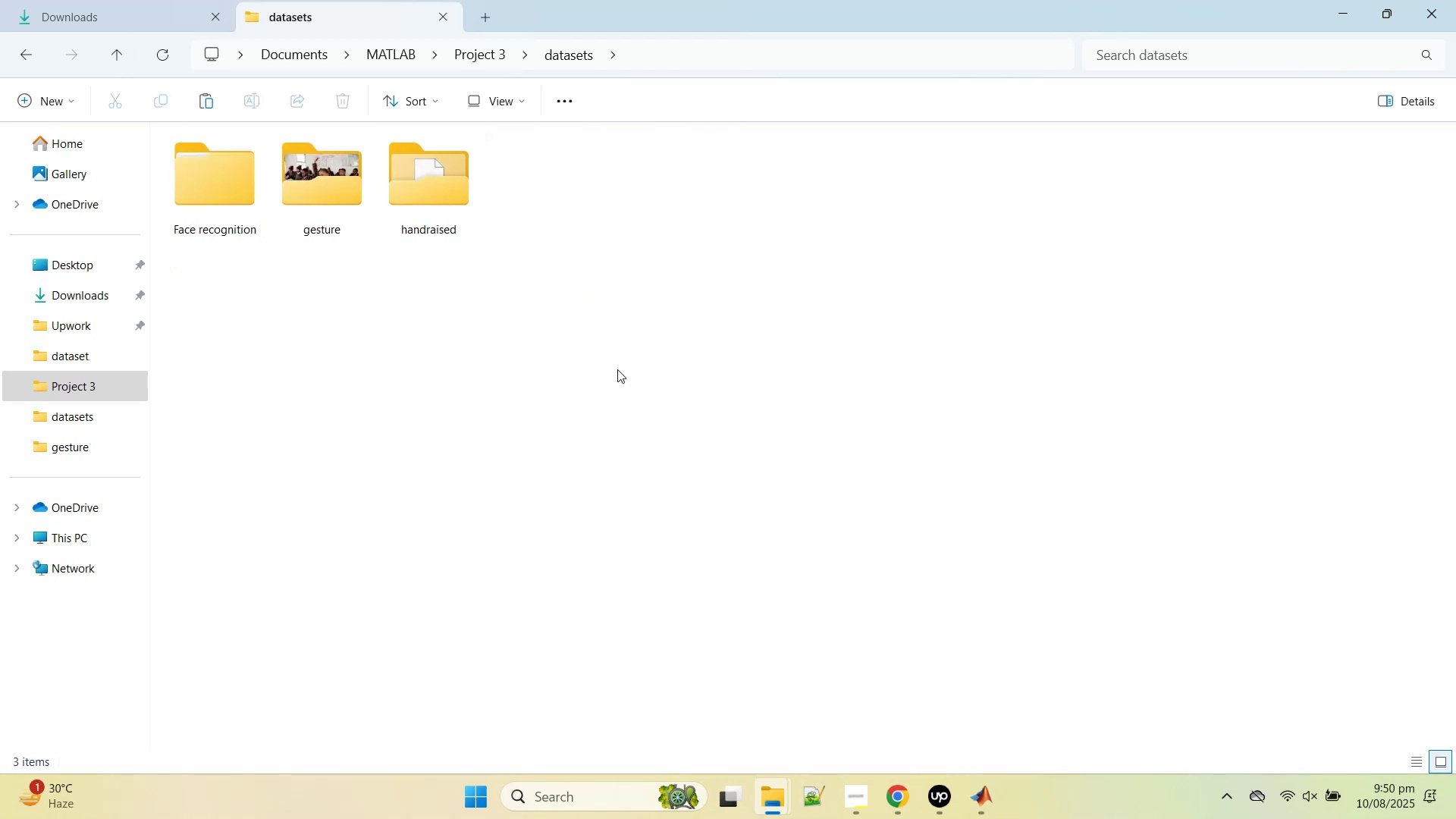 
key(Control+V)
 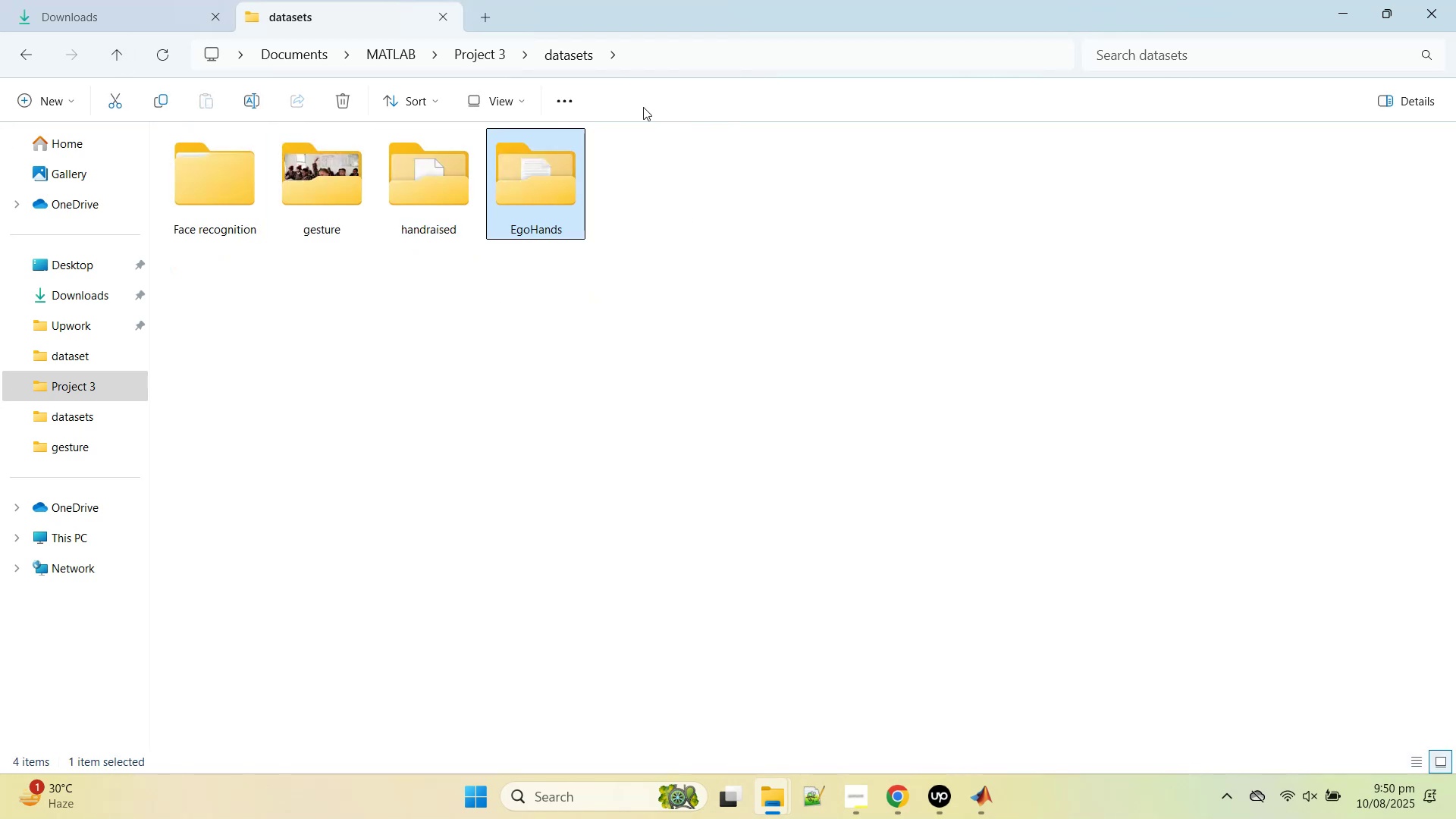 
double_click([535, 155])
 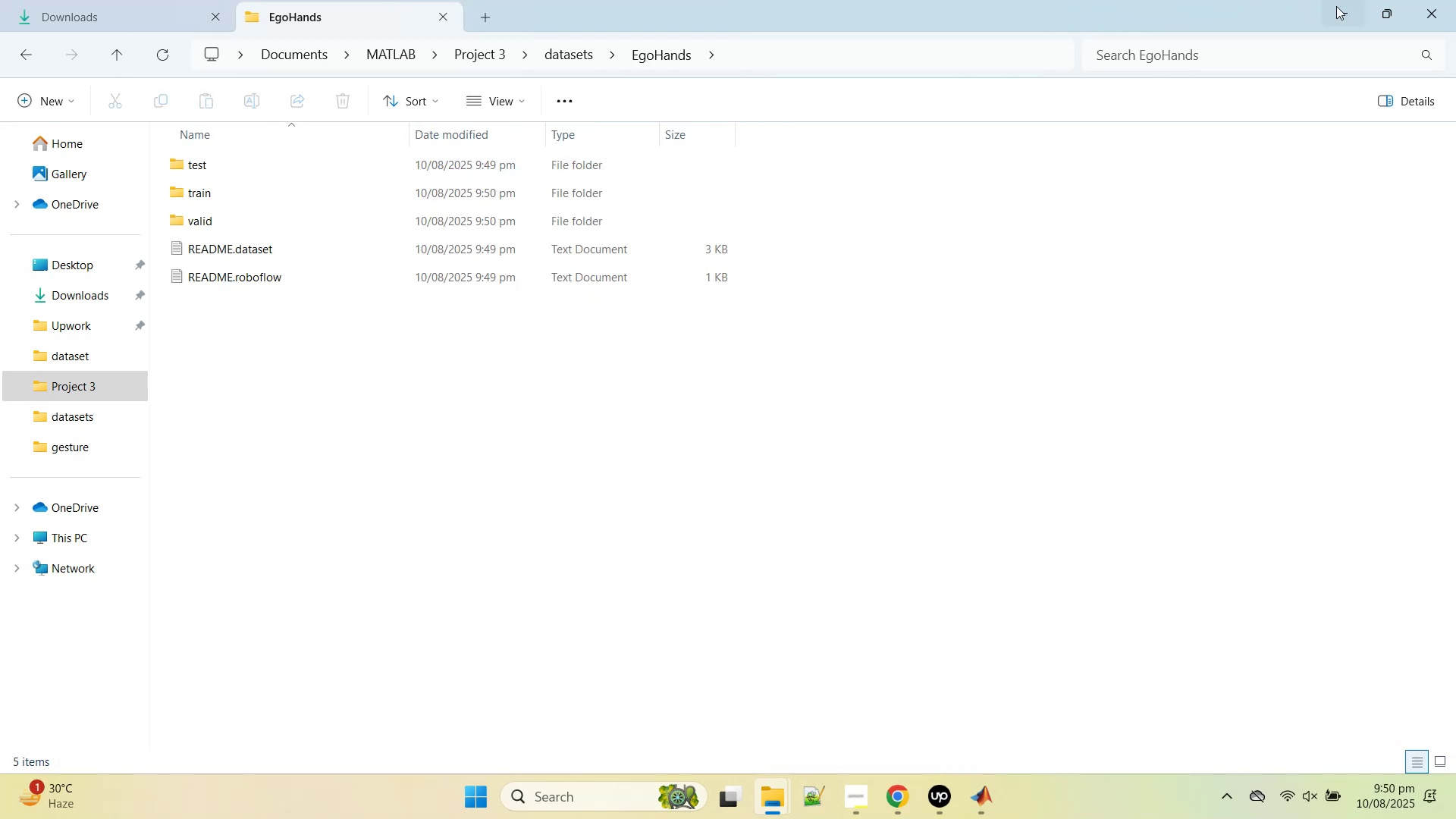 
left_click([1337, 7])
 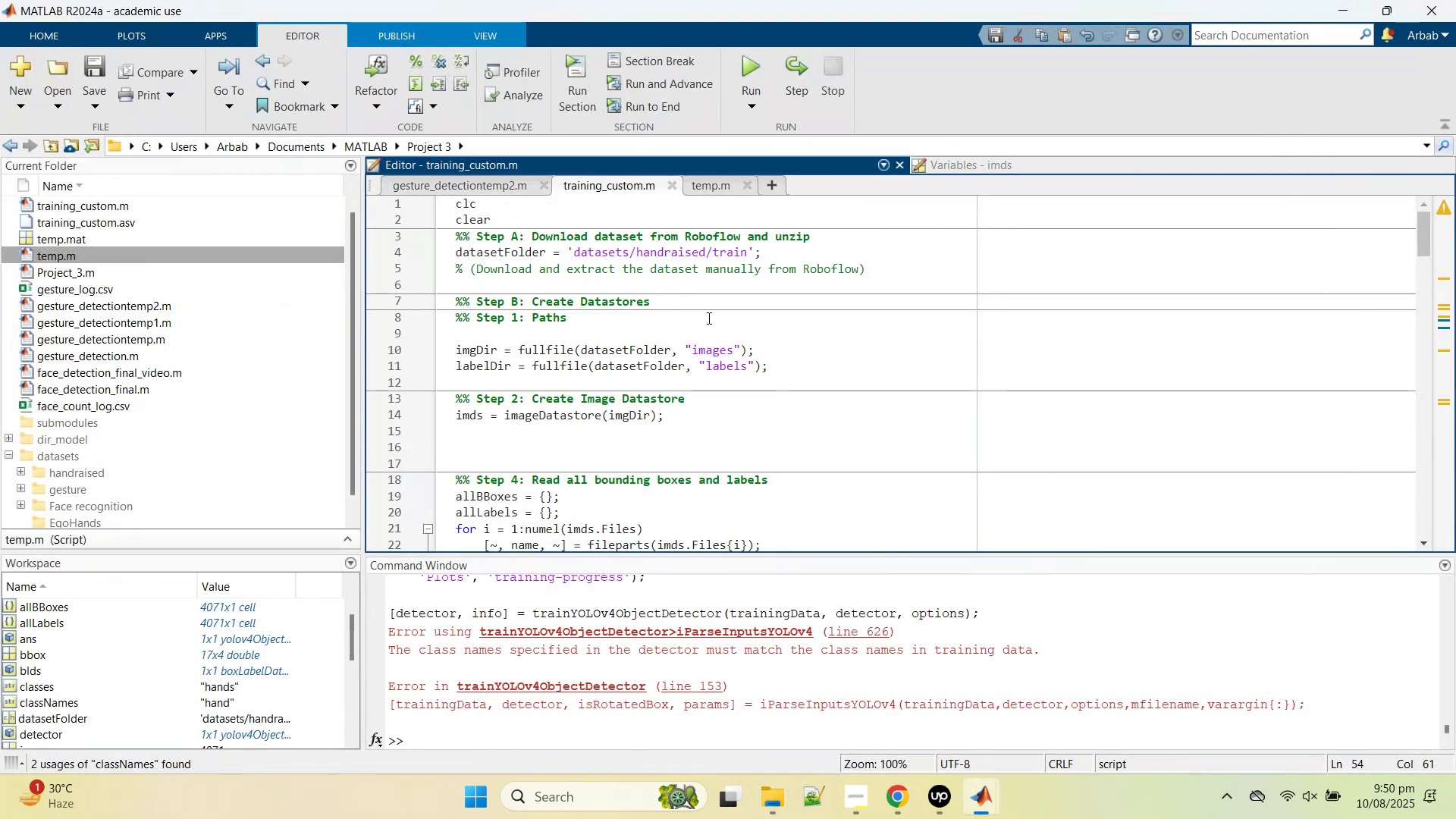 
scroll: coordinate [708, 317], scroll_direction: up, amount: 3.0
 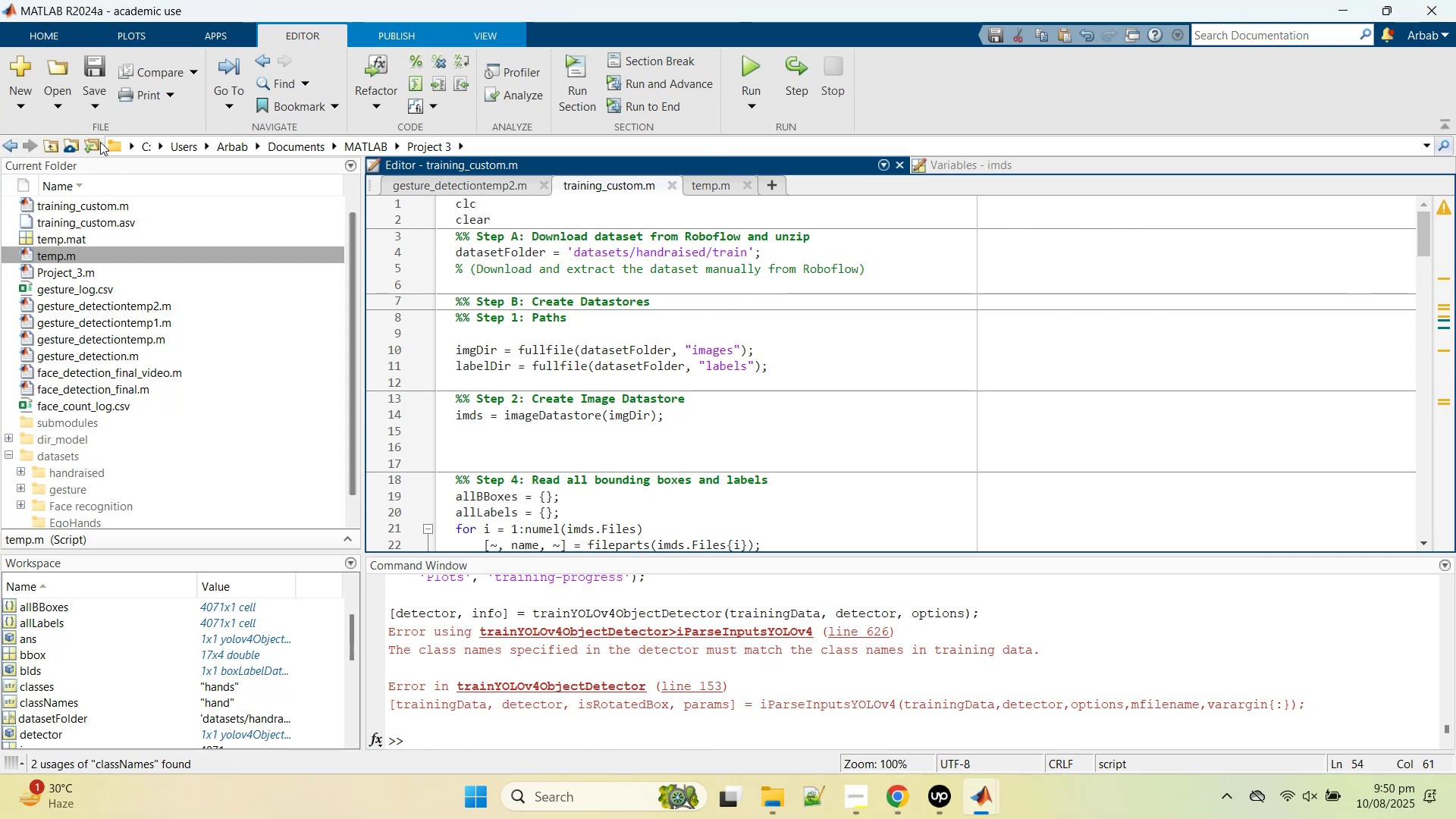 
wait(7.67)
 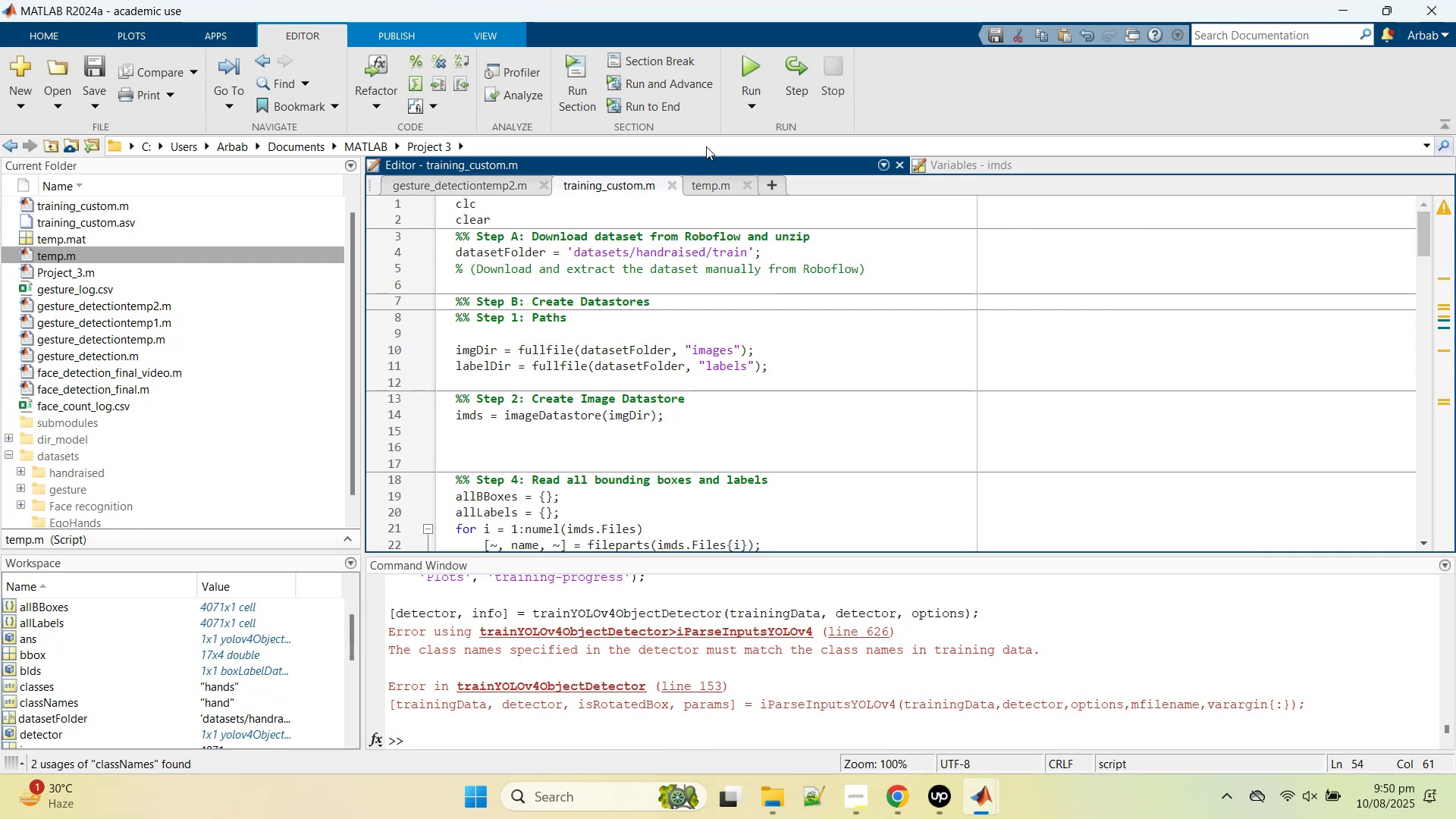 
left_click([127, 196])
 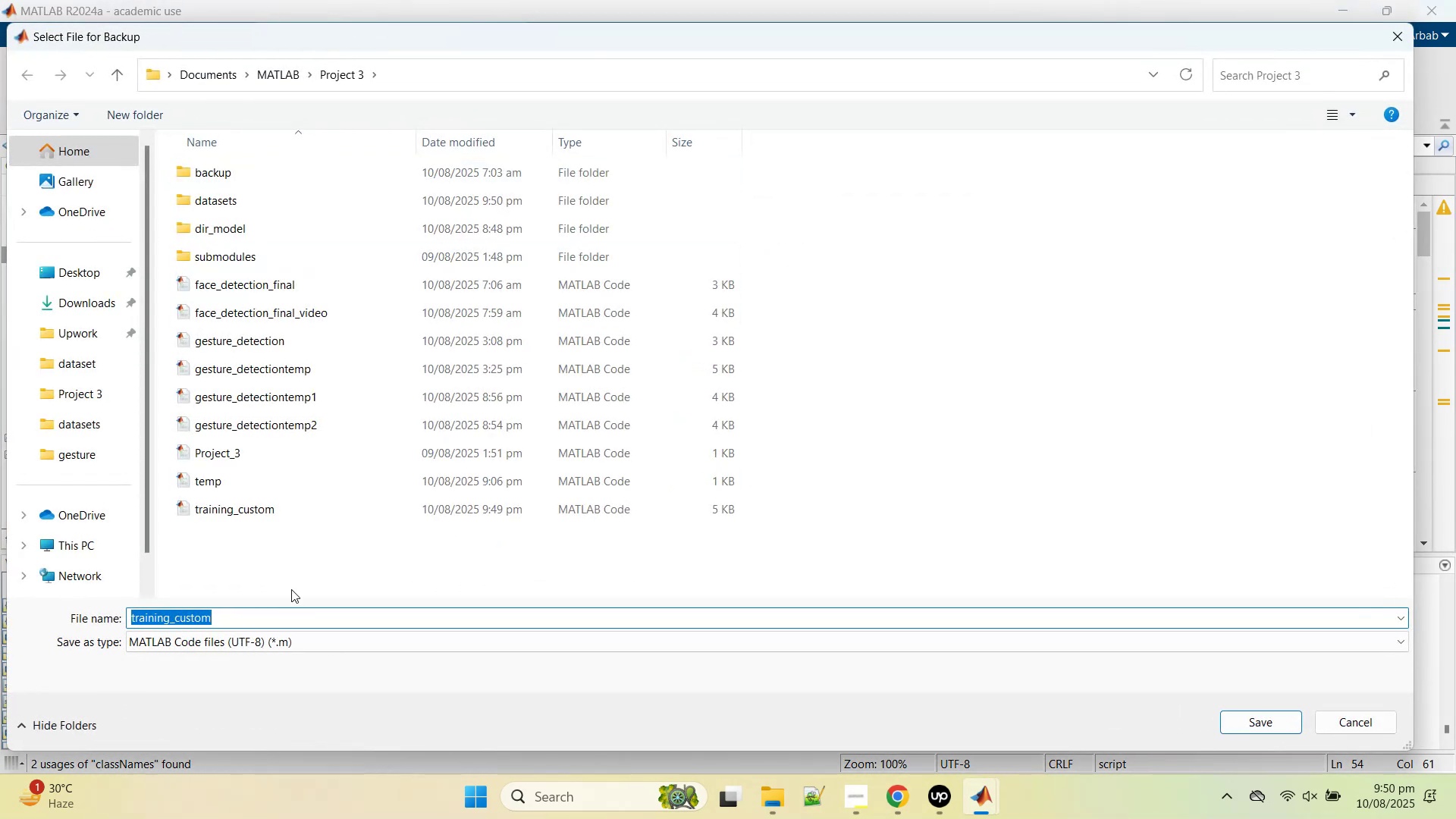 
left_click([276, 625])
 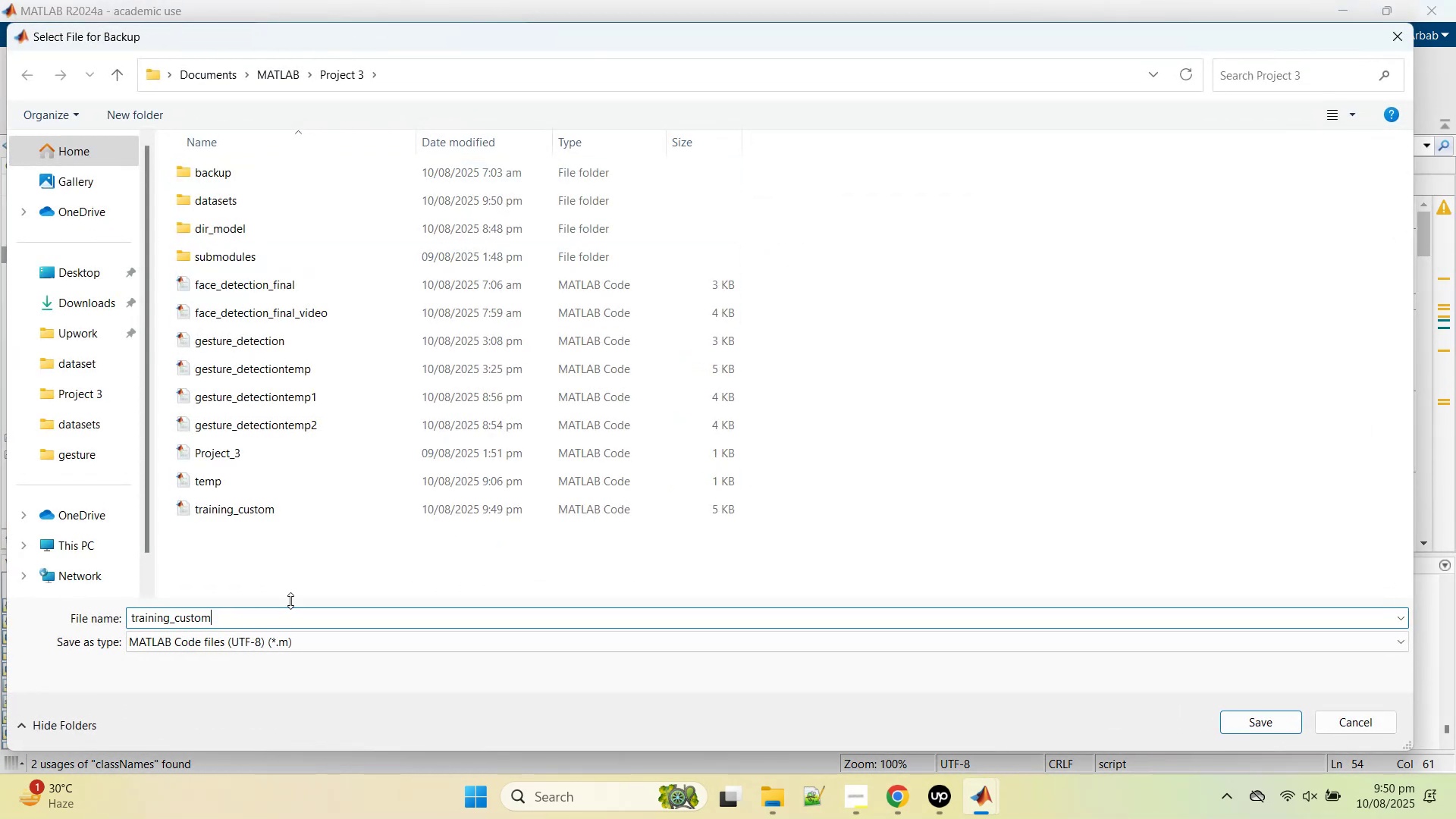 
type(_rasied )
key(Backspace)
 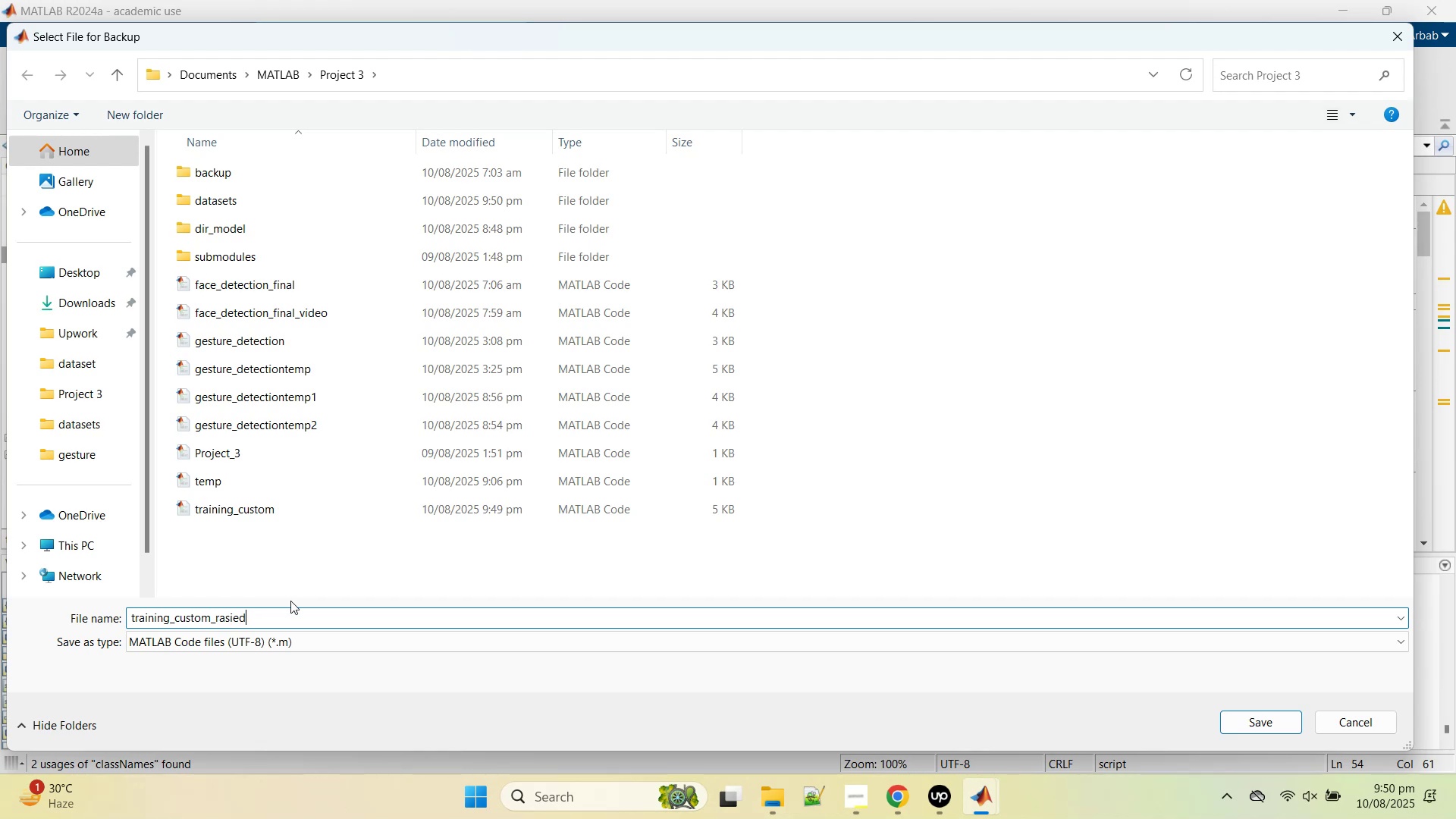 
key(Enter)
 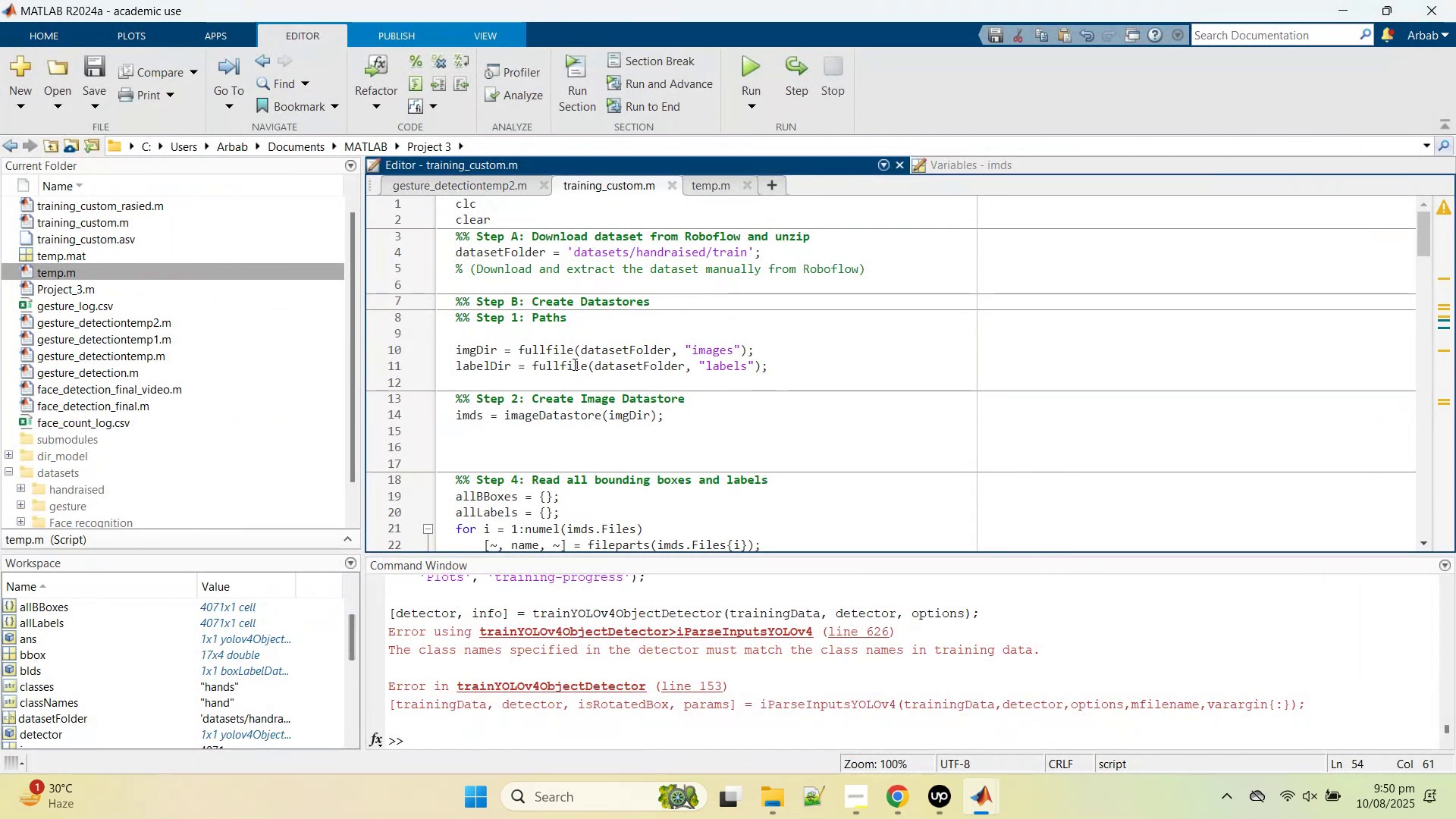 
left_click([561, 334])
 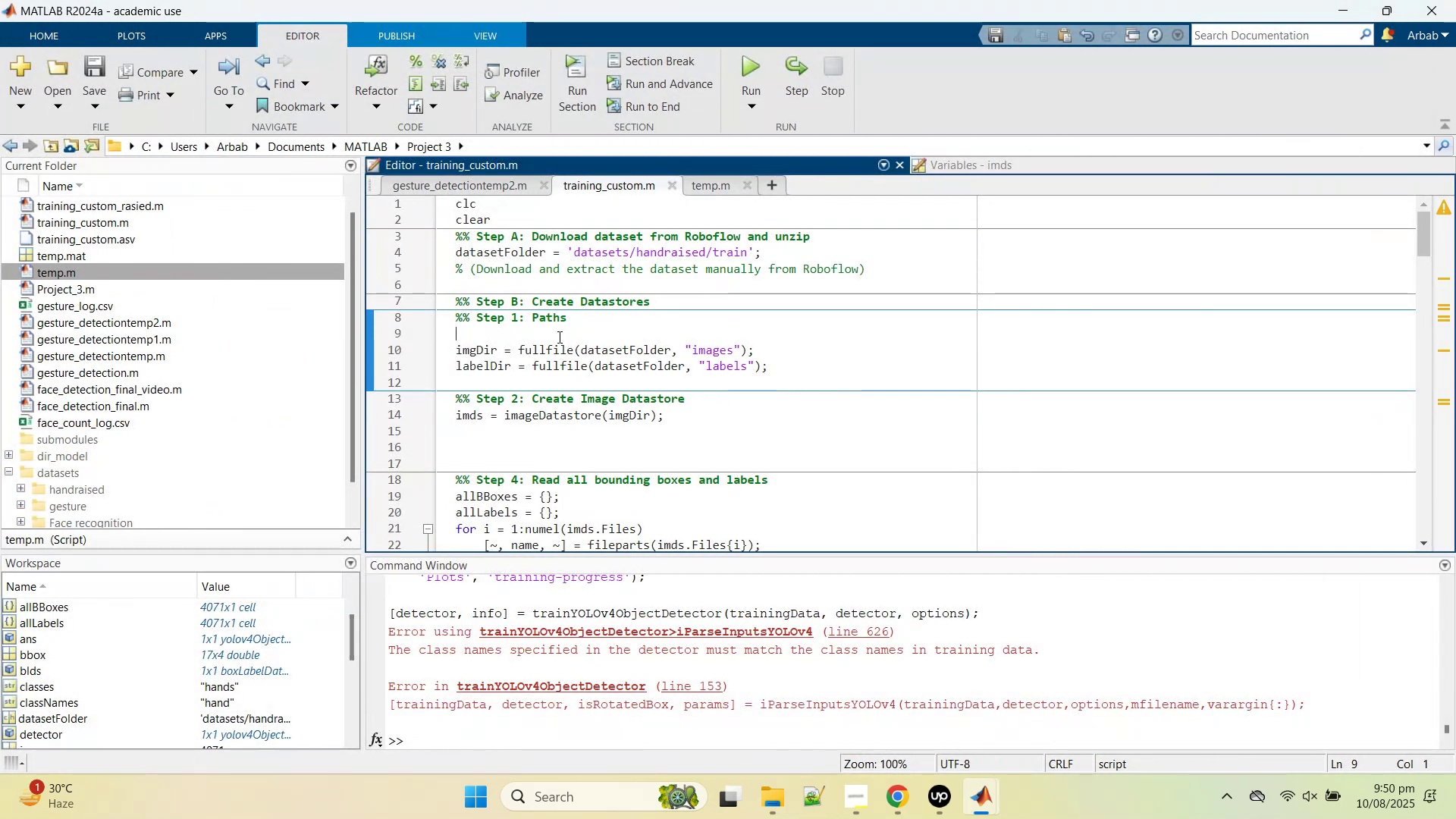 
key(Control+Z)
 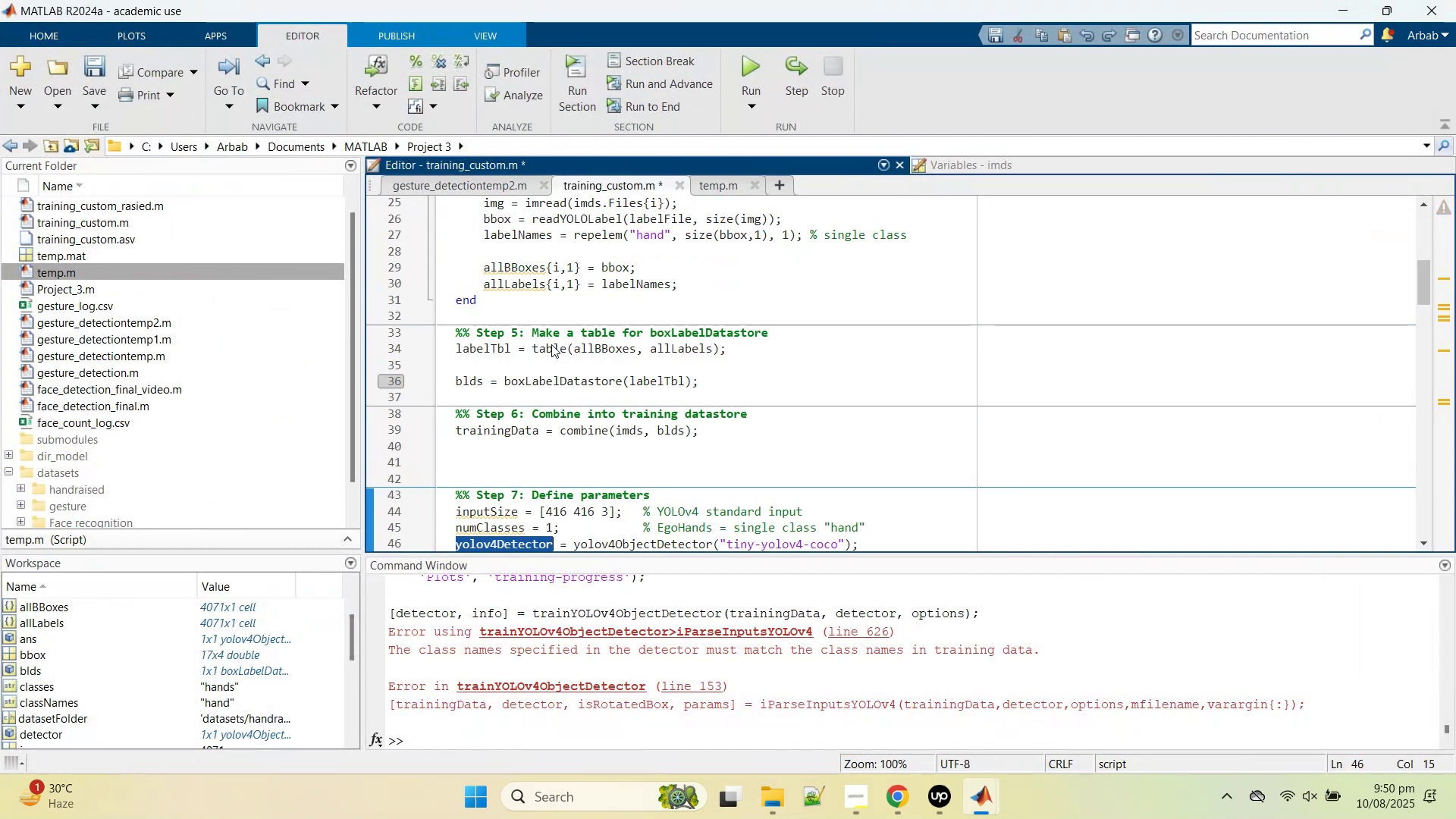 
key(Control+Z)
 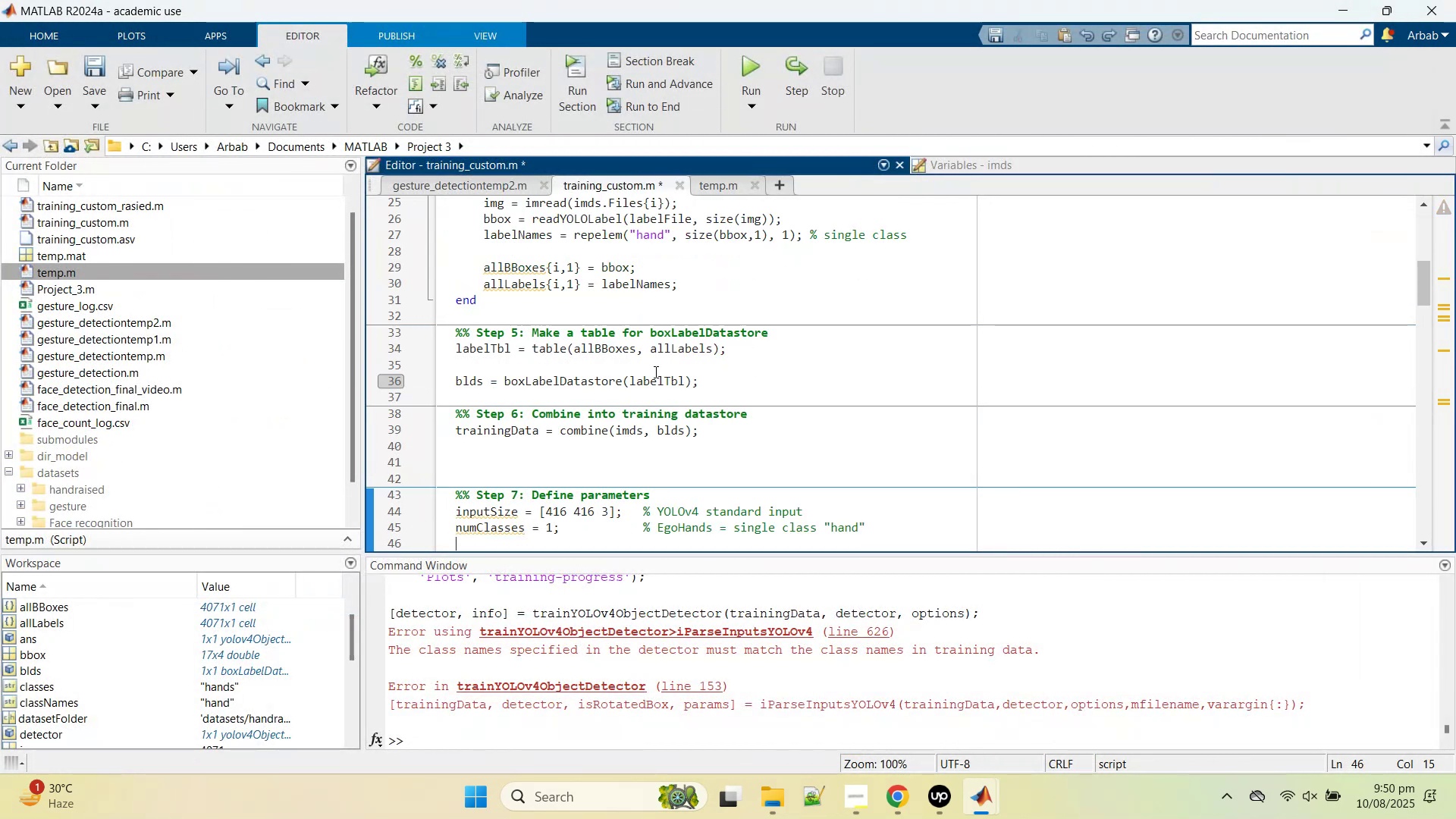 
key(Control+Z)
 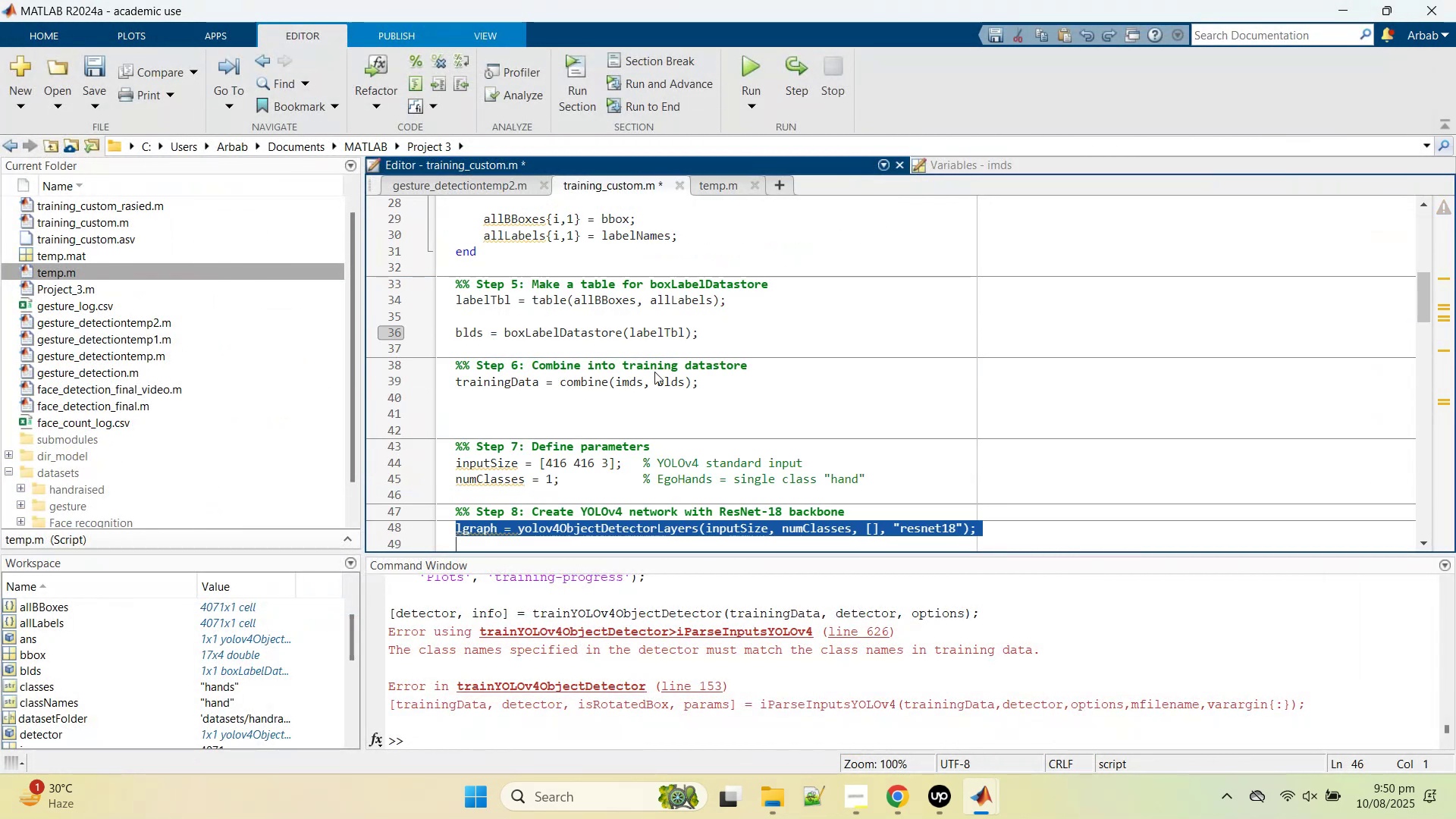 
key(Control+Z)
 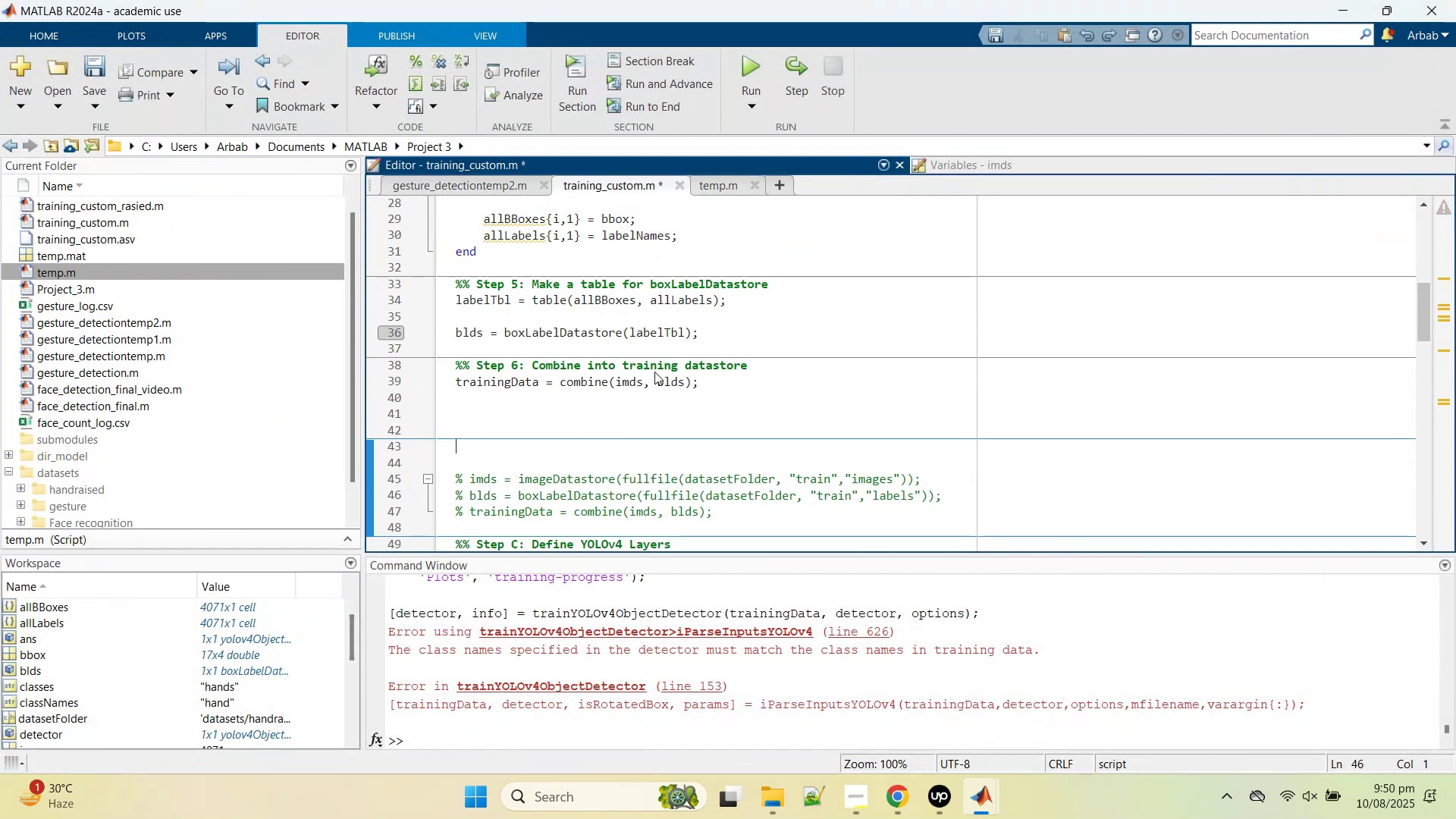 
key(Control+Z)
 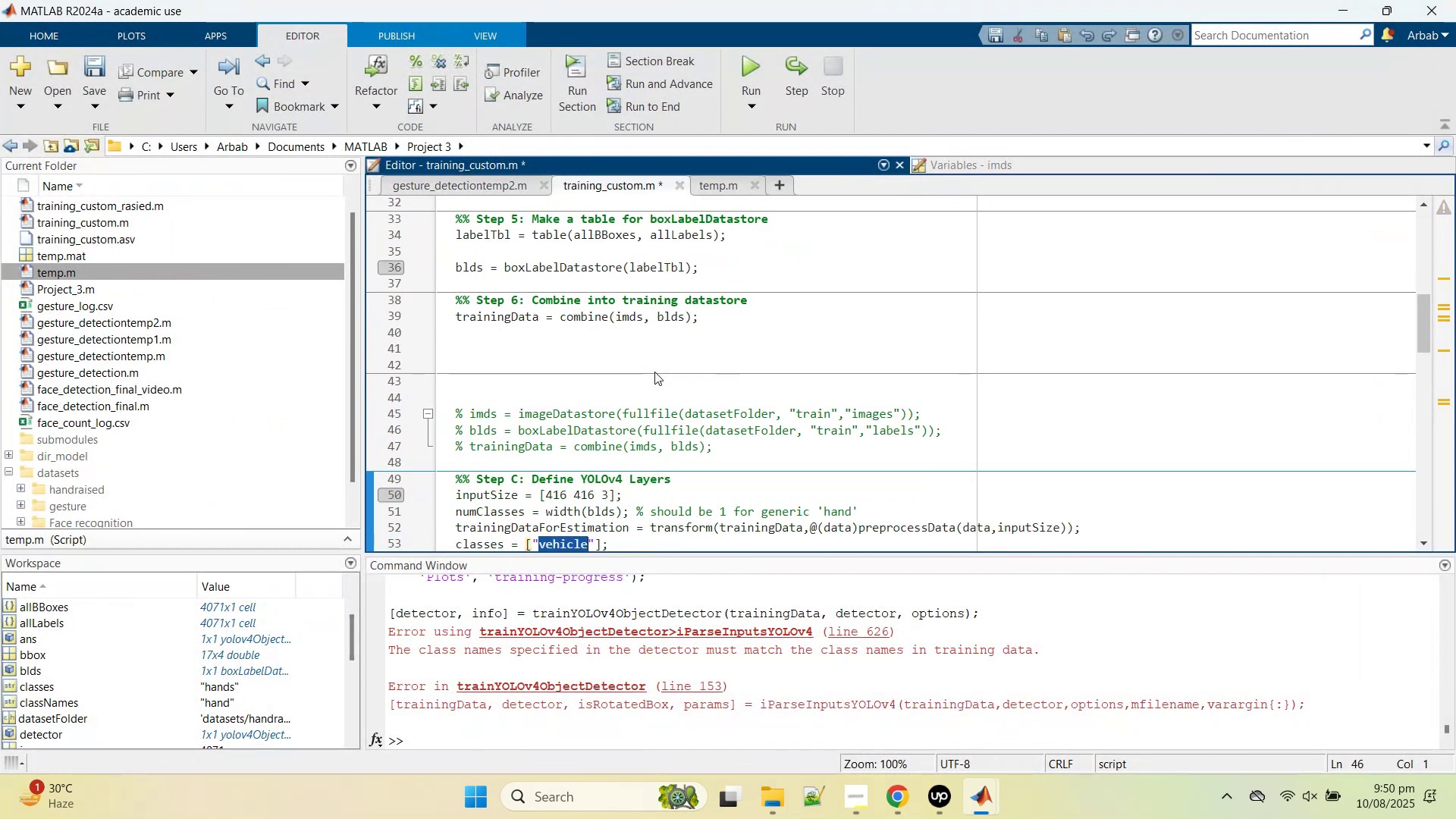 
key(Control+Z)
 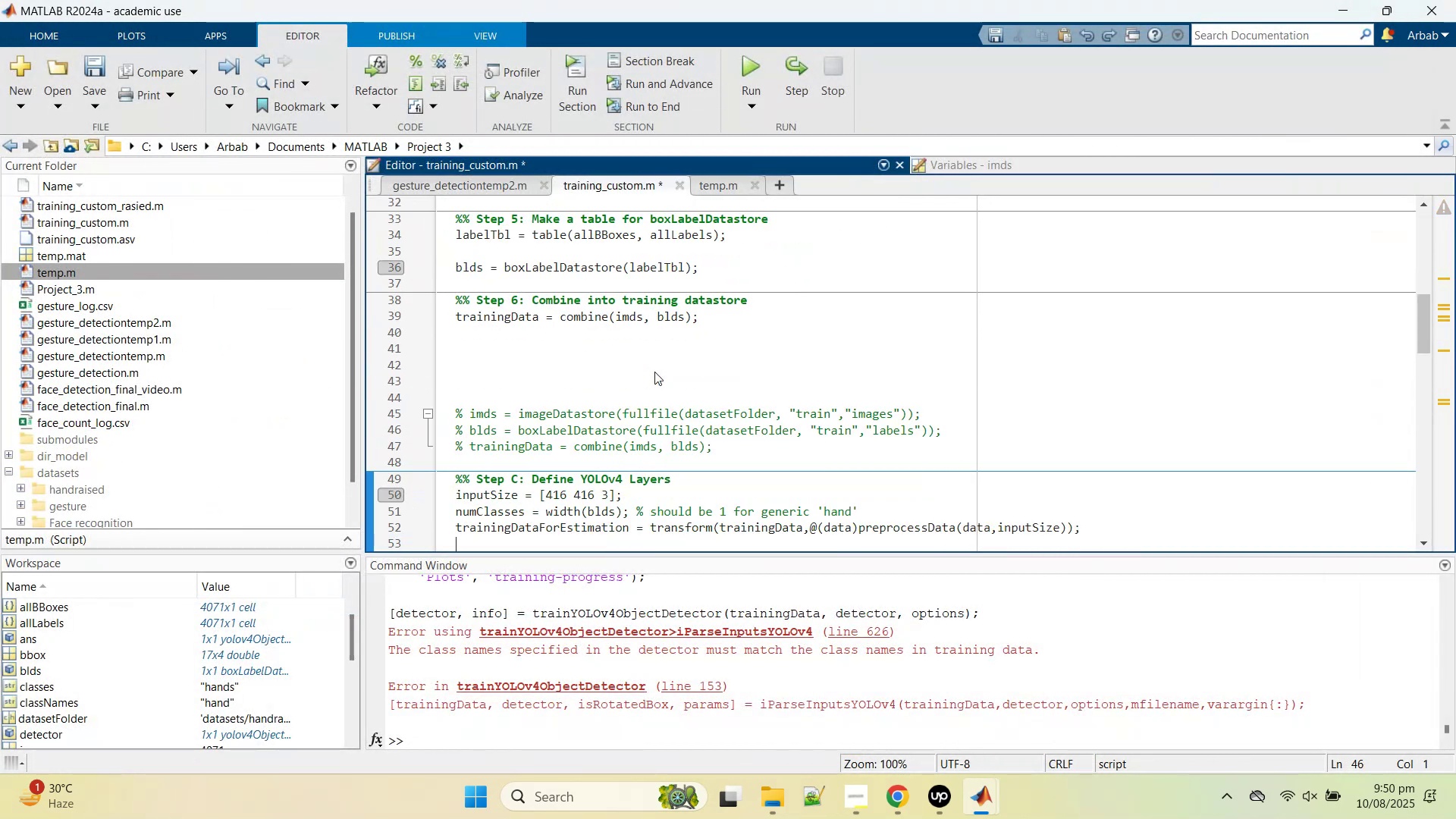 
key(Control+Z)
 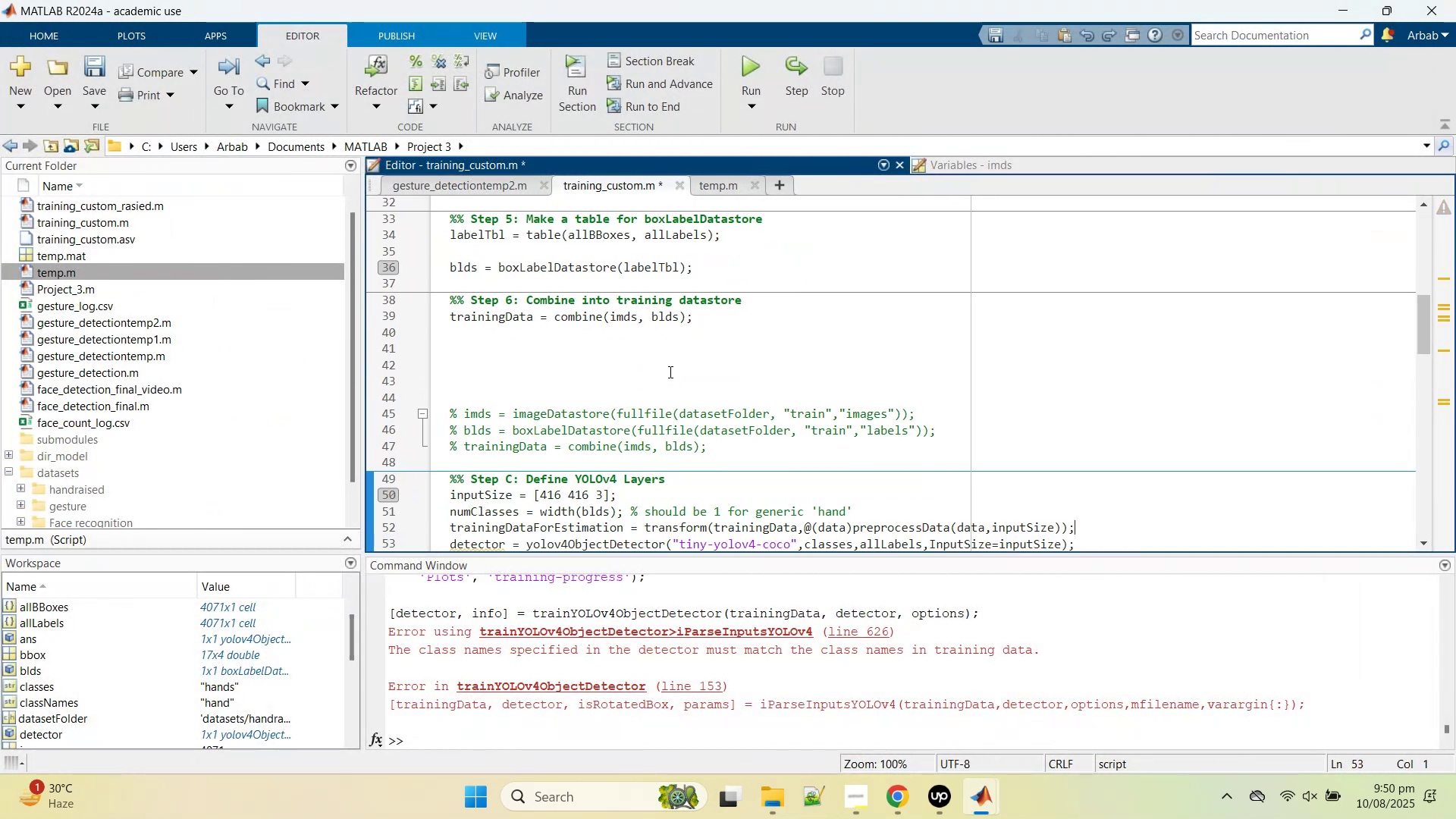 
key(Control+Z)
 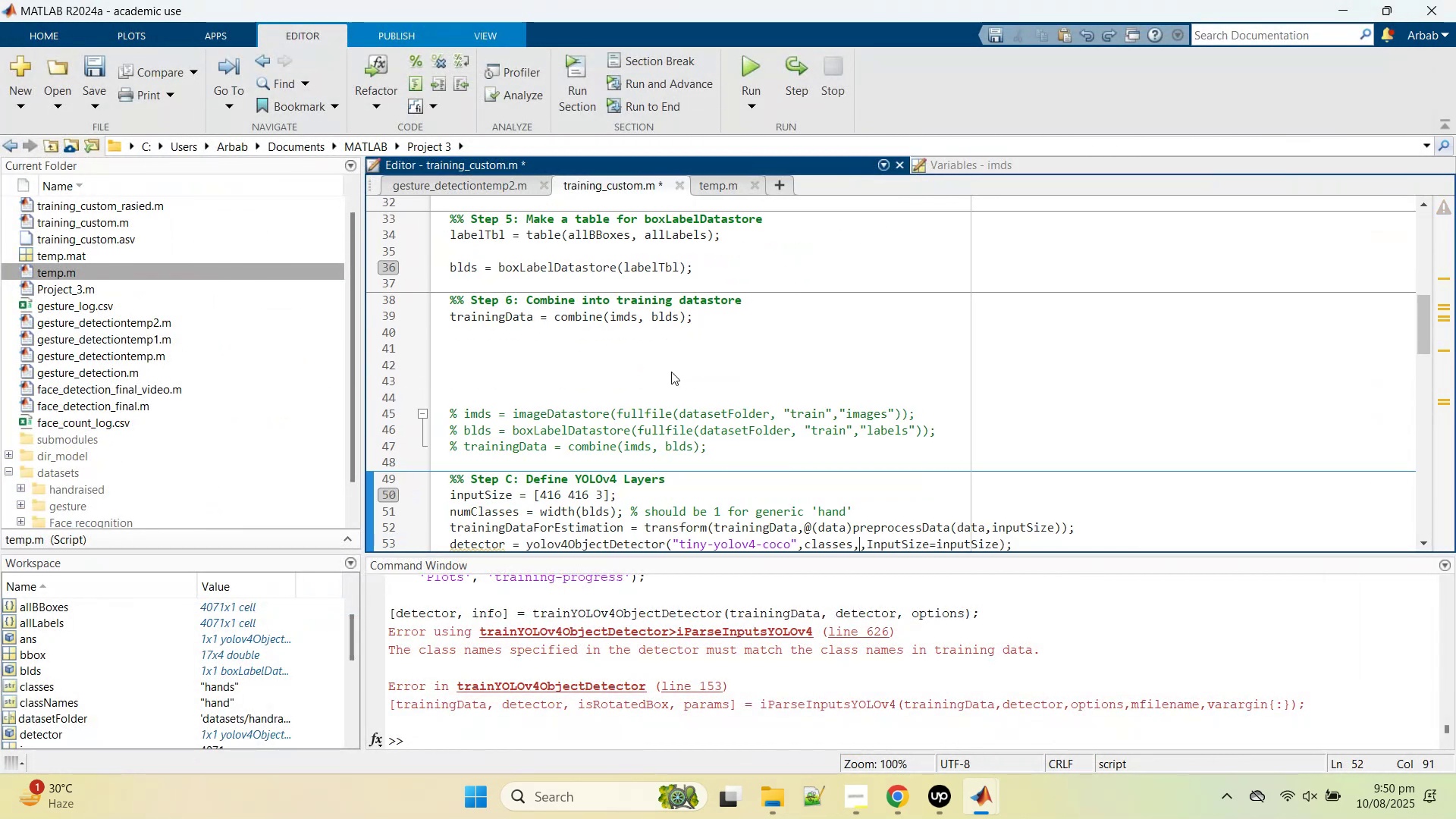 
key(Control+Z)
 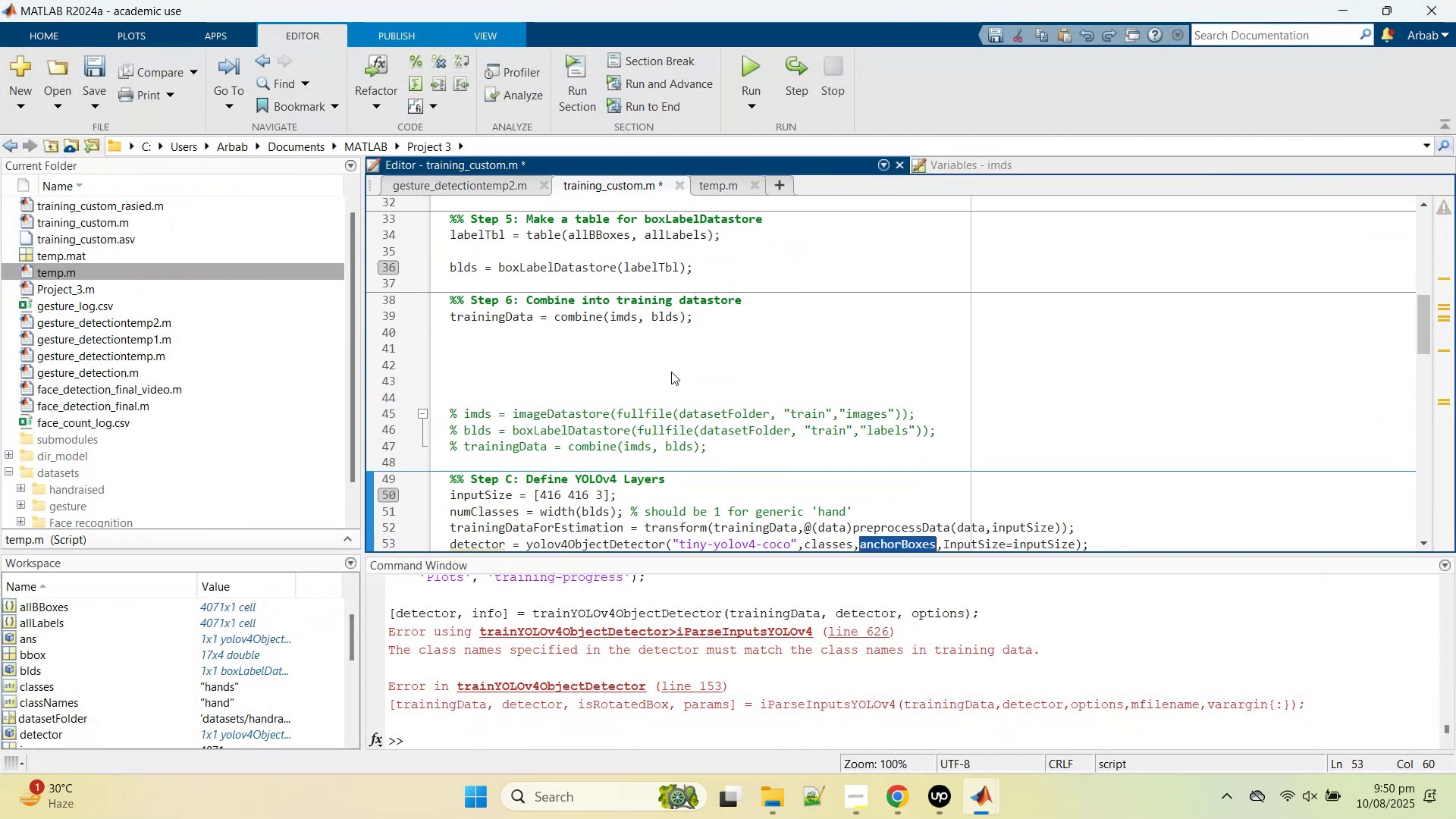 
key(Control+Z)
 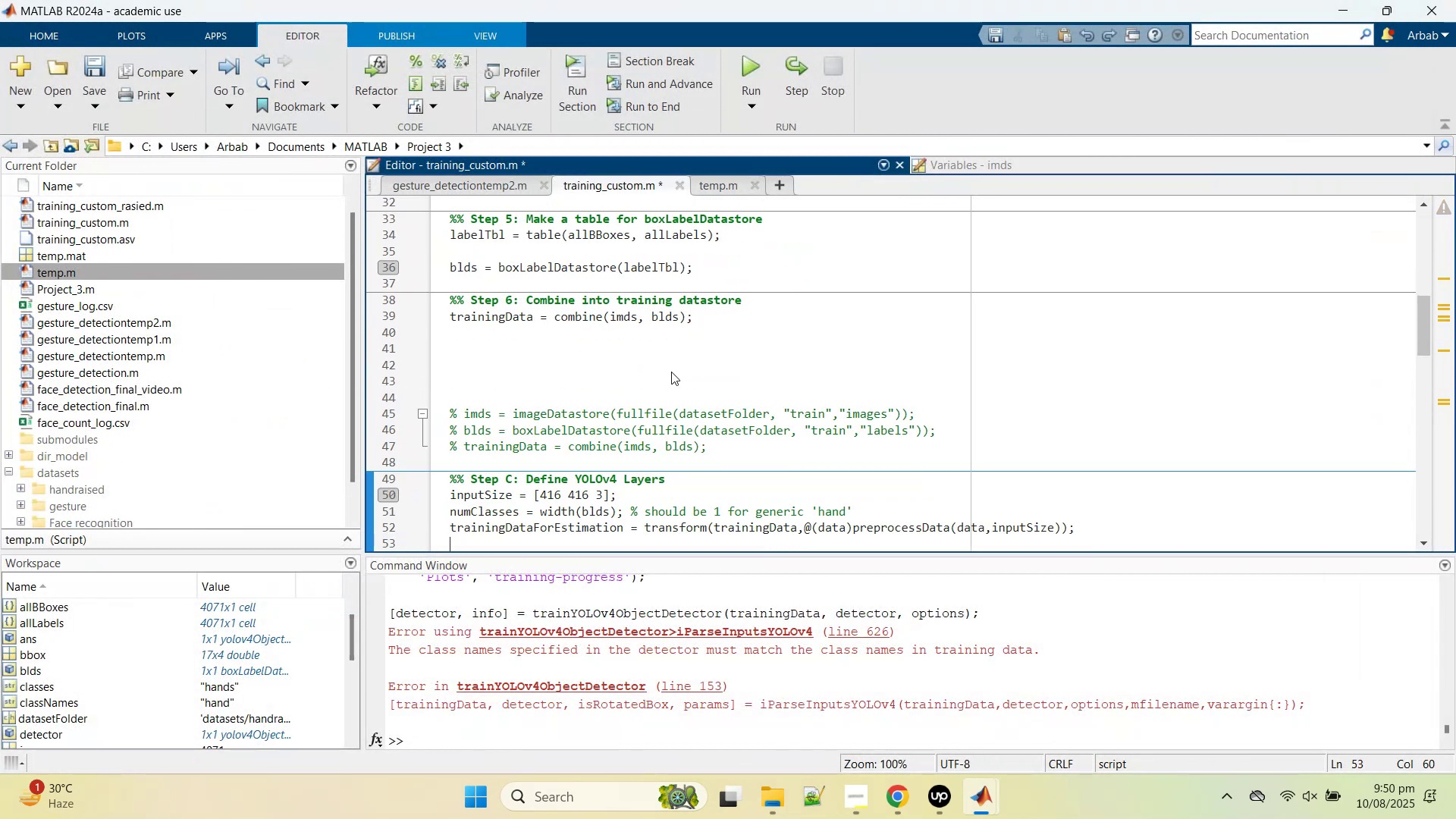 
key(Control+Z)
 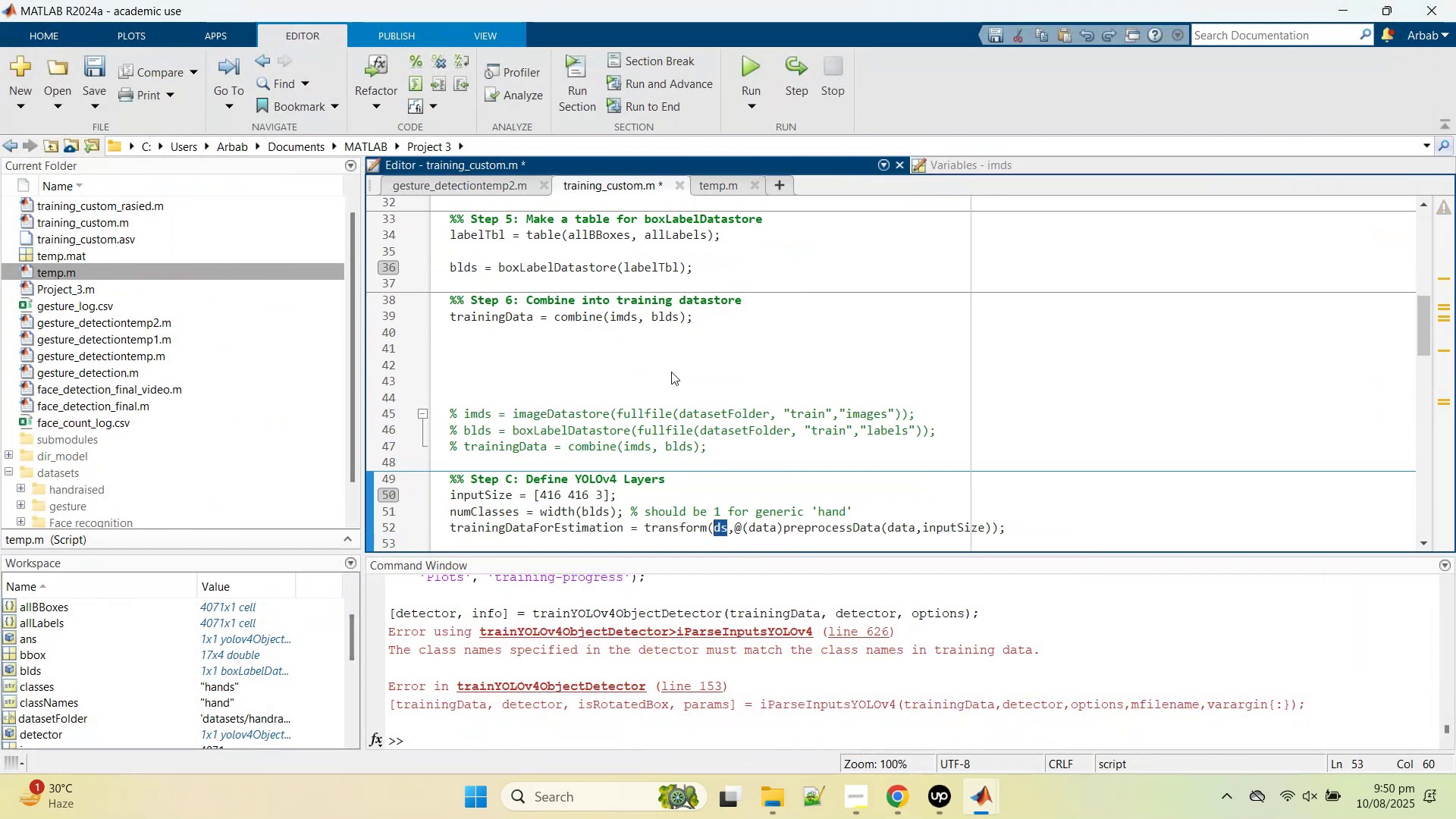 
key(Control+Z)
 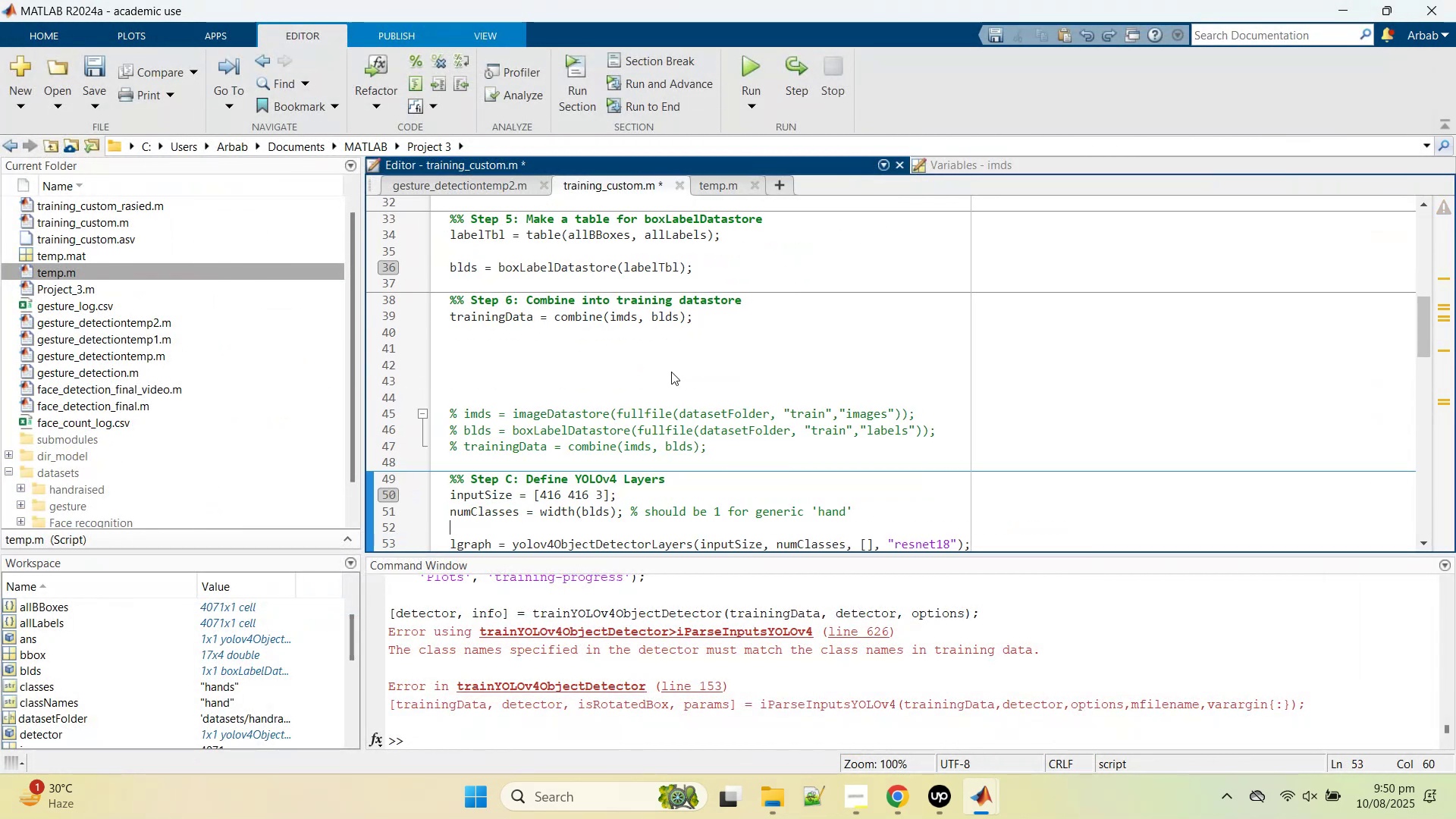 
key(Control+Z)
 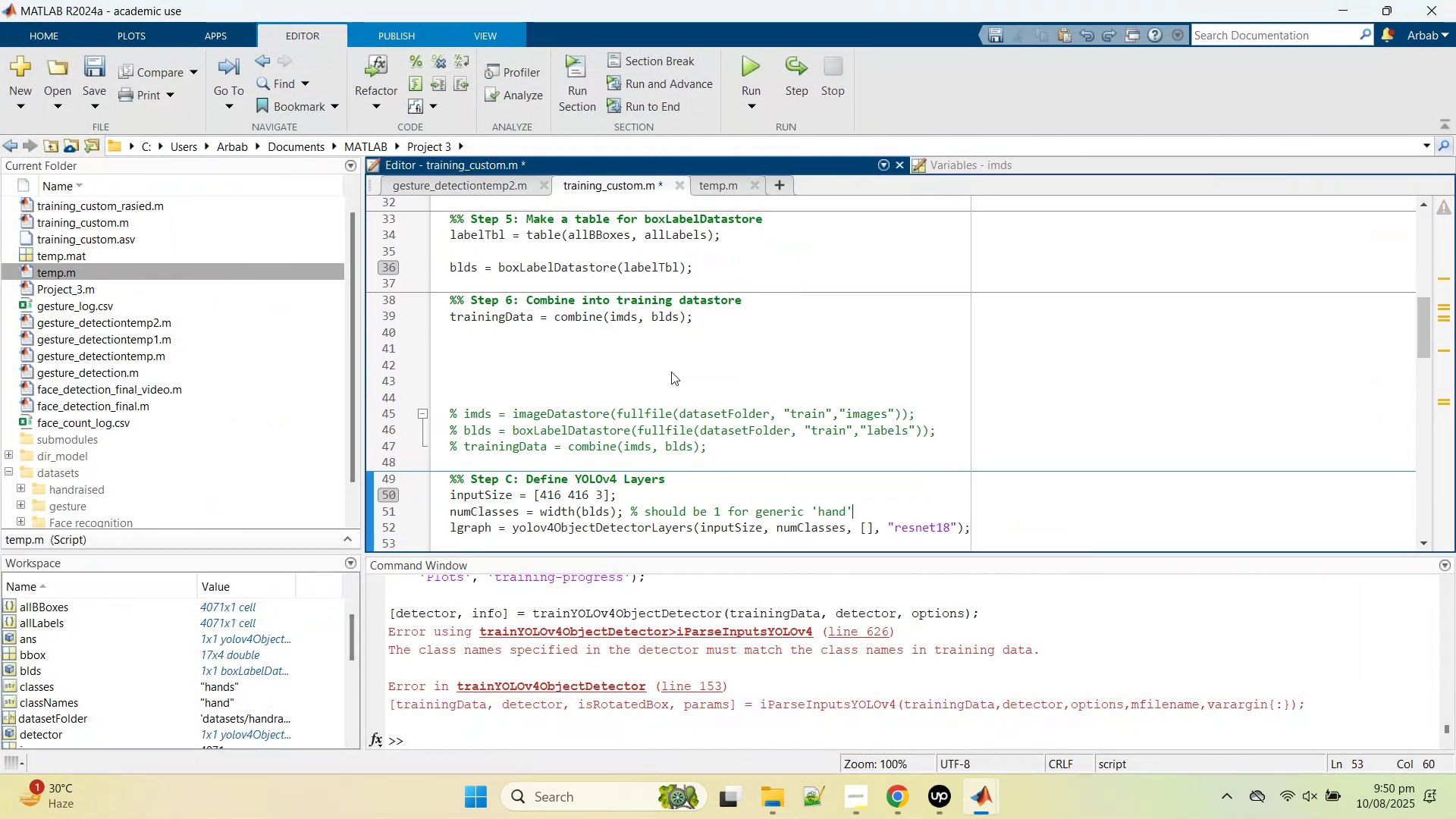 
key(Control+Z)
 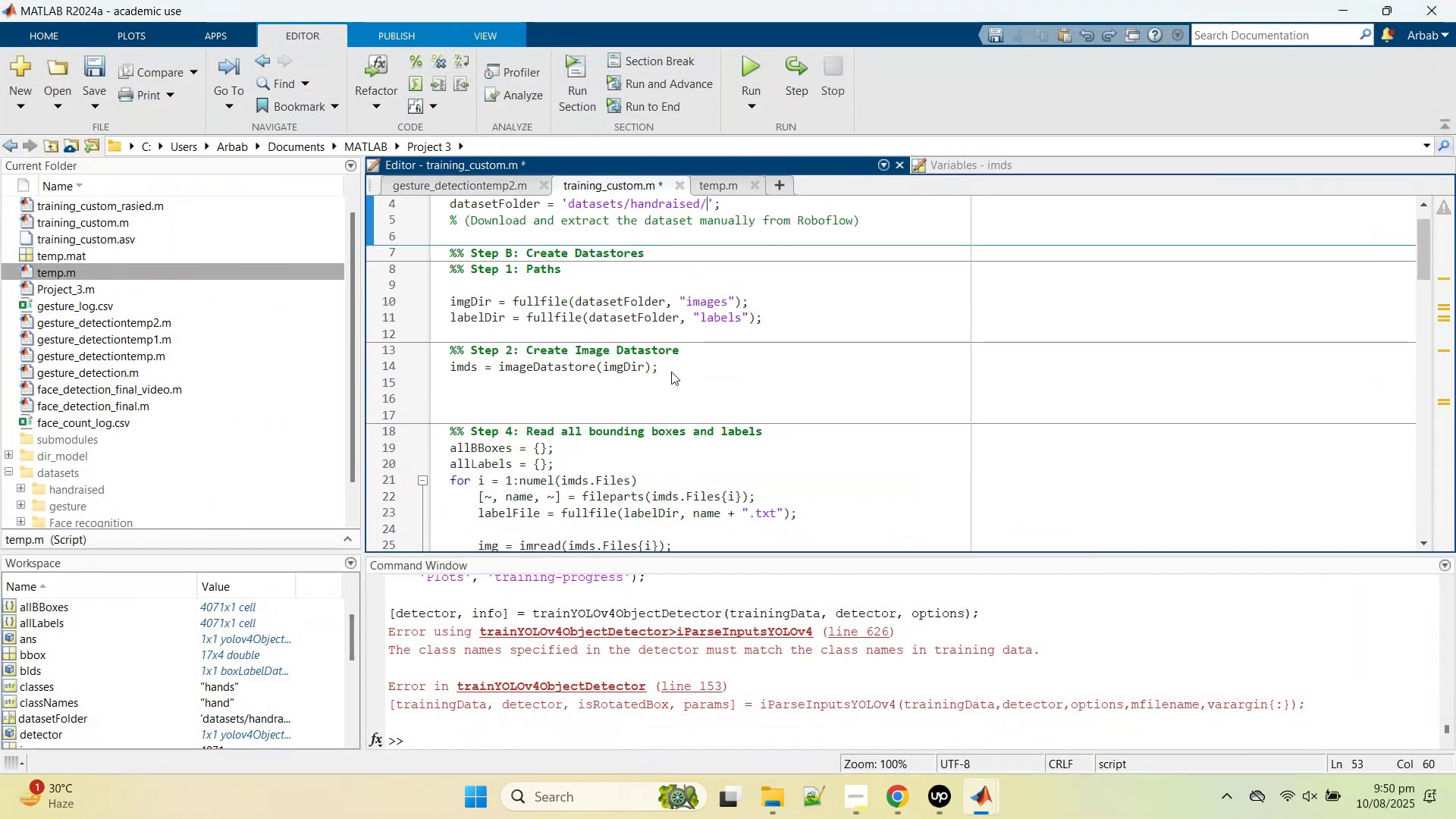 
key(Control+Z)
 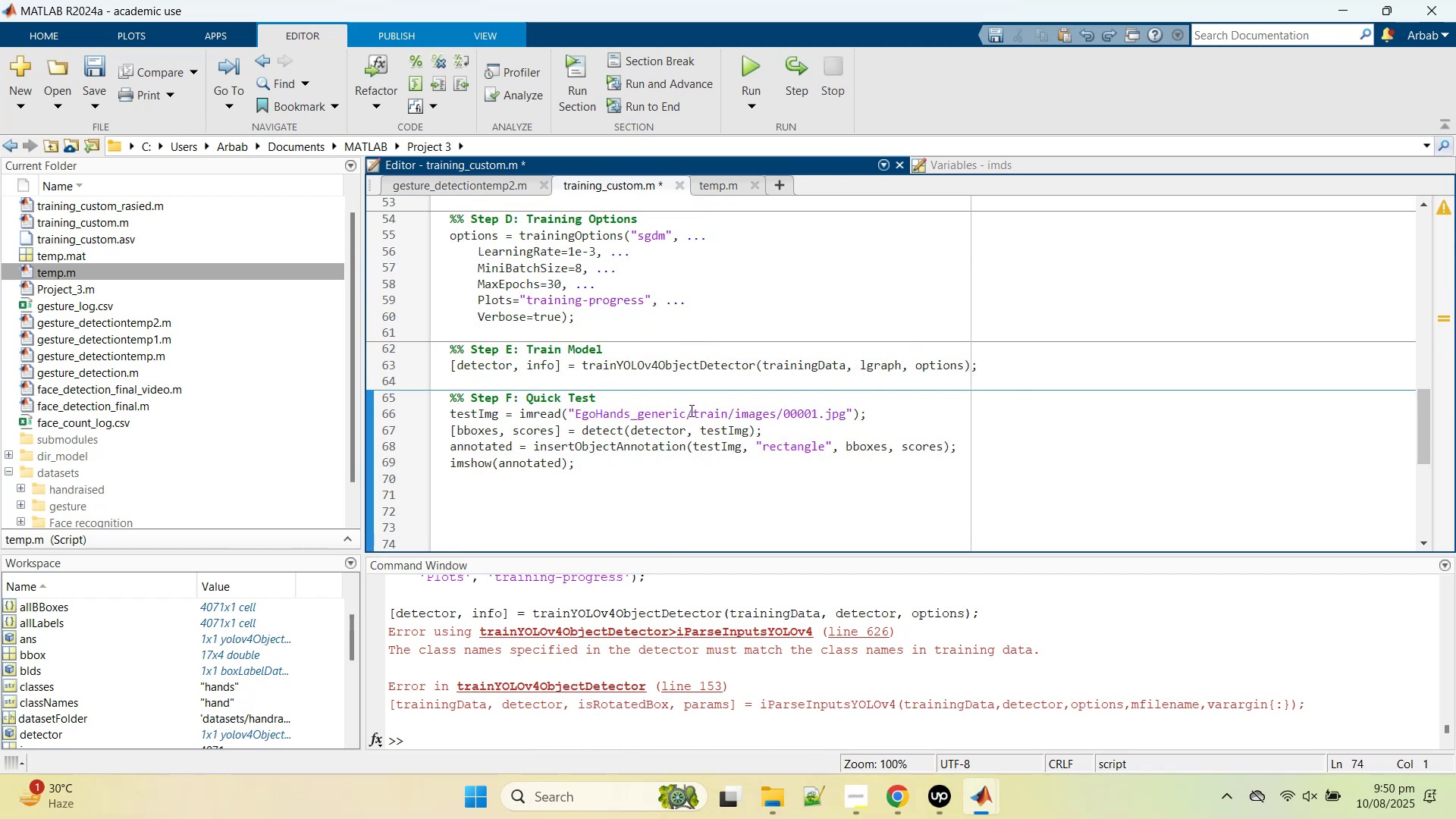 
scroll: coordinate [682, 416], scroll_direction: up, amount: 3.0
 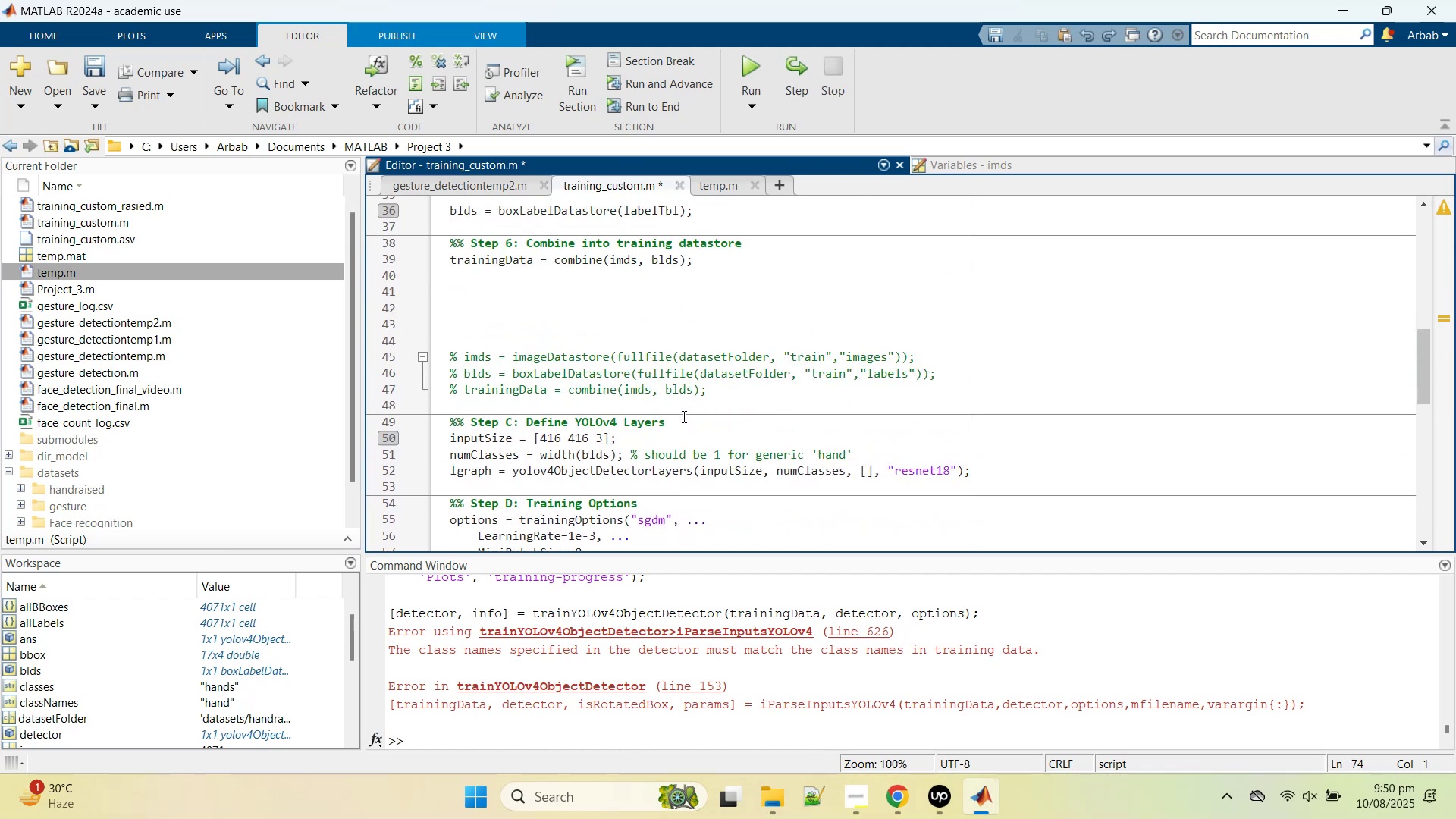 
key(Control+Z)
 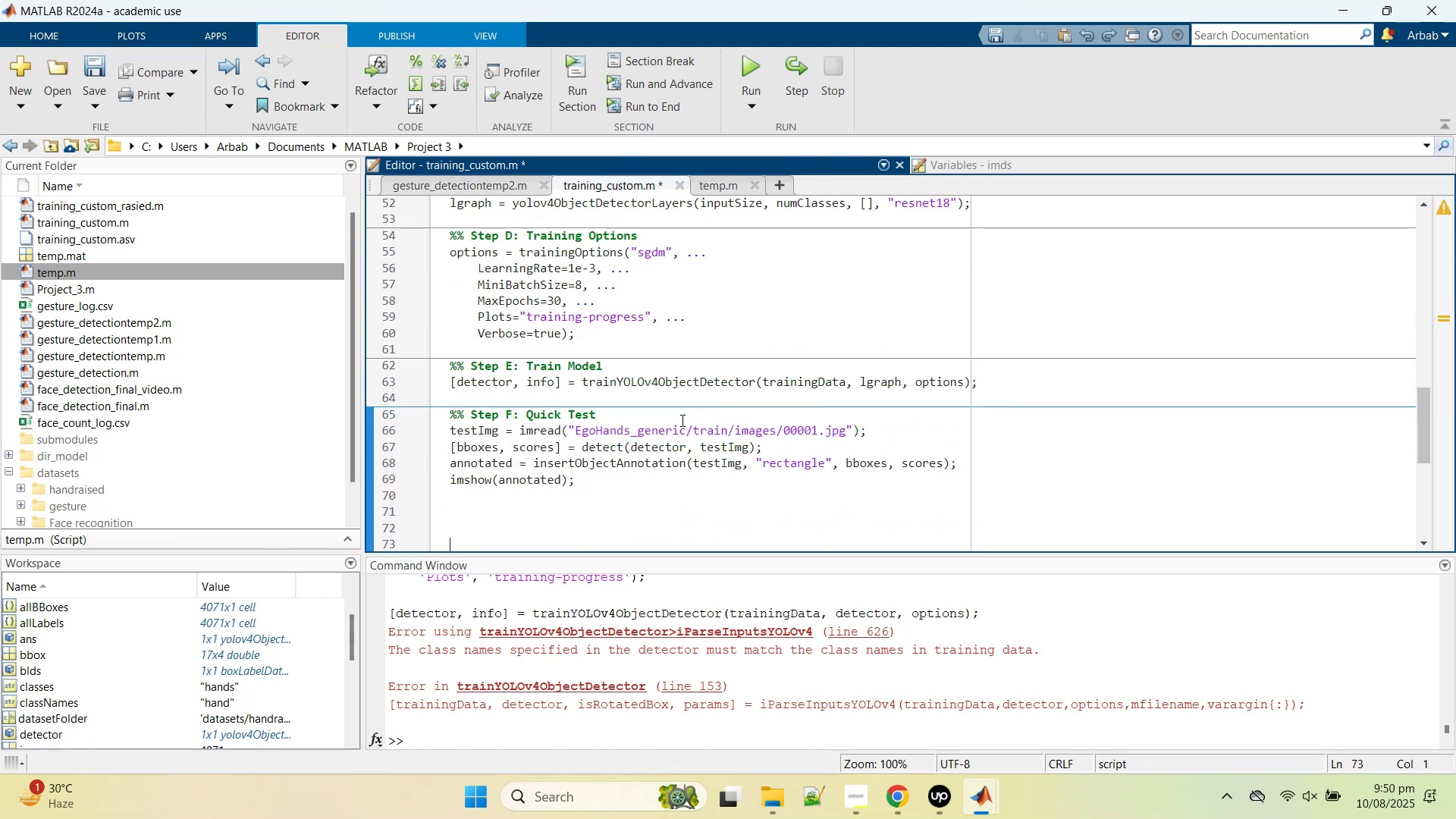 
scroll: coordinate [681, 422], scroll_direction: up, amount: 5.0
 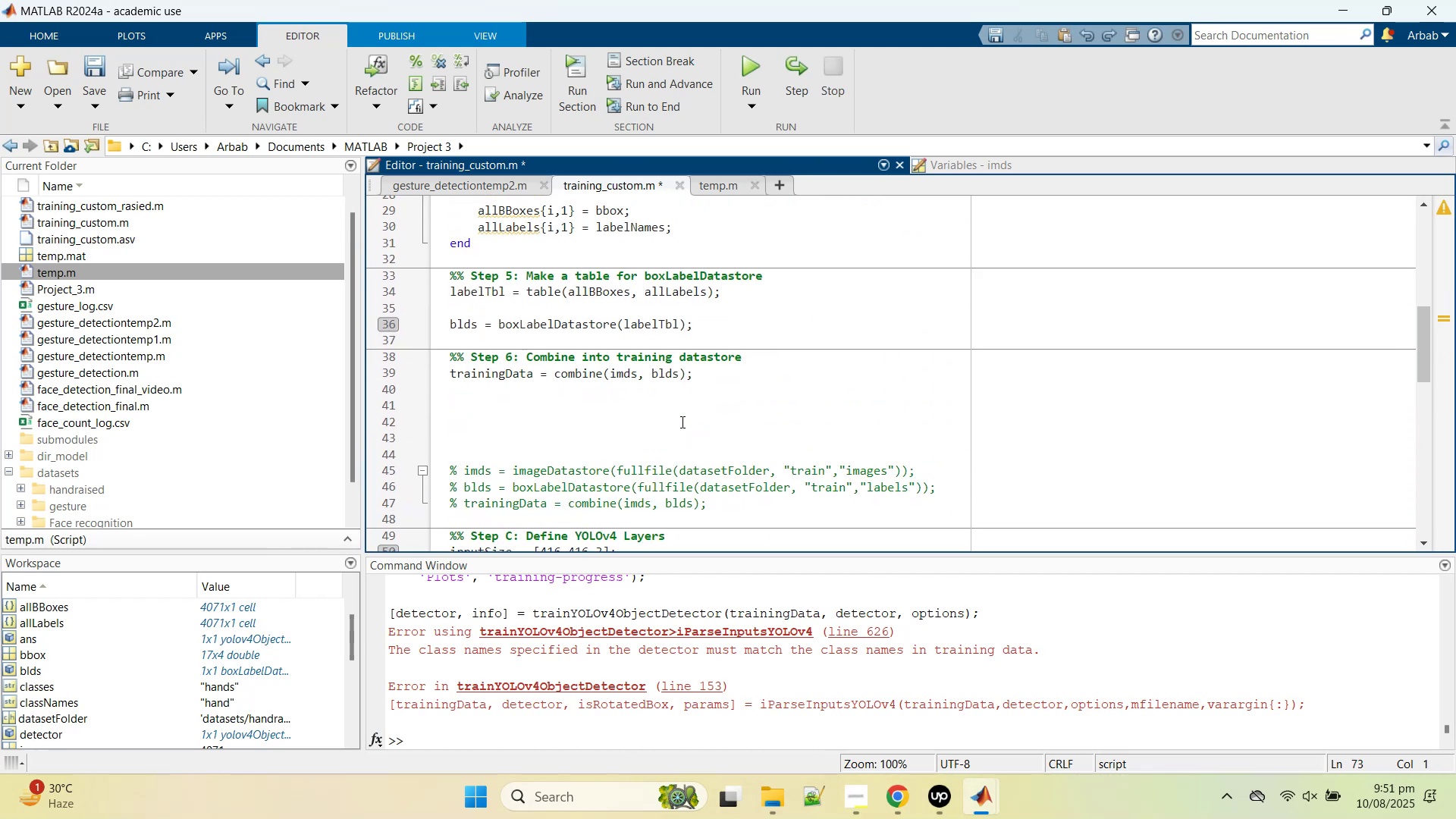 
key(Control+Z)
 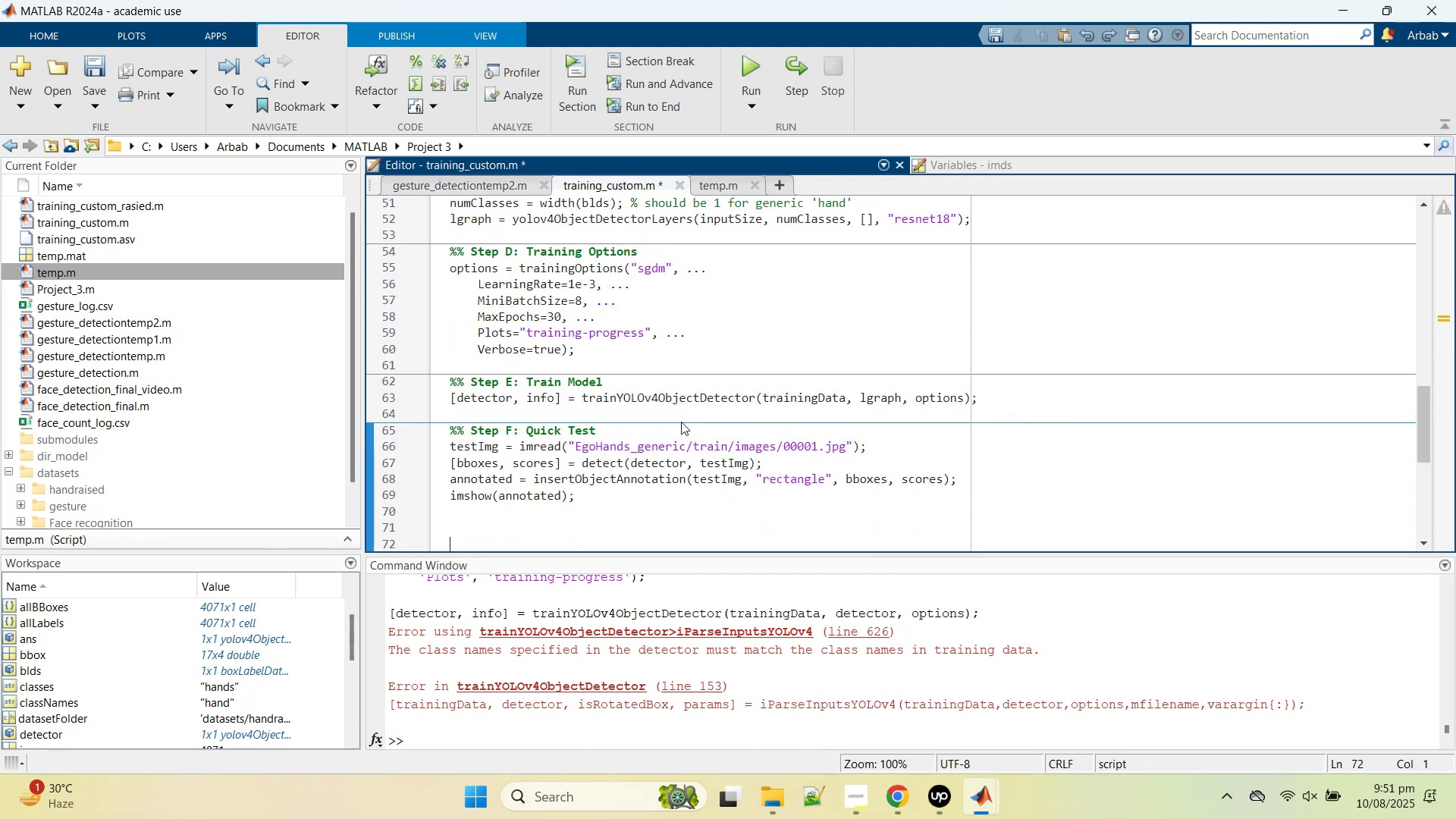 
key(Control+Z)
 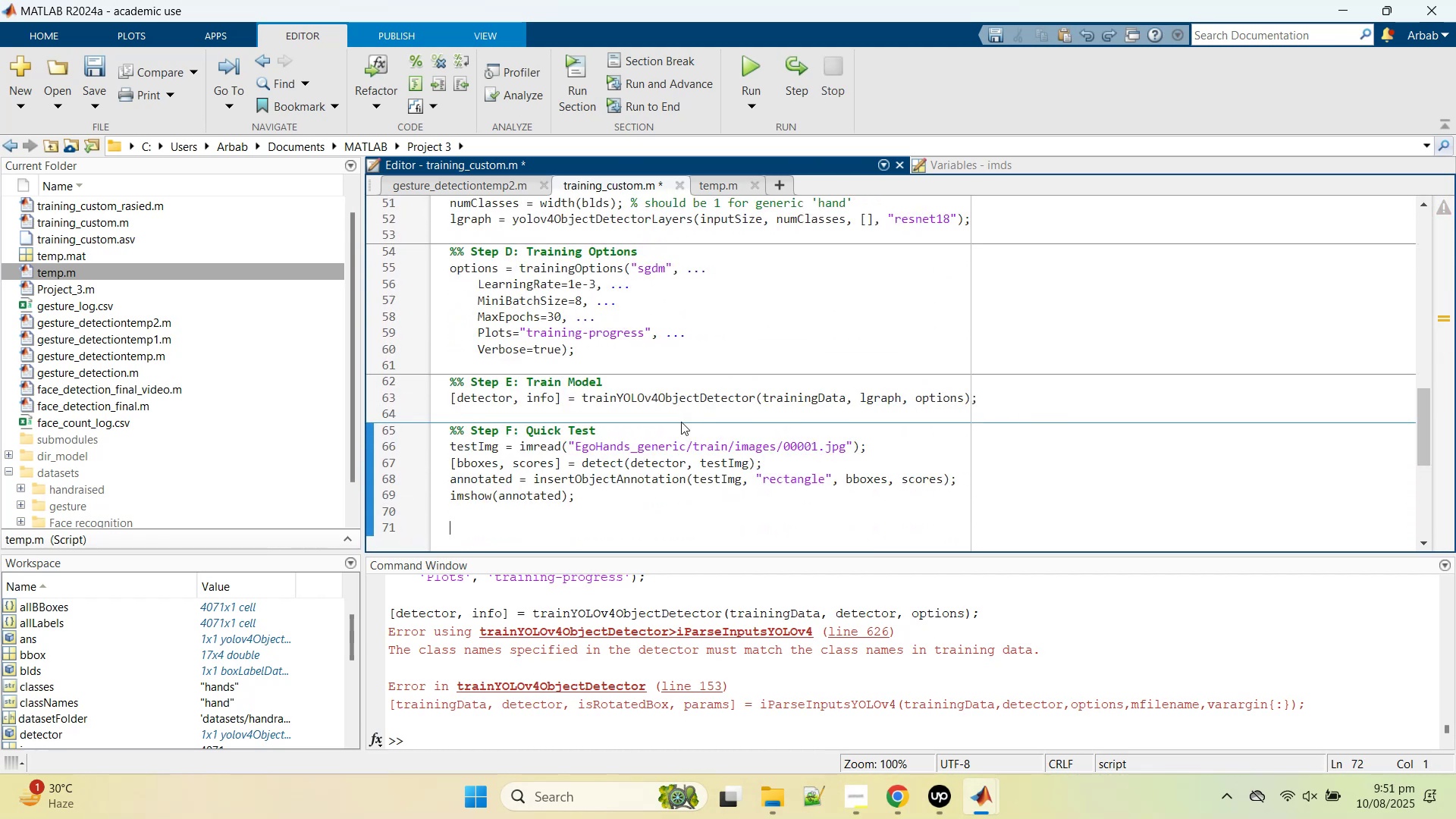 
key(Control+Z)
 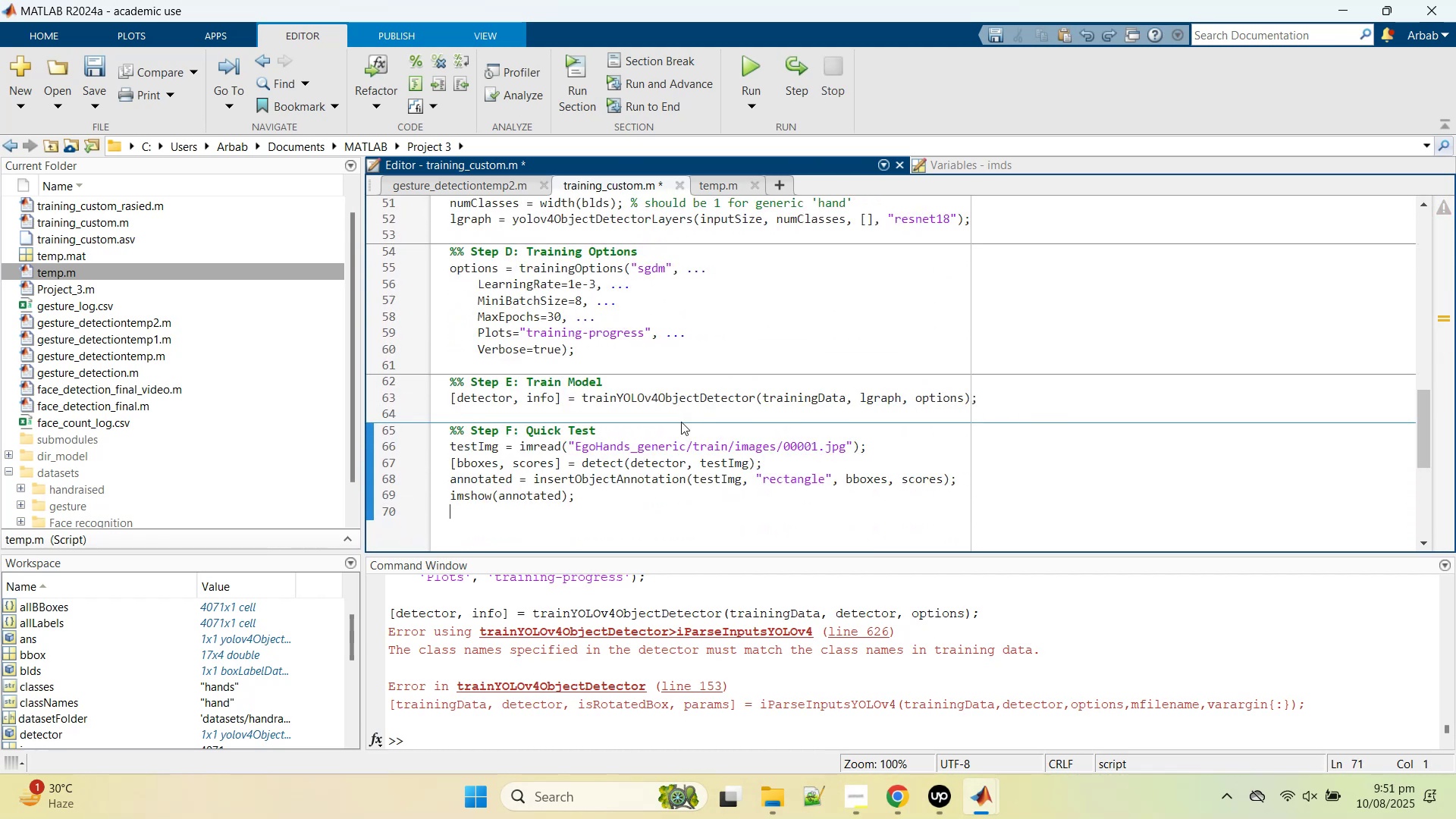 
key(Control+Z)
 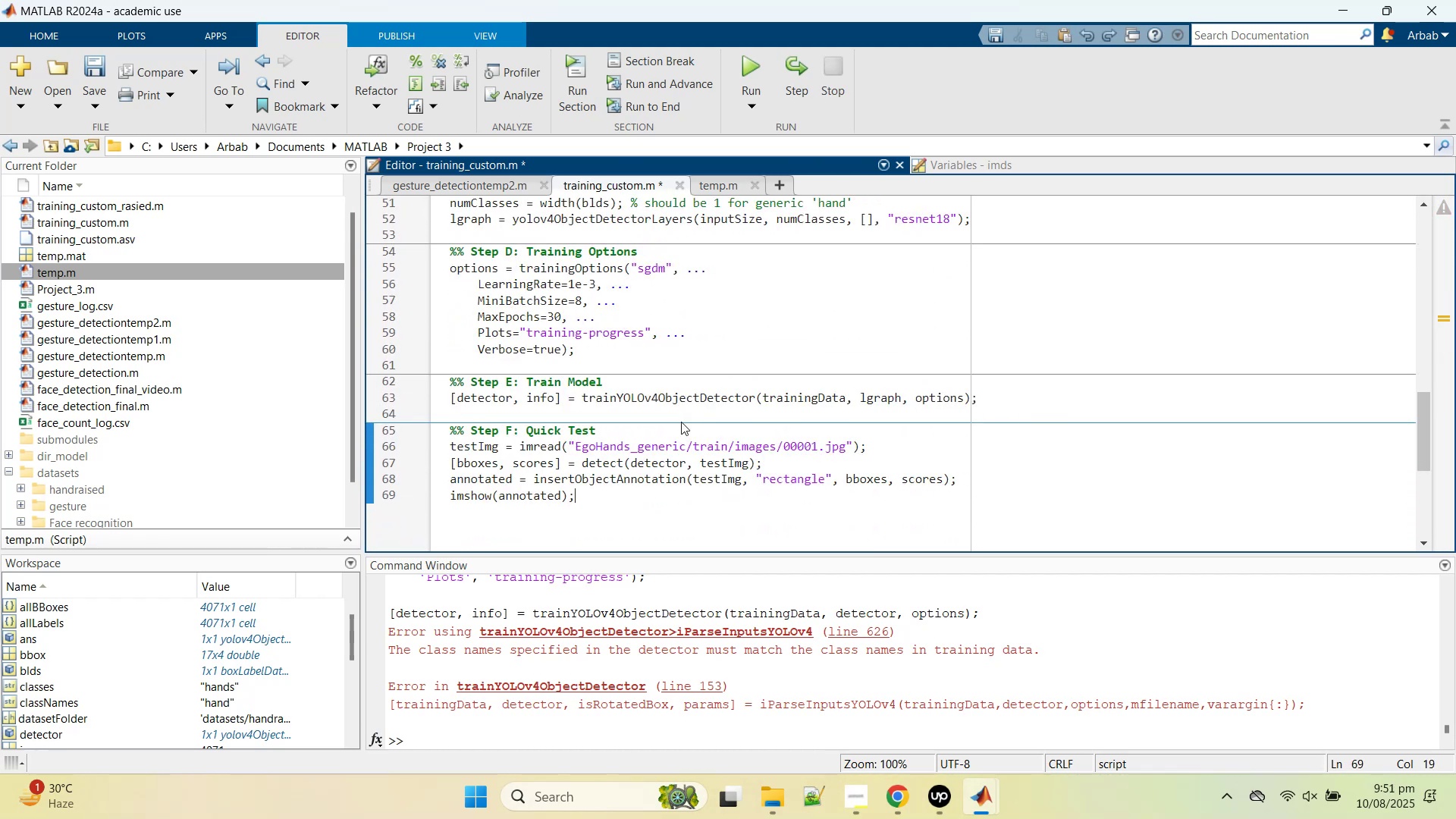 
key(Control+Z)
 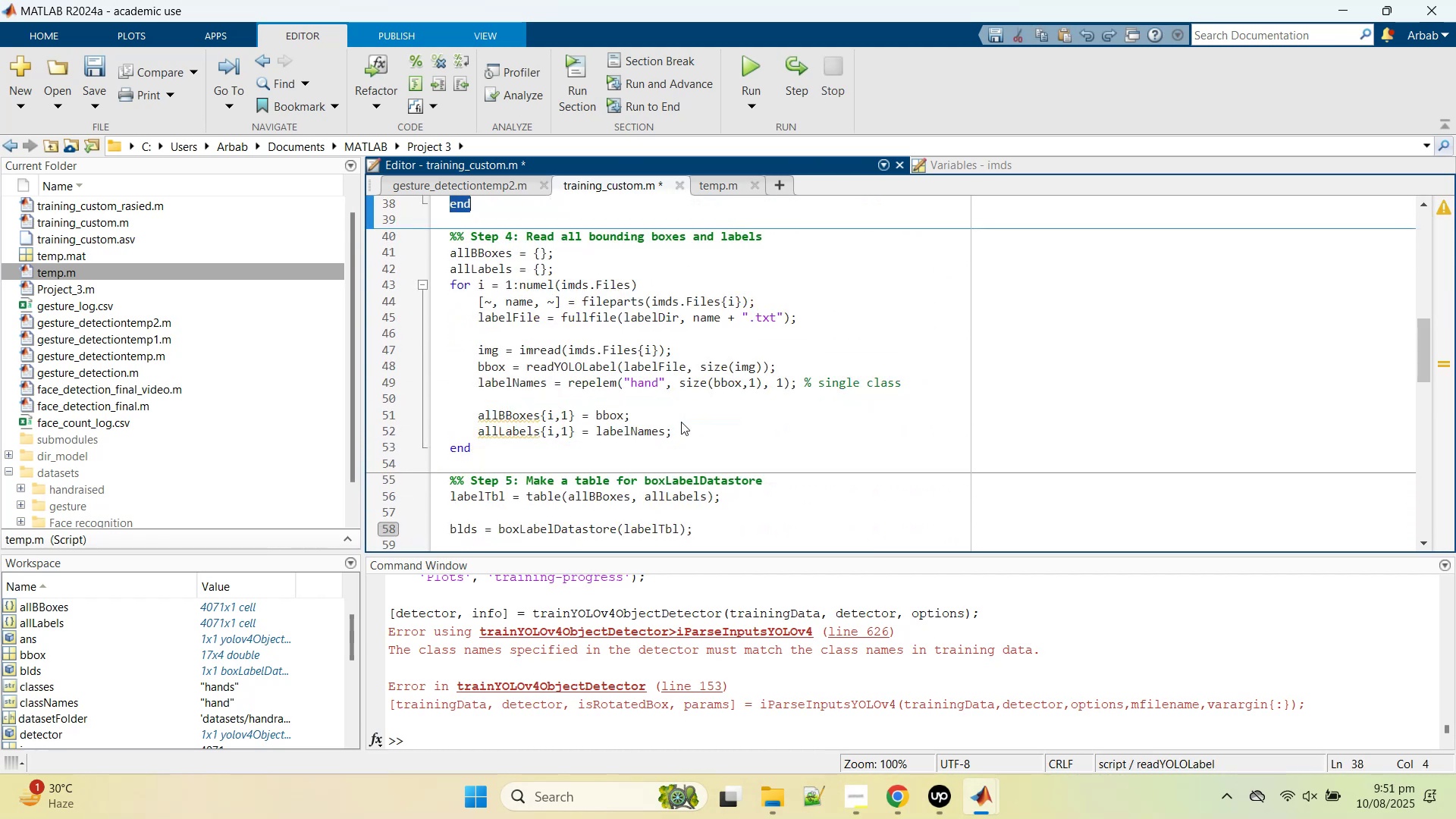 
scroll: coordinate [681, 422], scroll_direction: up, amount: 5.0
 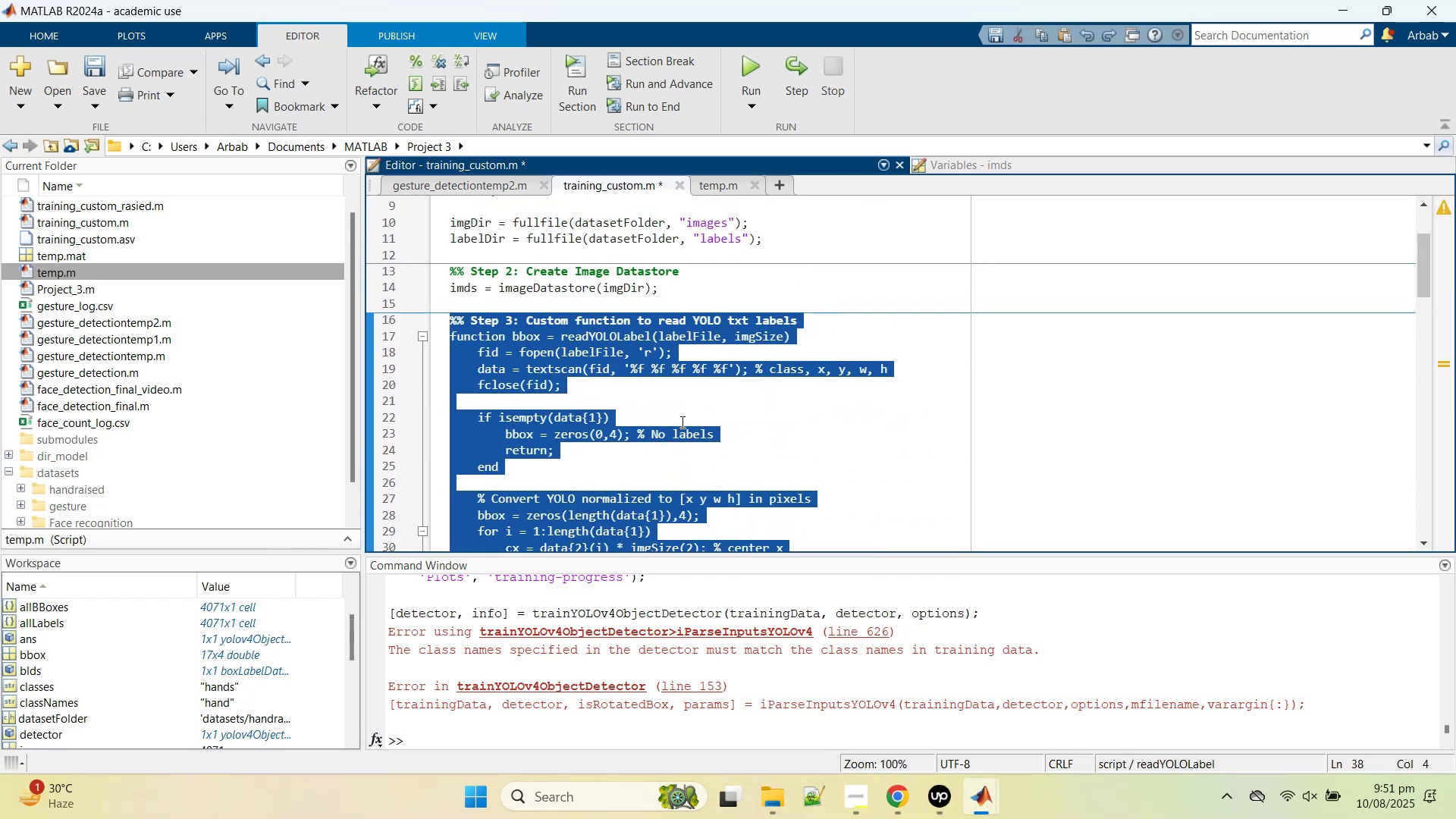 
key(Control+Z)
 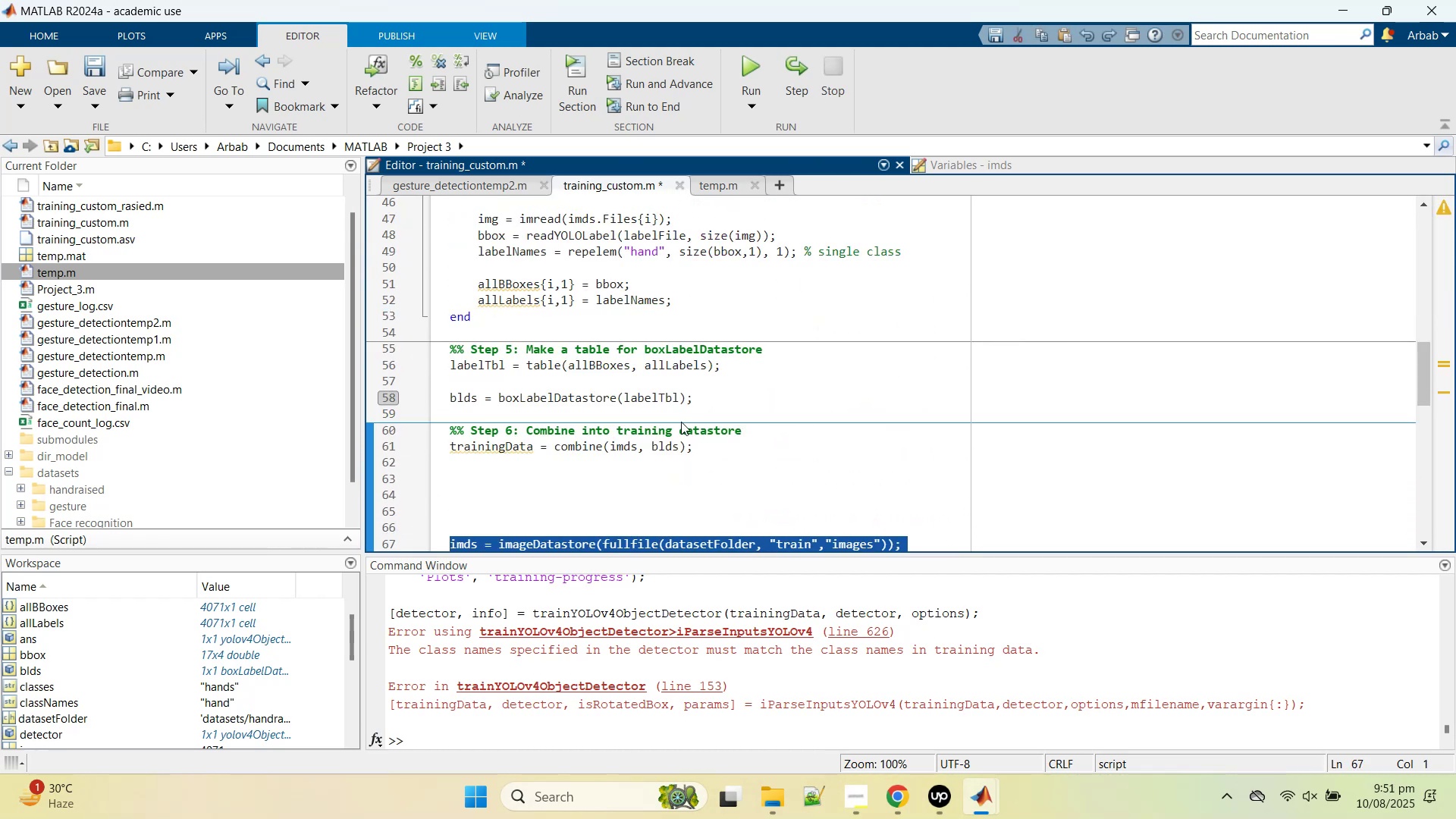 
key(Control+Z)
 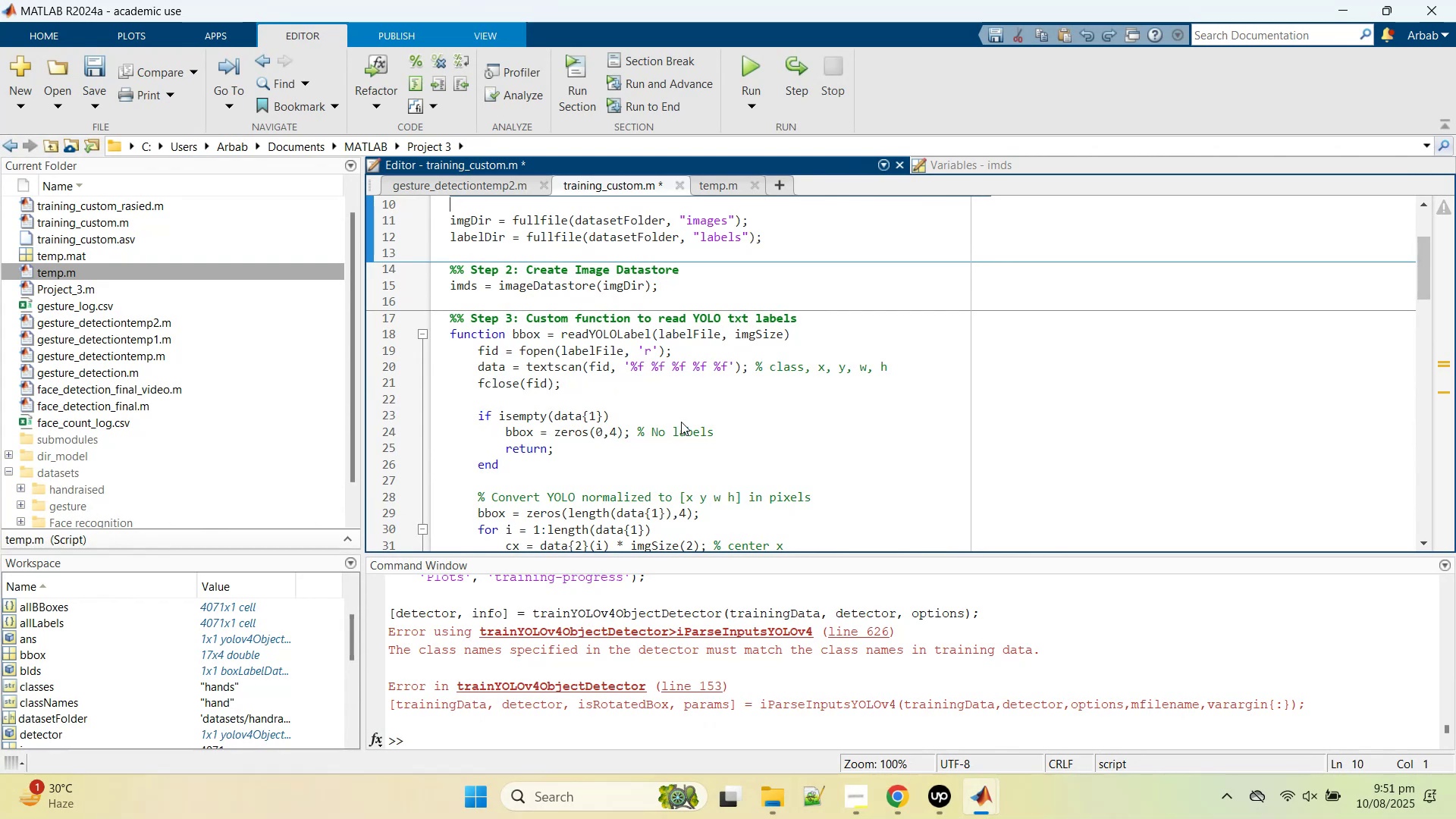 
scroll: coordinate [681, 422], scroll_direction: up, amount: 3.0
 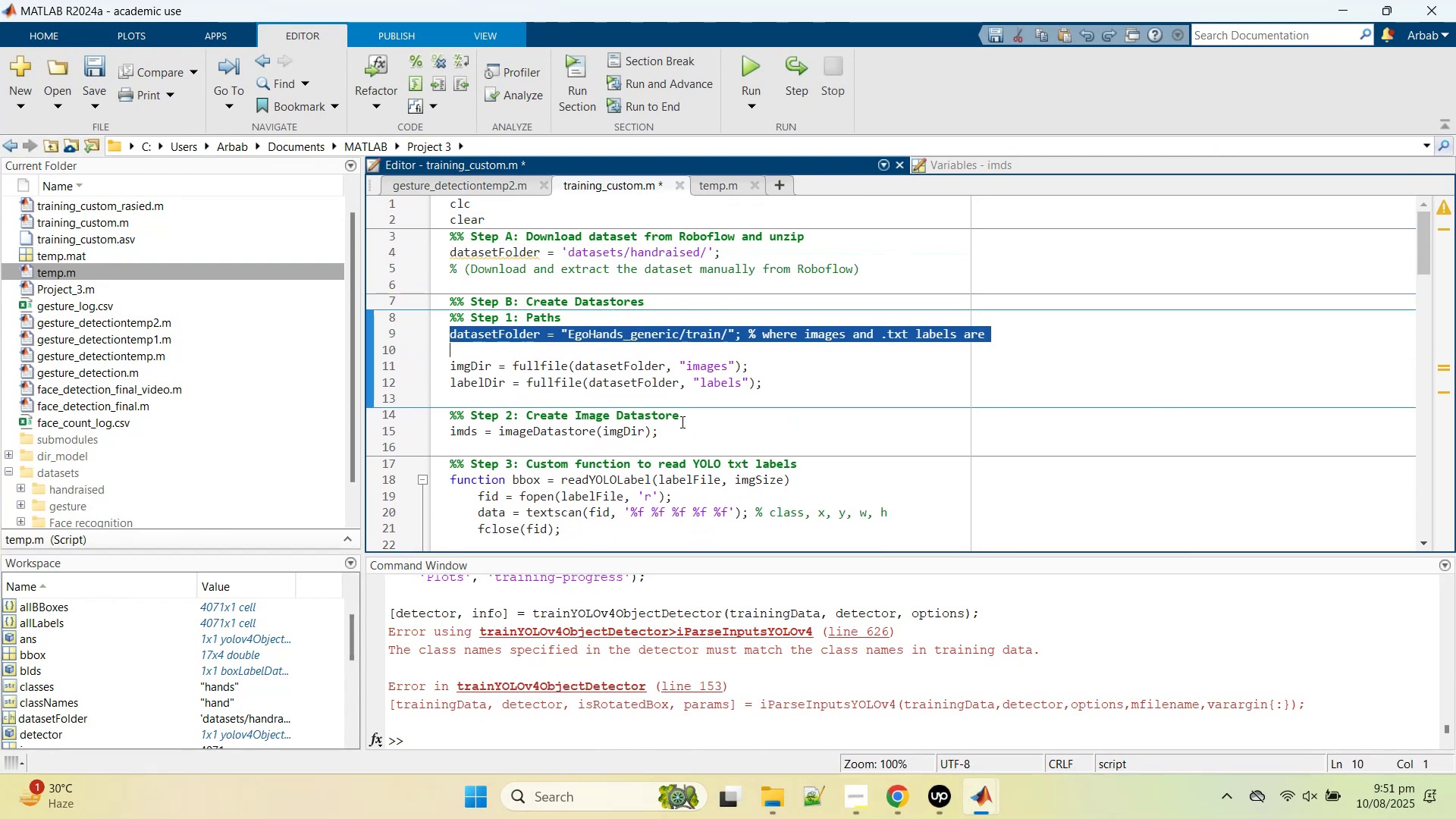 
key(Control+Z)
 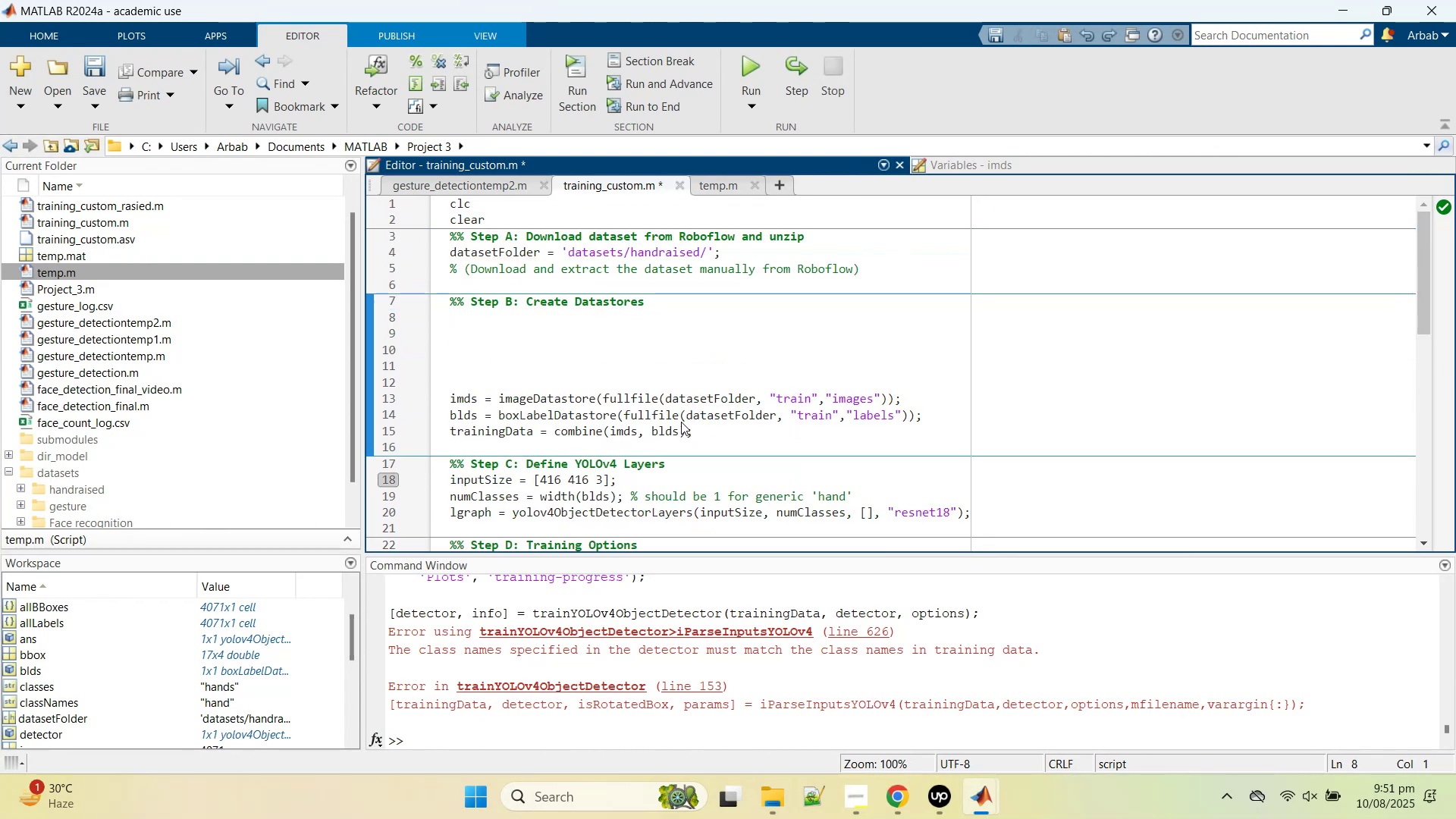 
key(Control+Z)
 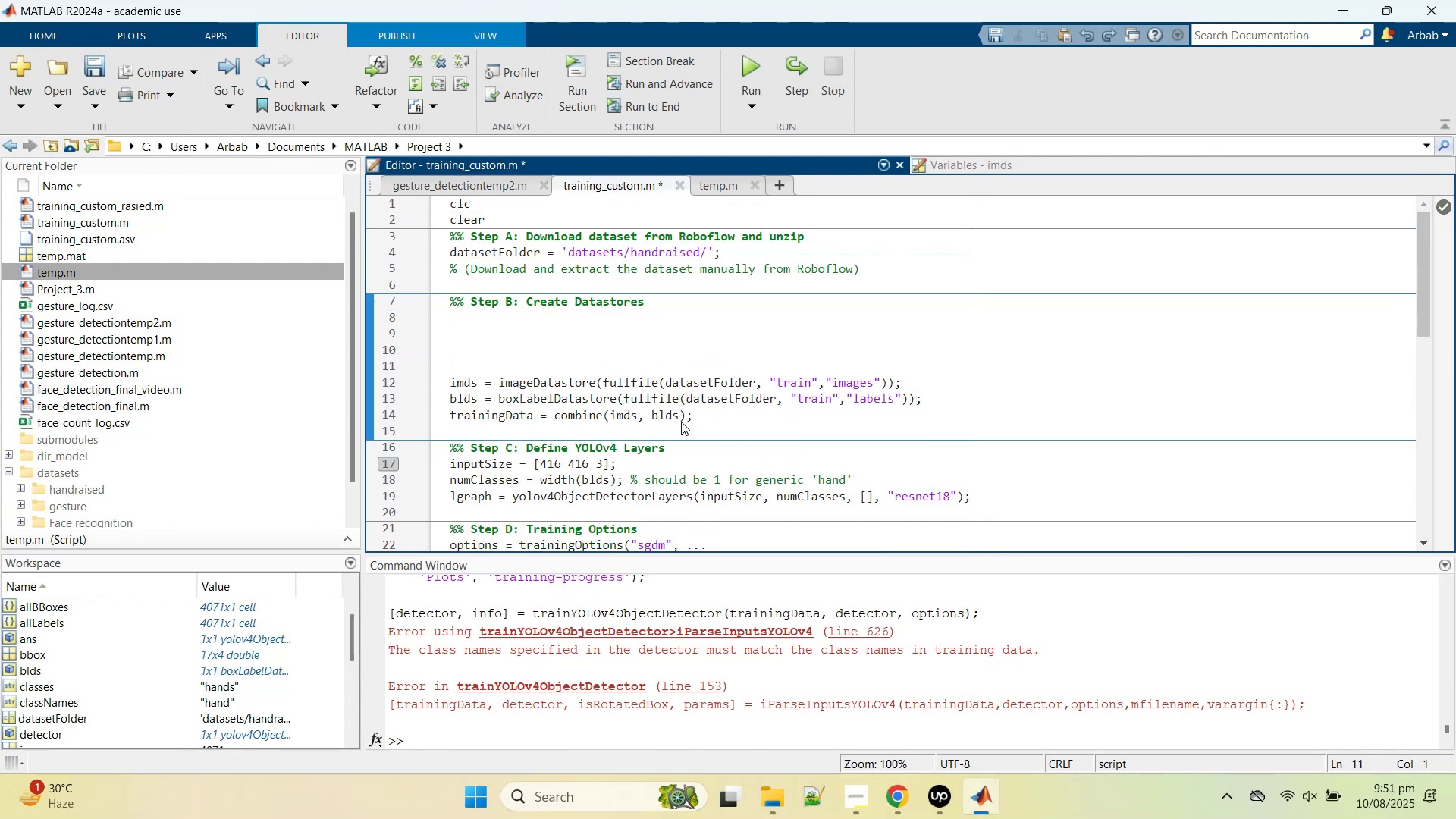 
key(Control+Z)
 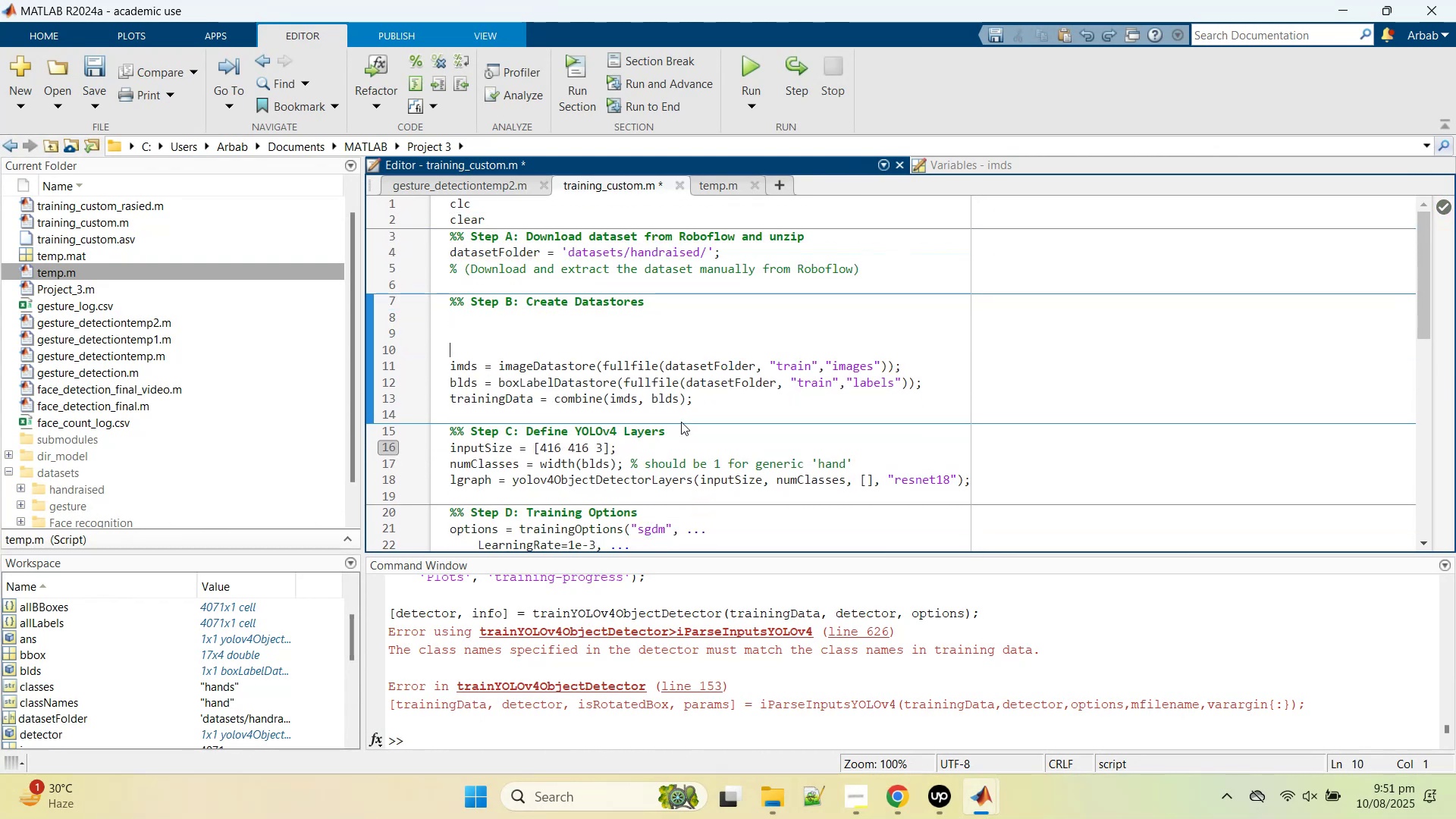 
key(Control+Z)
 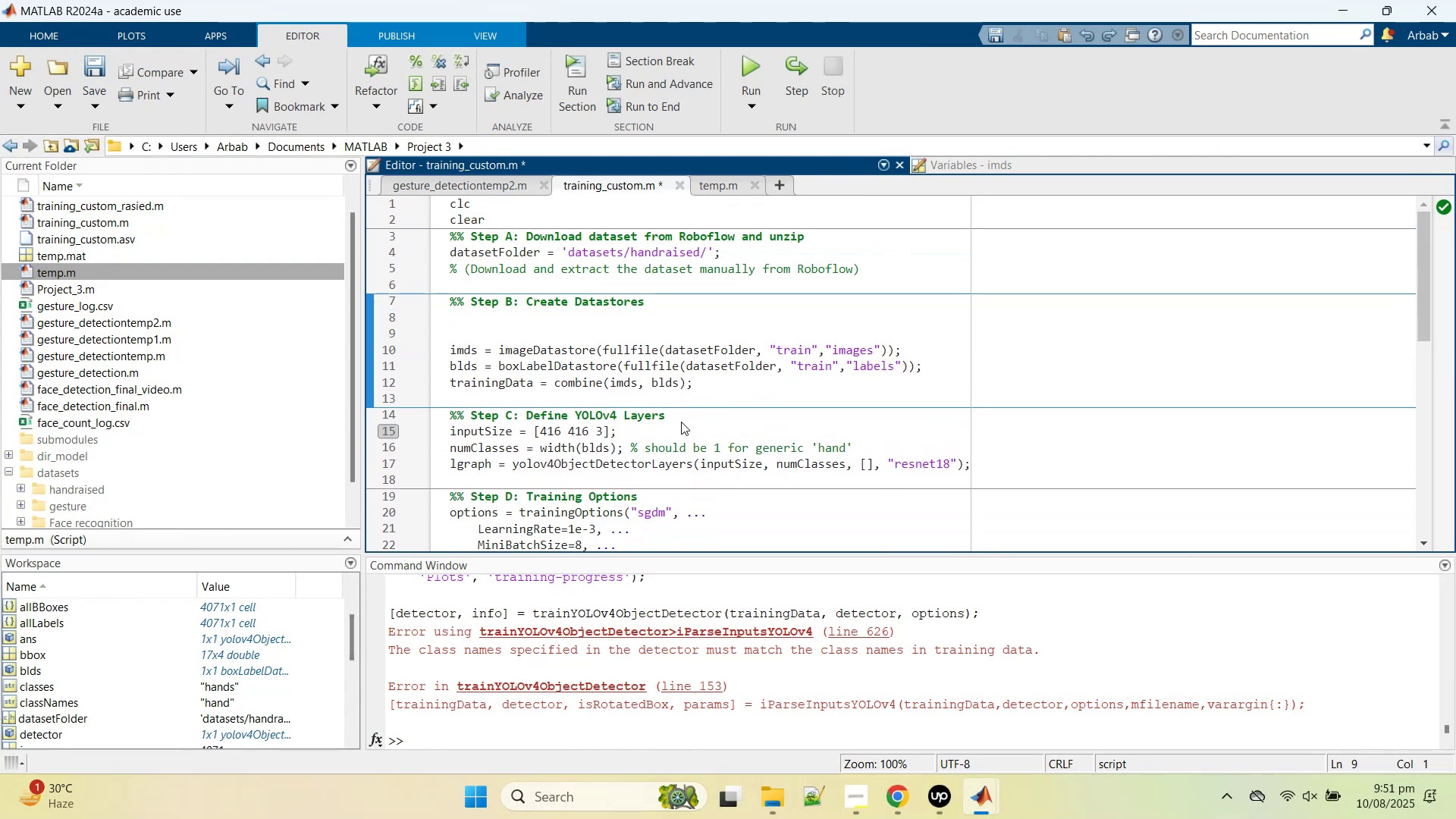 
key(Control+Z)
 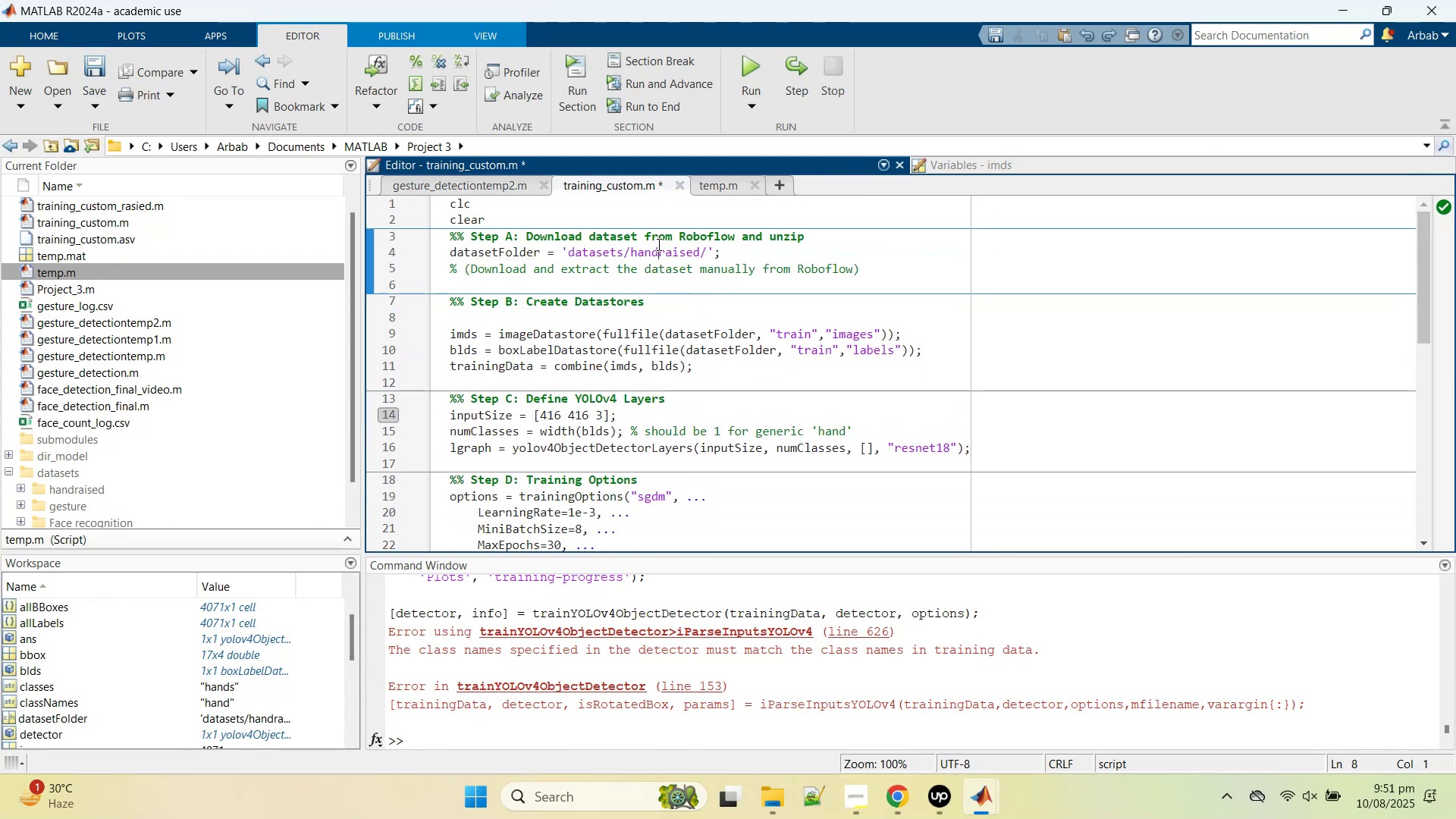 
double_click([657, 244])
 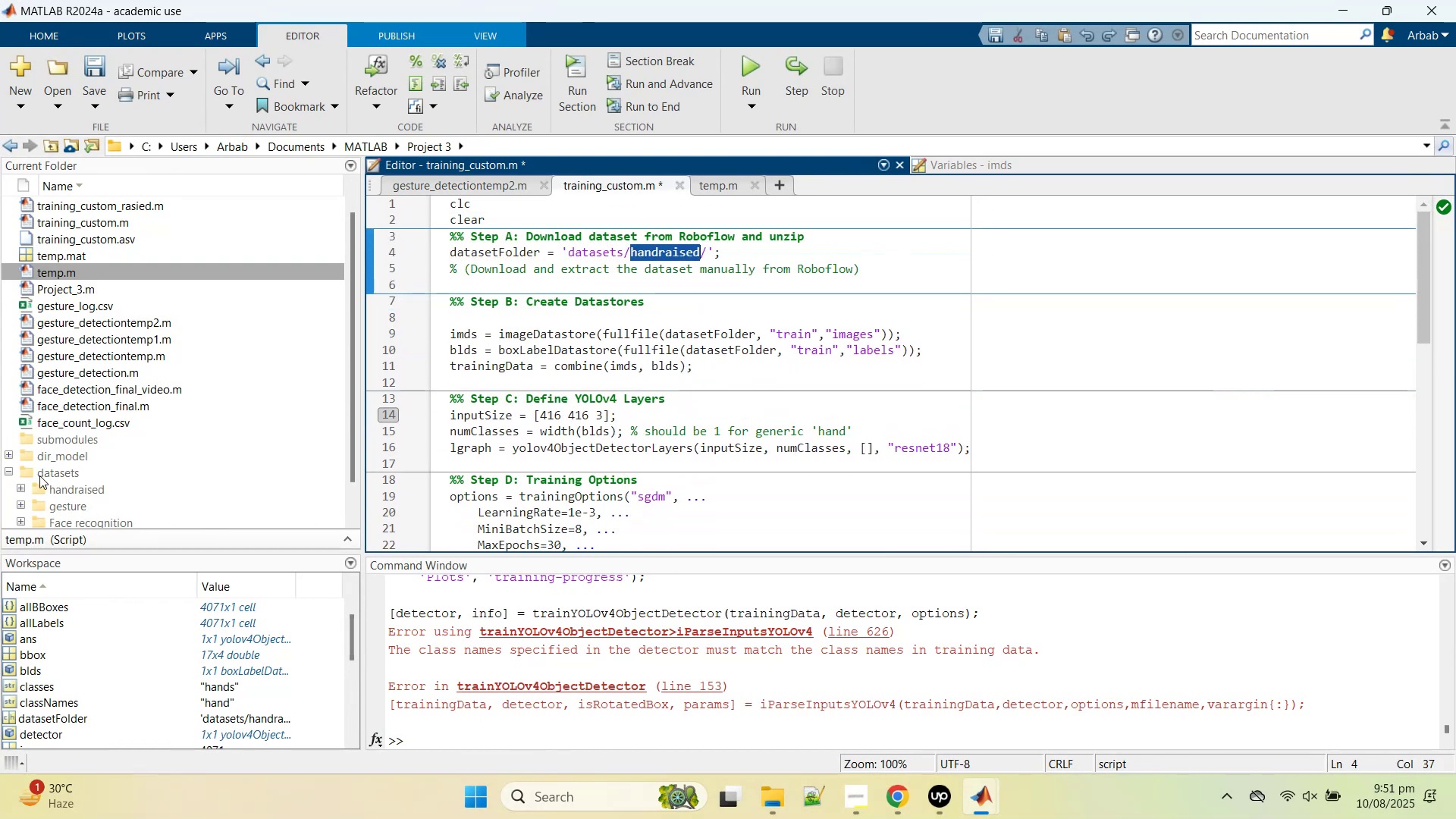 
scroll: coordinate [72, 463], scroll_direction: down, amount: 1.0
 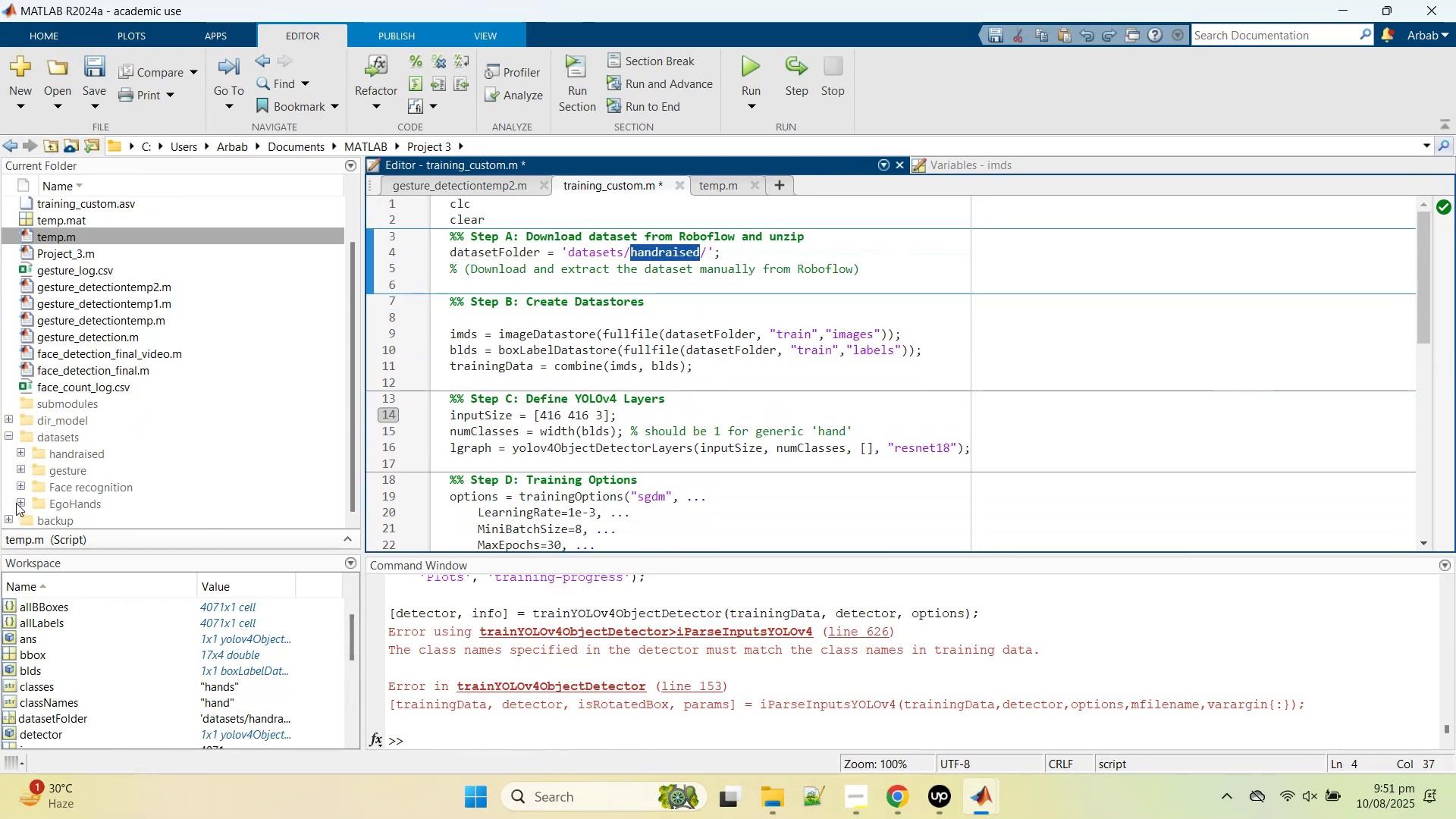 
left_click([18, 504])
 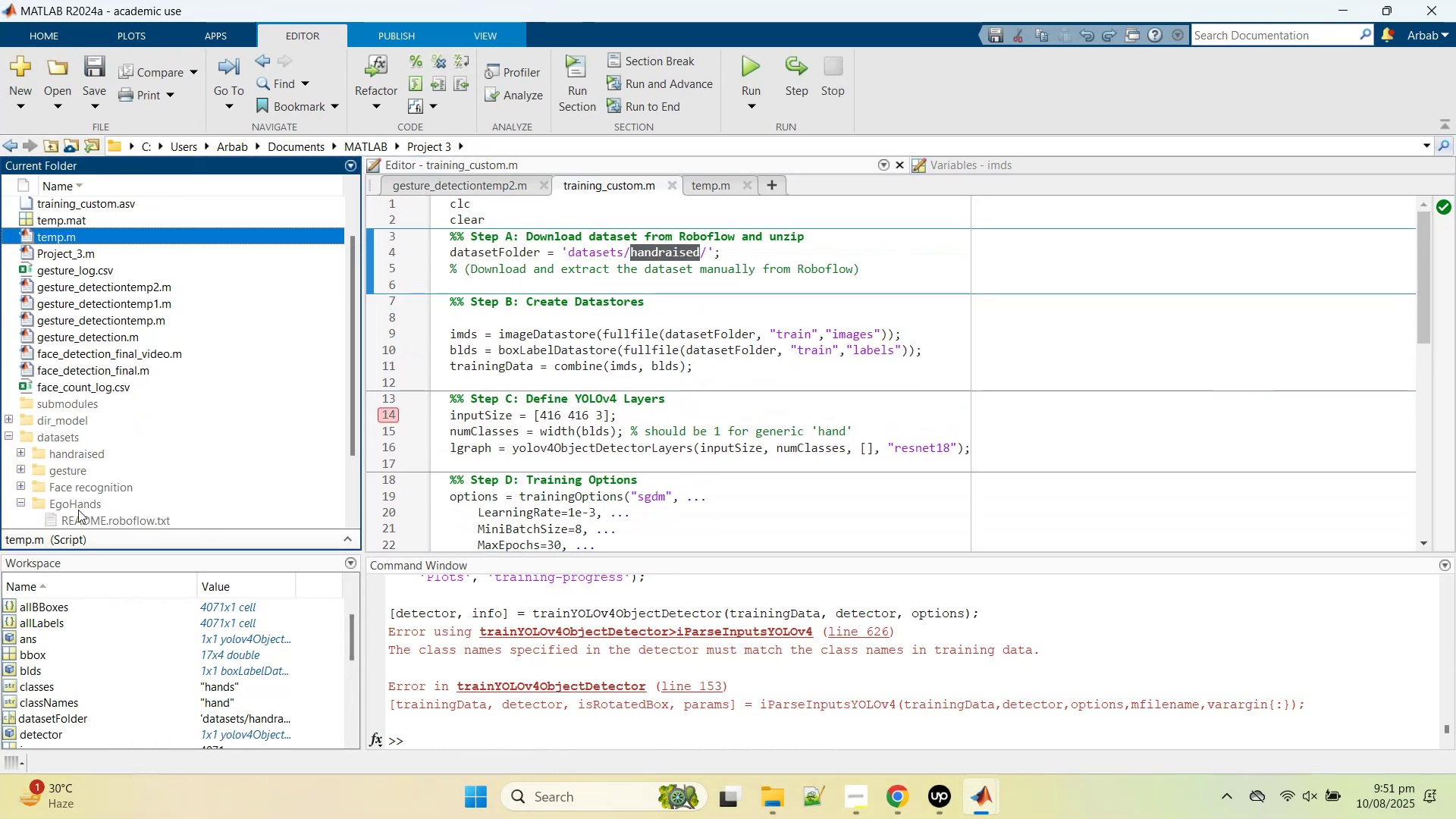 
left_click([78, 510])
 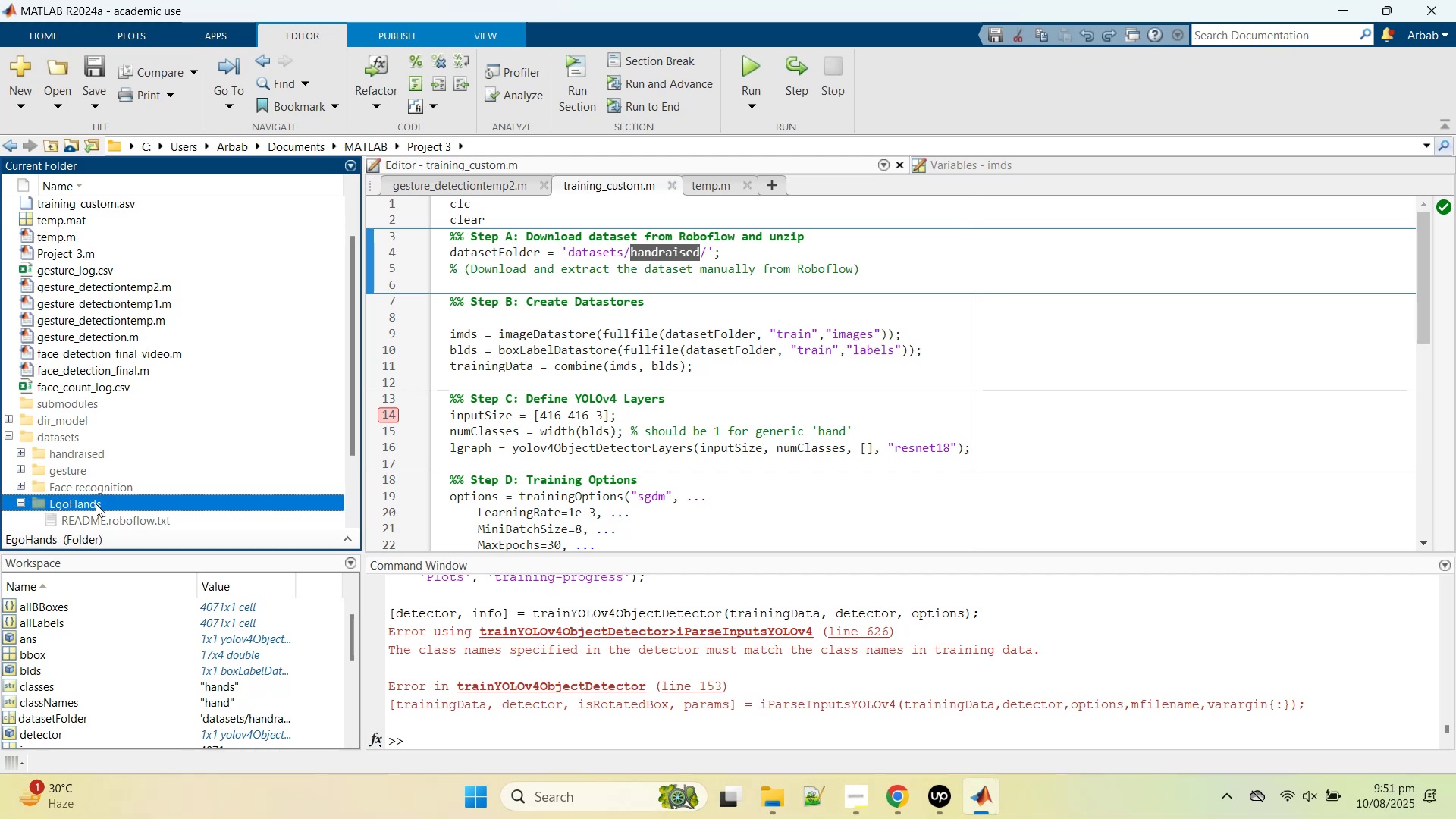 
left_click([95, 504])
 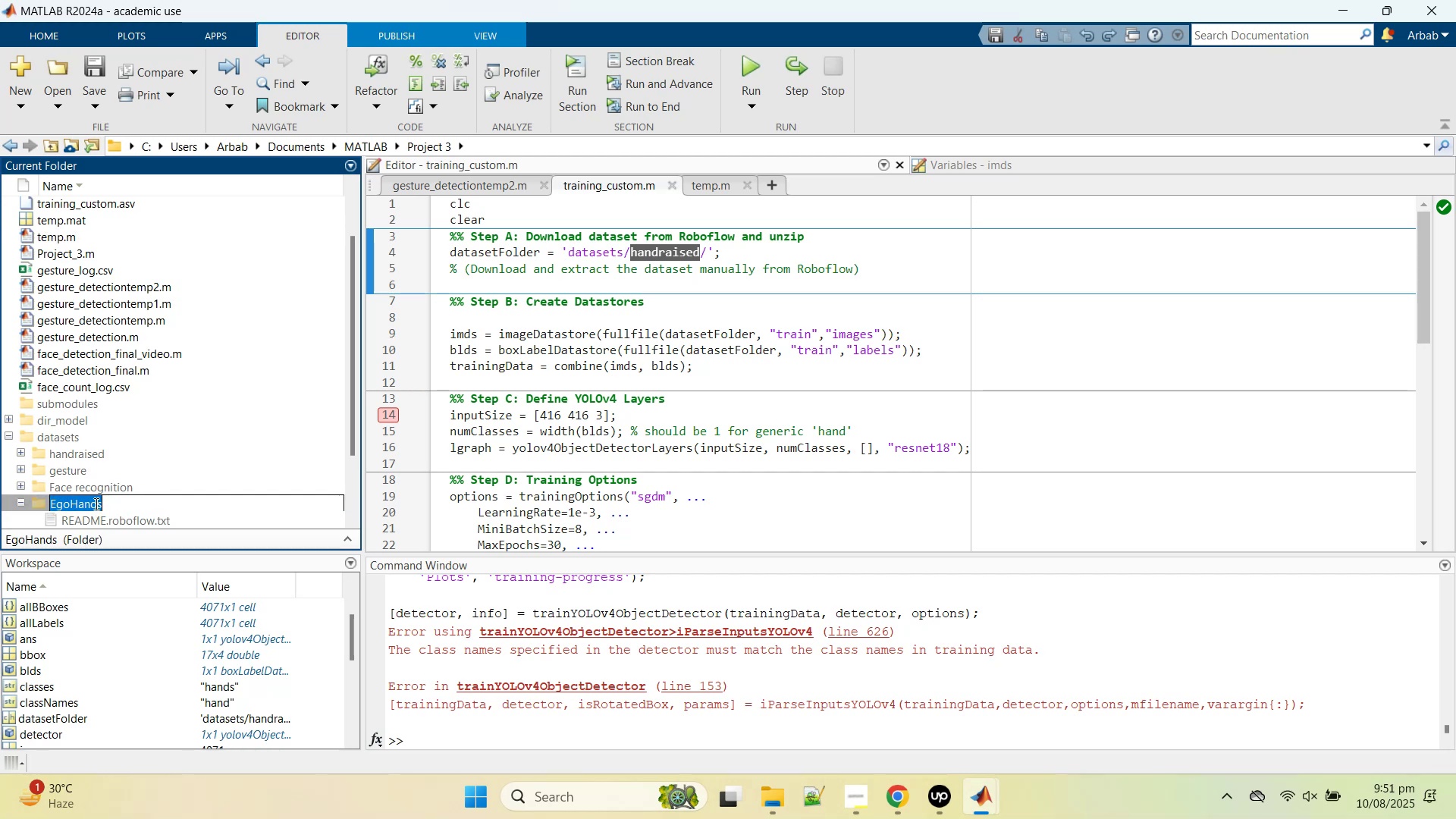 
key(Control+C)
 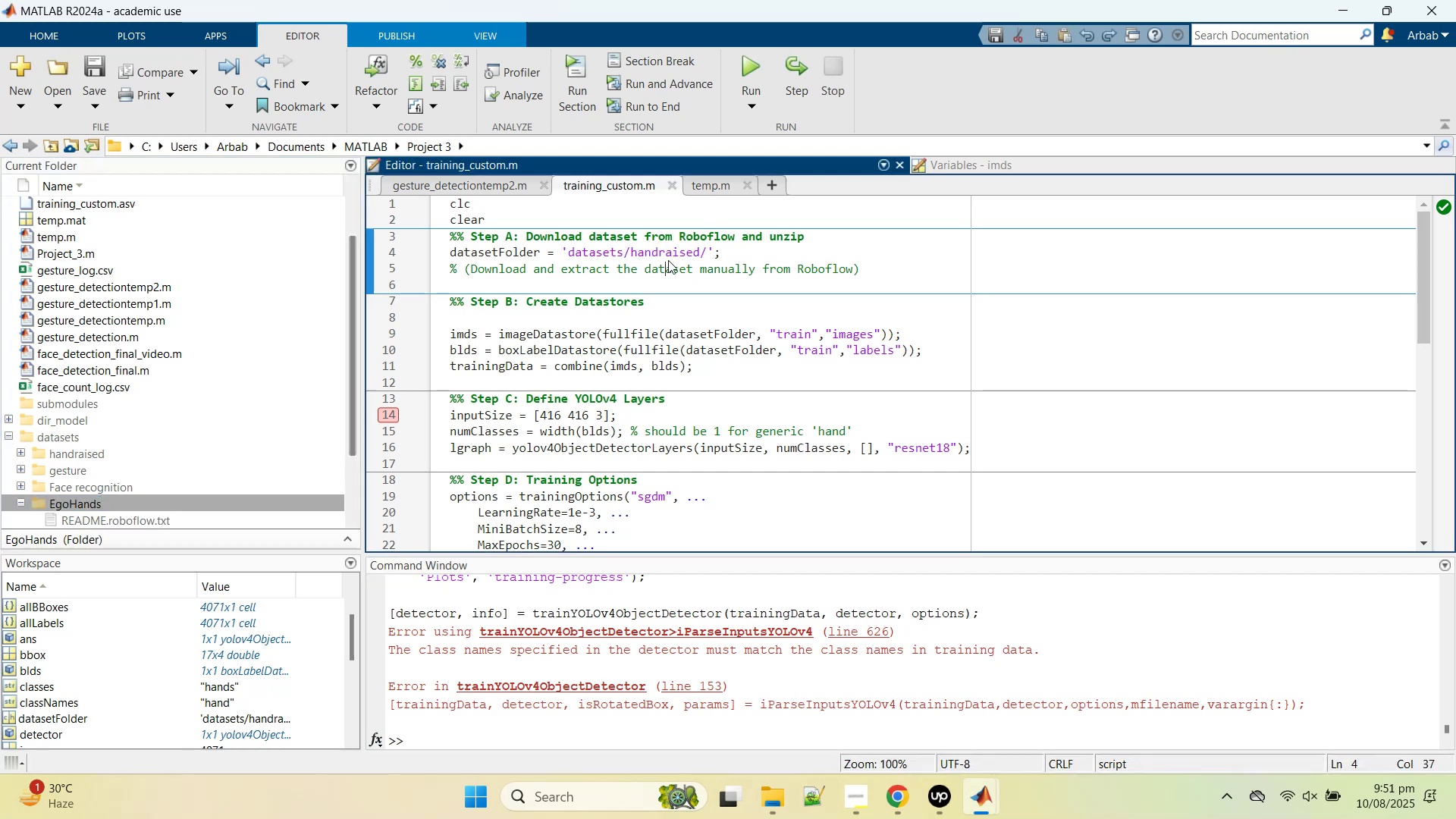 
double_click([668, 260])
 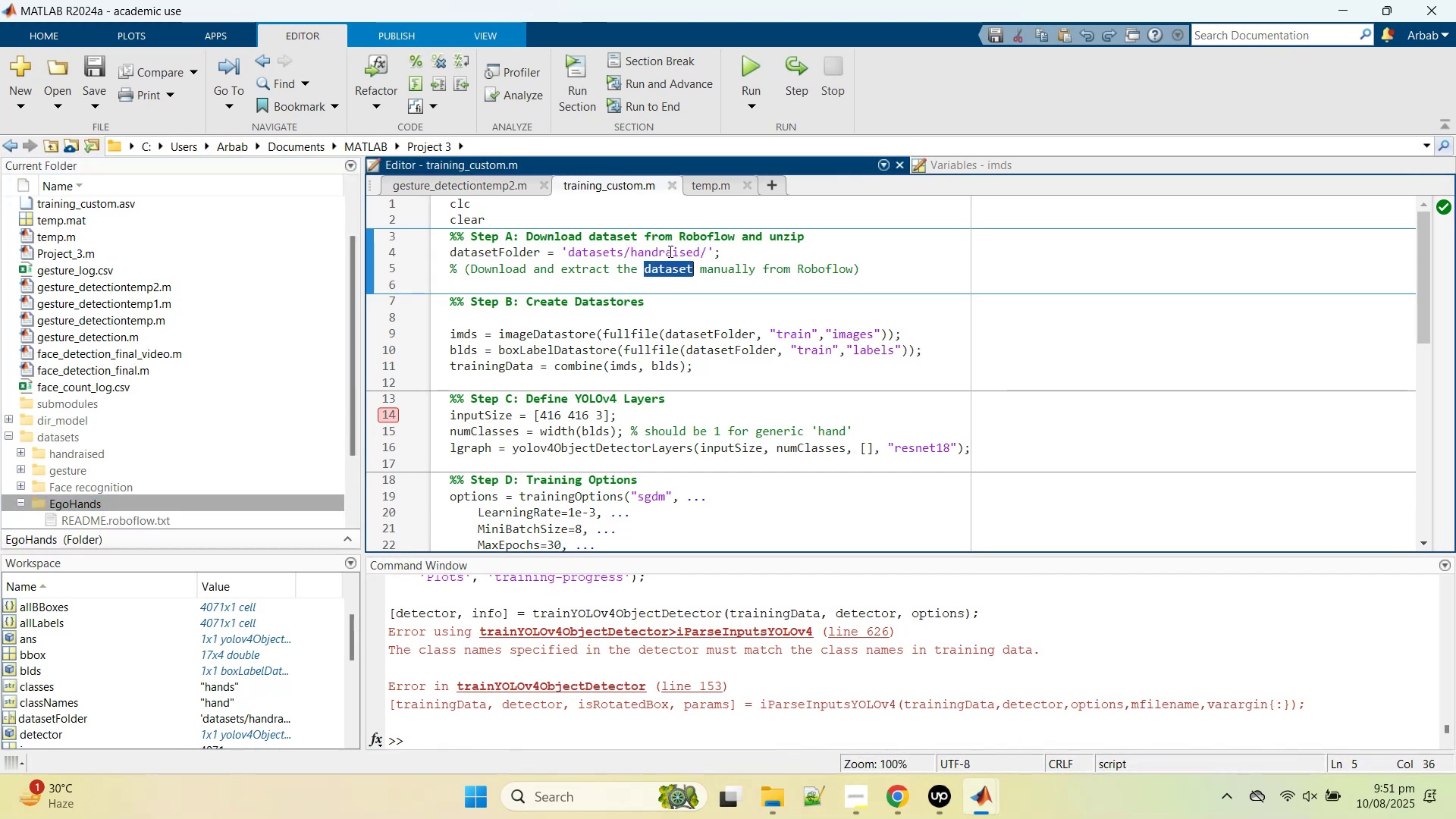 
triple_click([669, 251])
 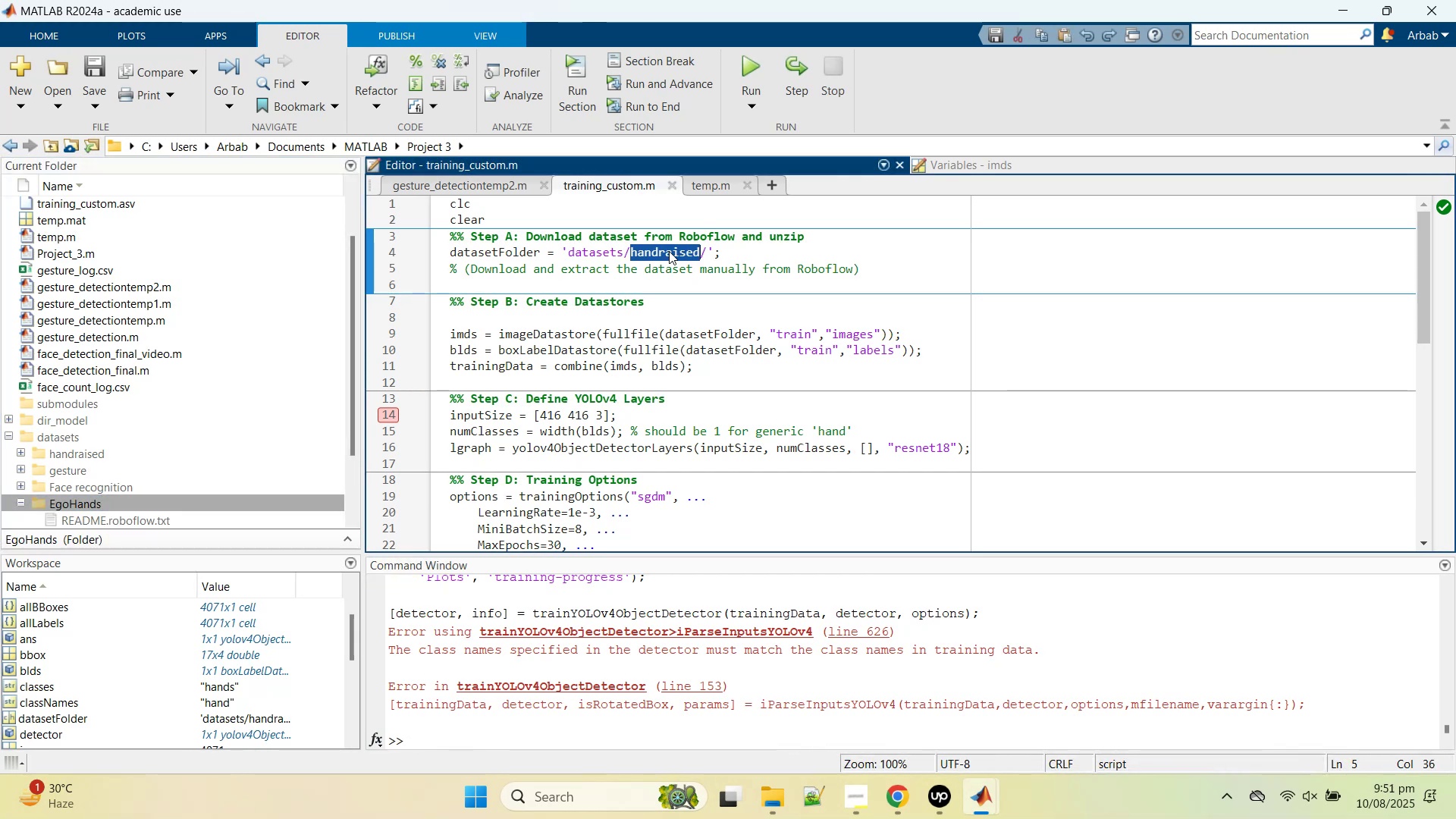 
triple_click([669, 251])
 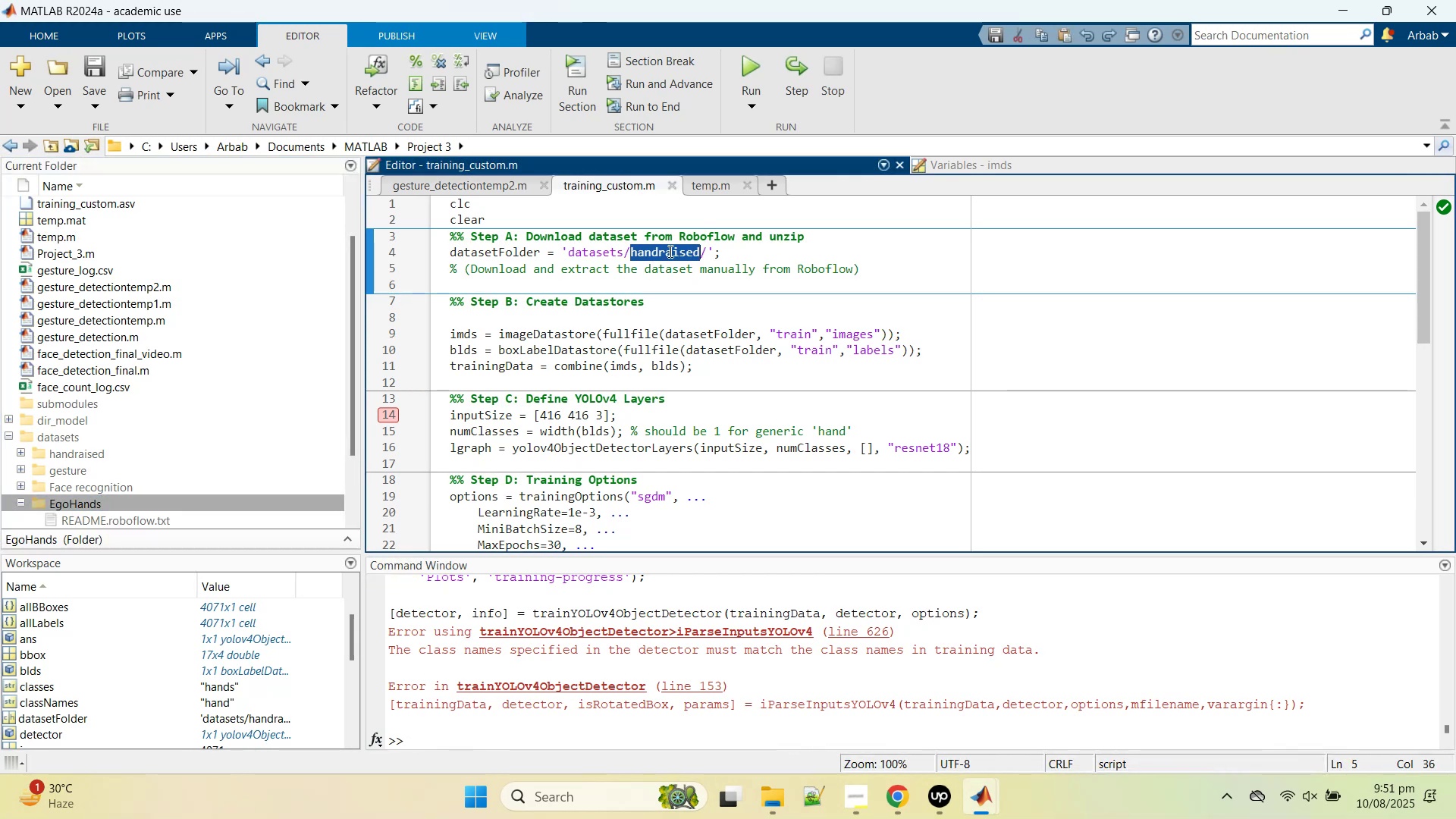 
key(Control+V)
 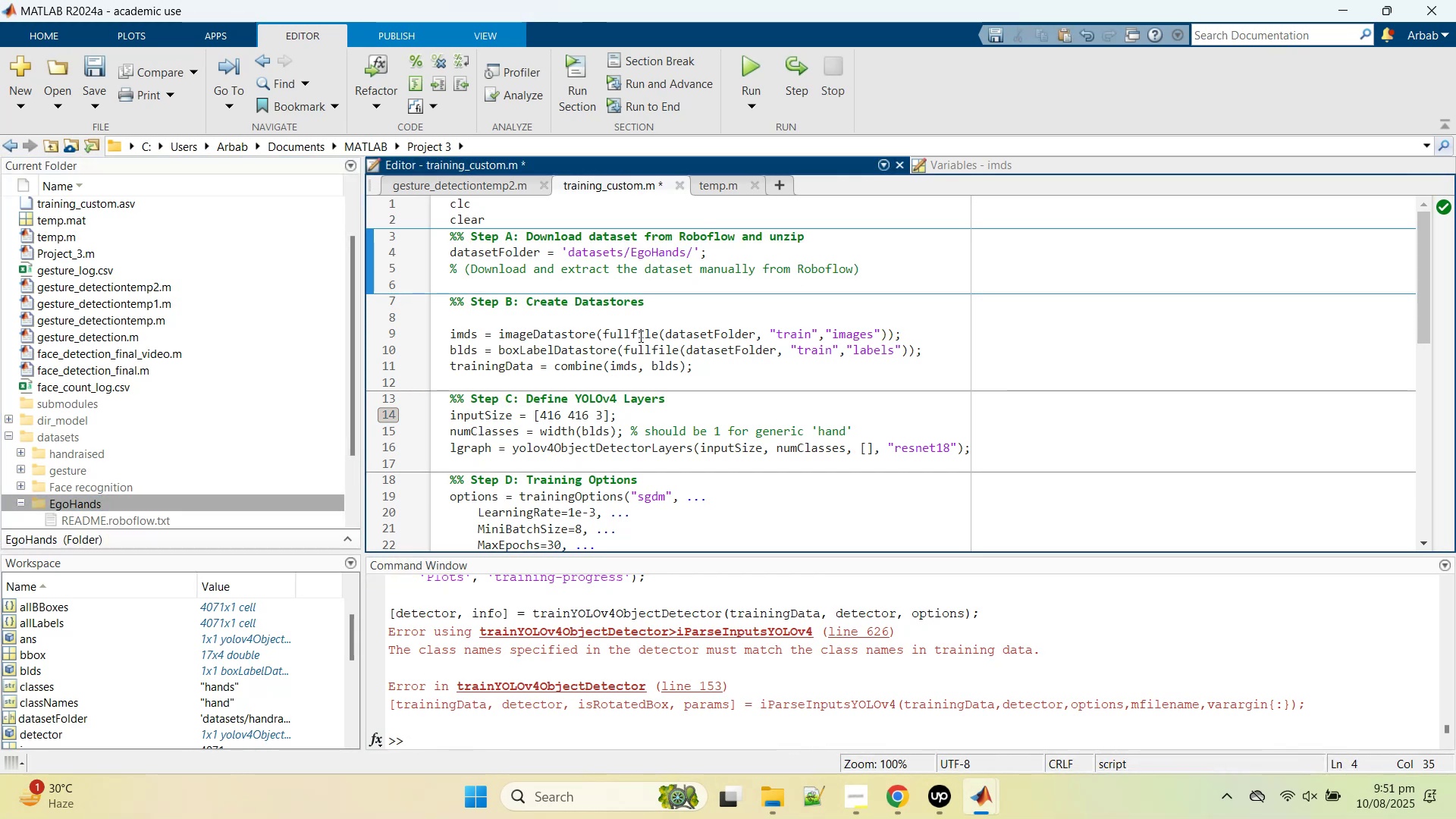 
left_click([639, 336])
 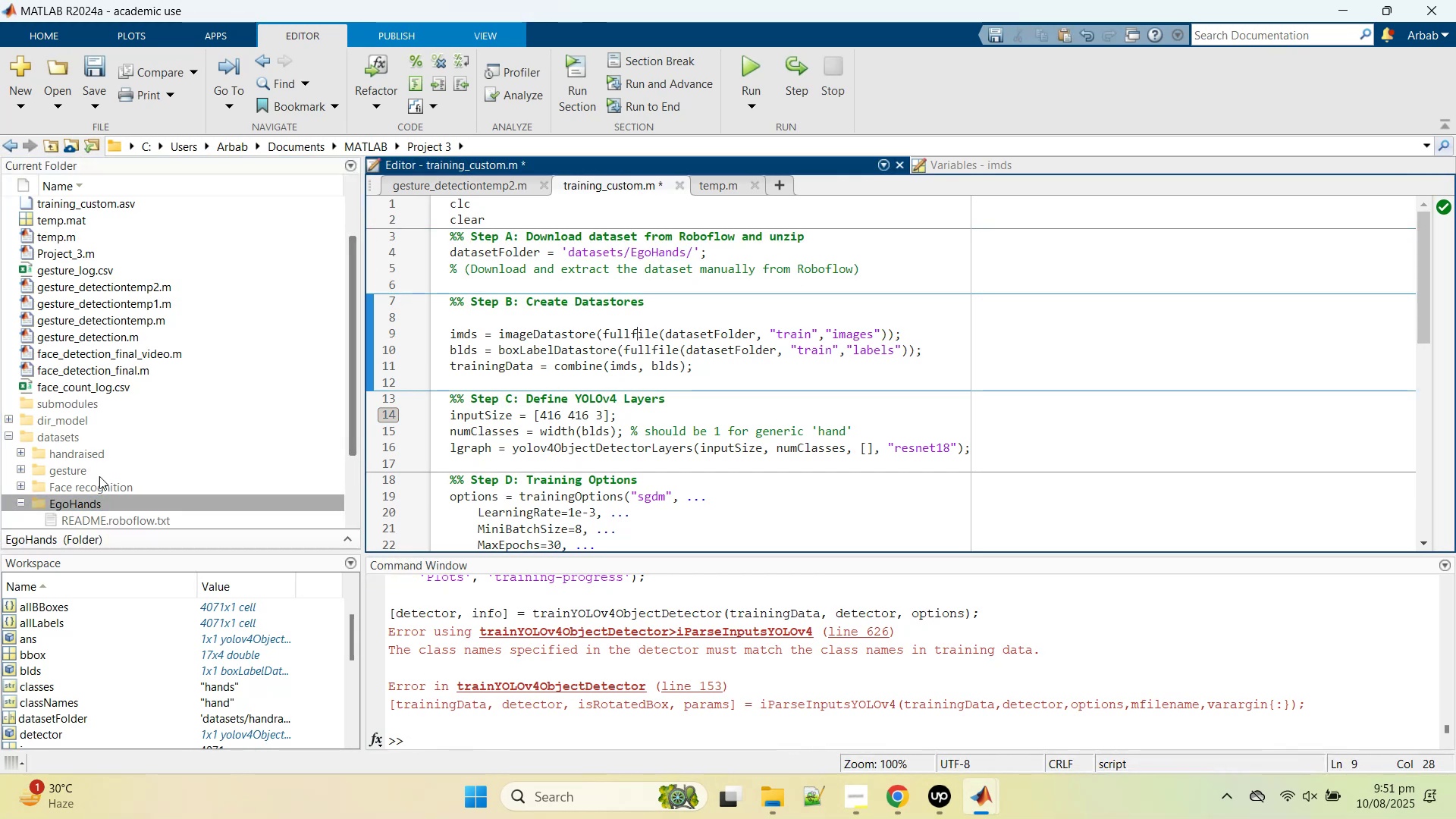 
scroll: coordinate [30, 450], scroll_direction: down, amount: 2.0
 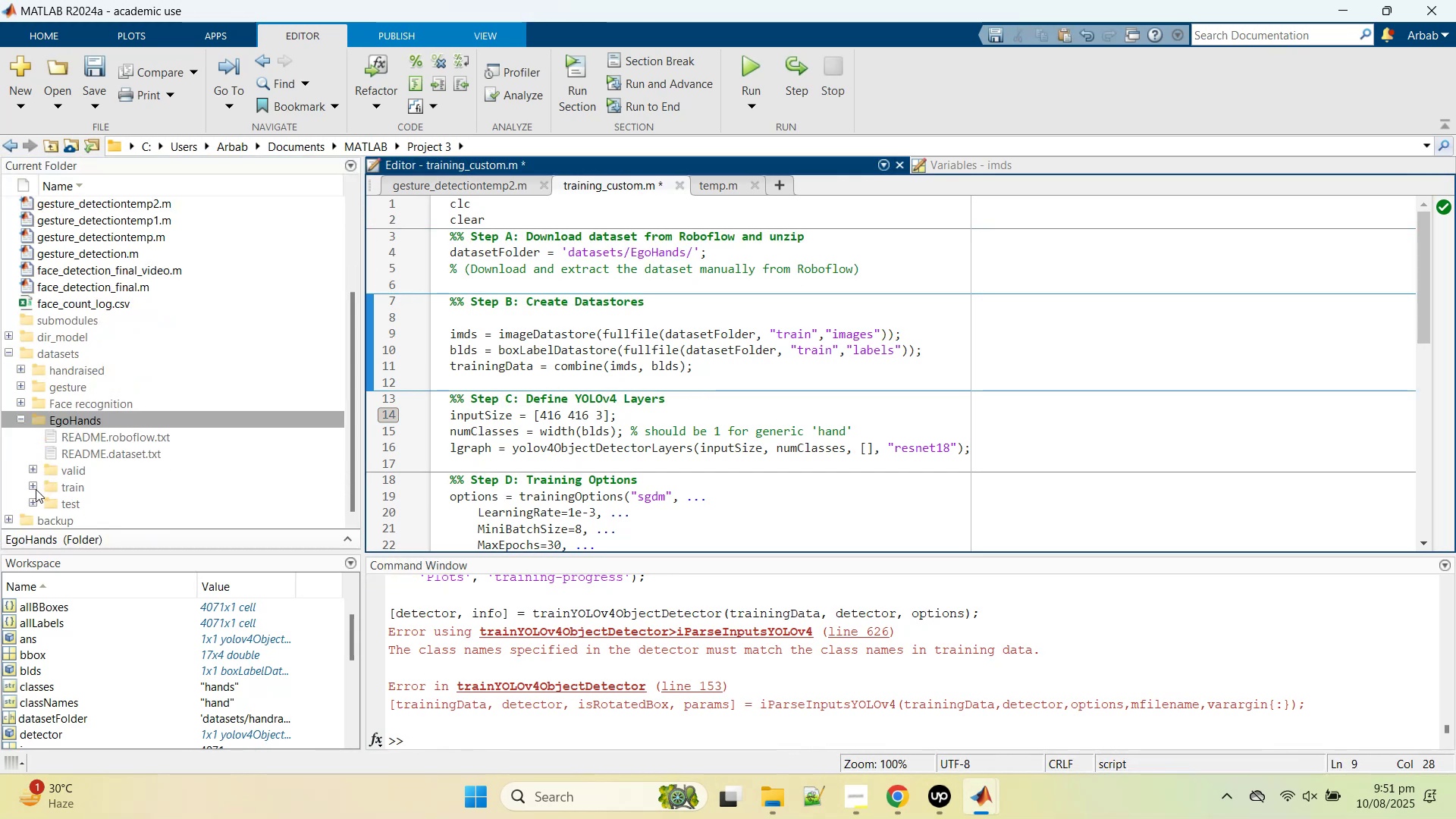 
left_click([36, 489])
 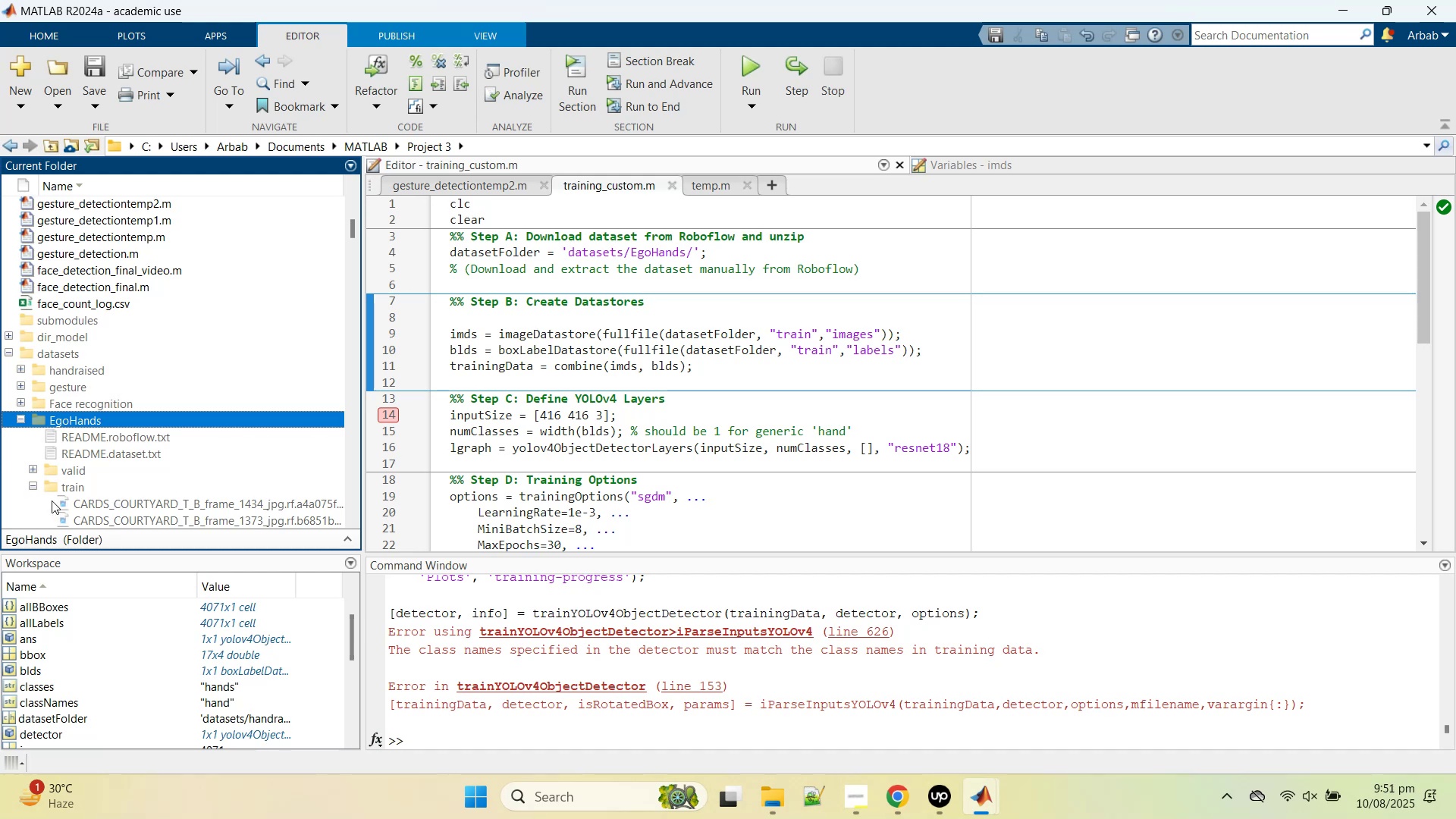 
scroll: coordinate [120, 450], scroll_direction: down, amount: 94.0
 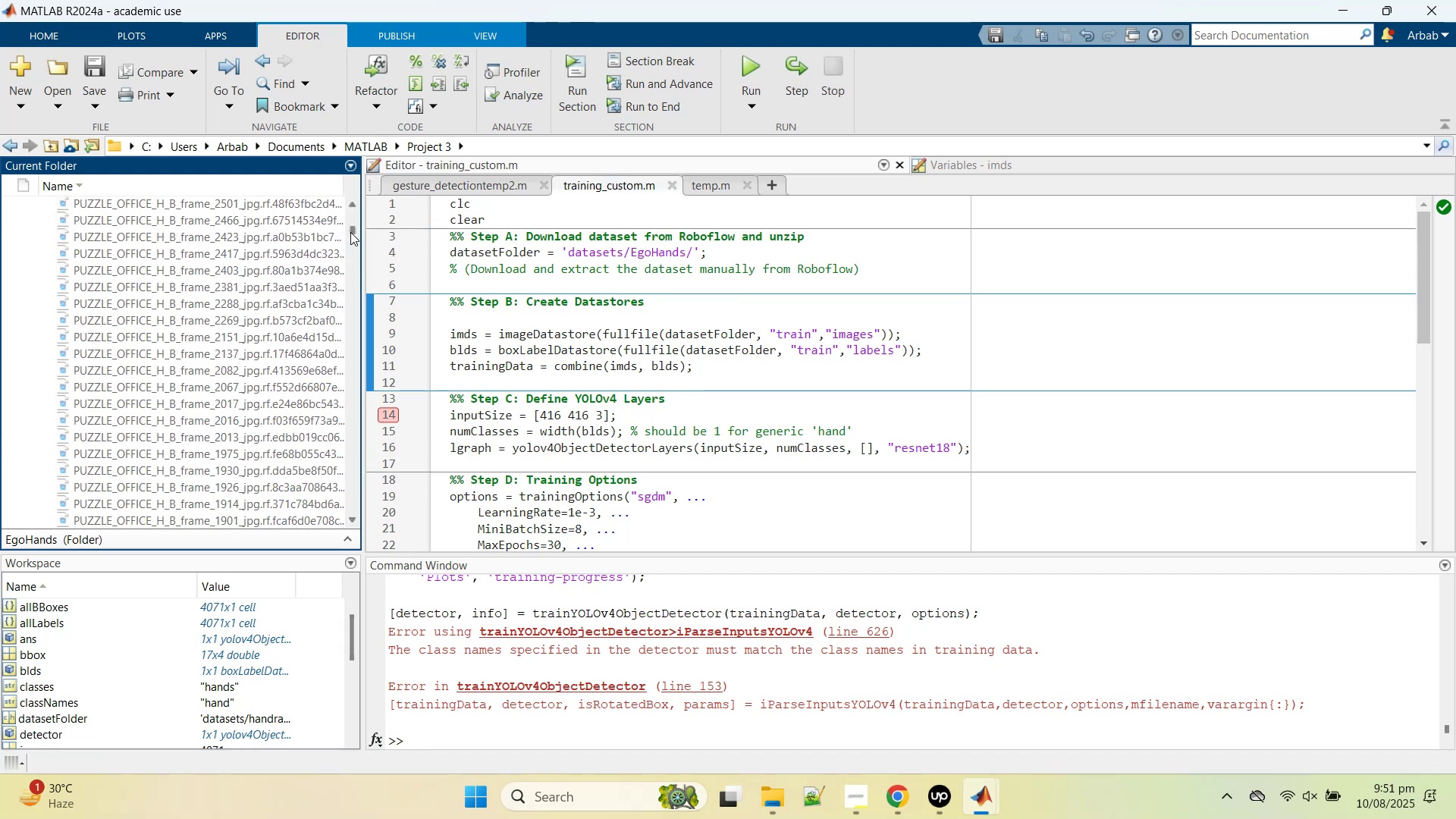 
left_click_drag(start_coordinate=[350, 231], to_coordinate=[344, 518])
 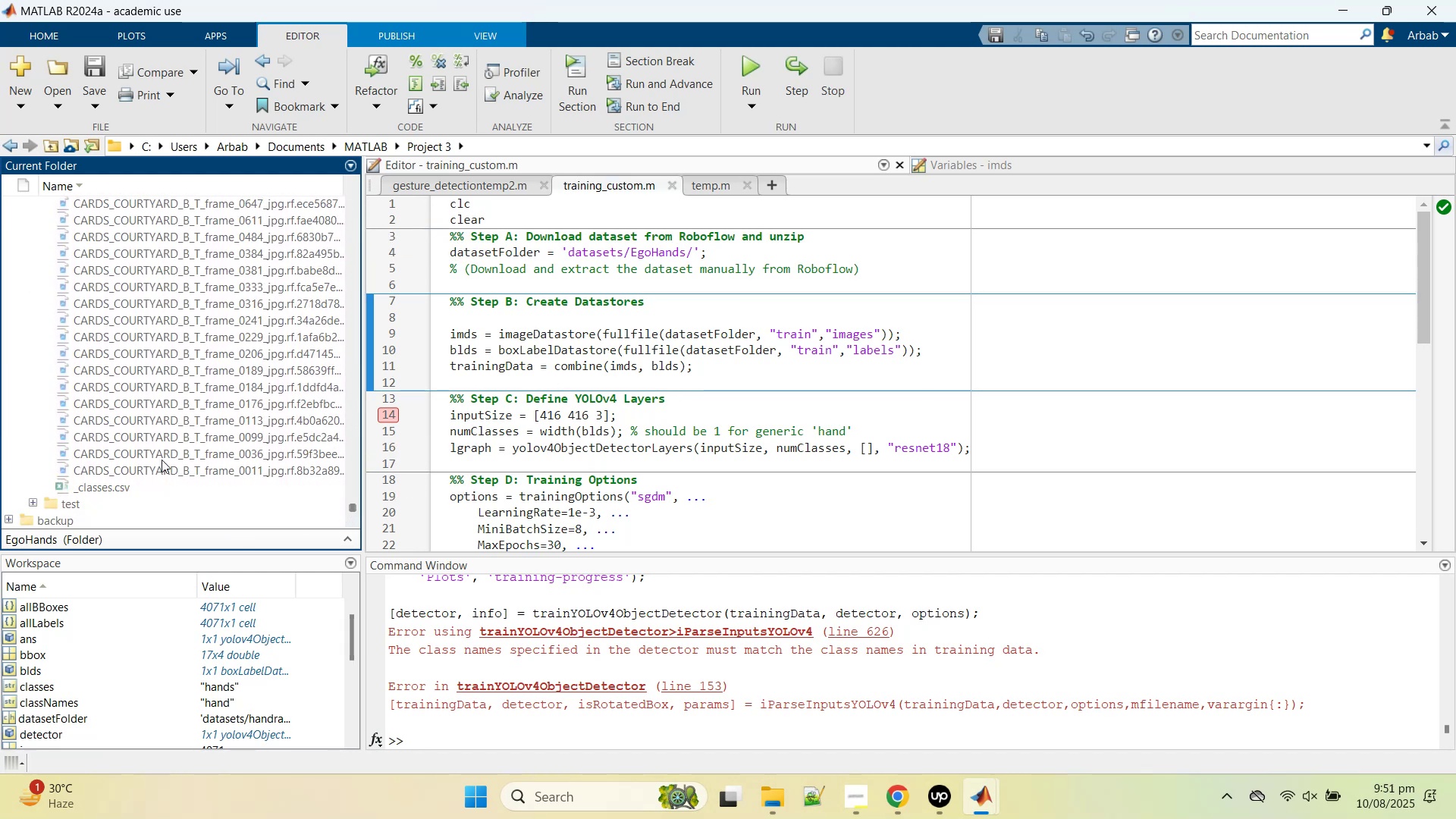 
mouse_move([125, 488])
 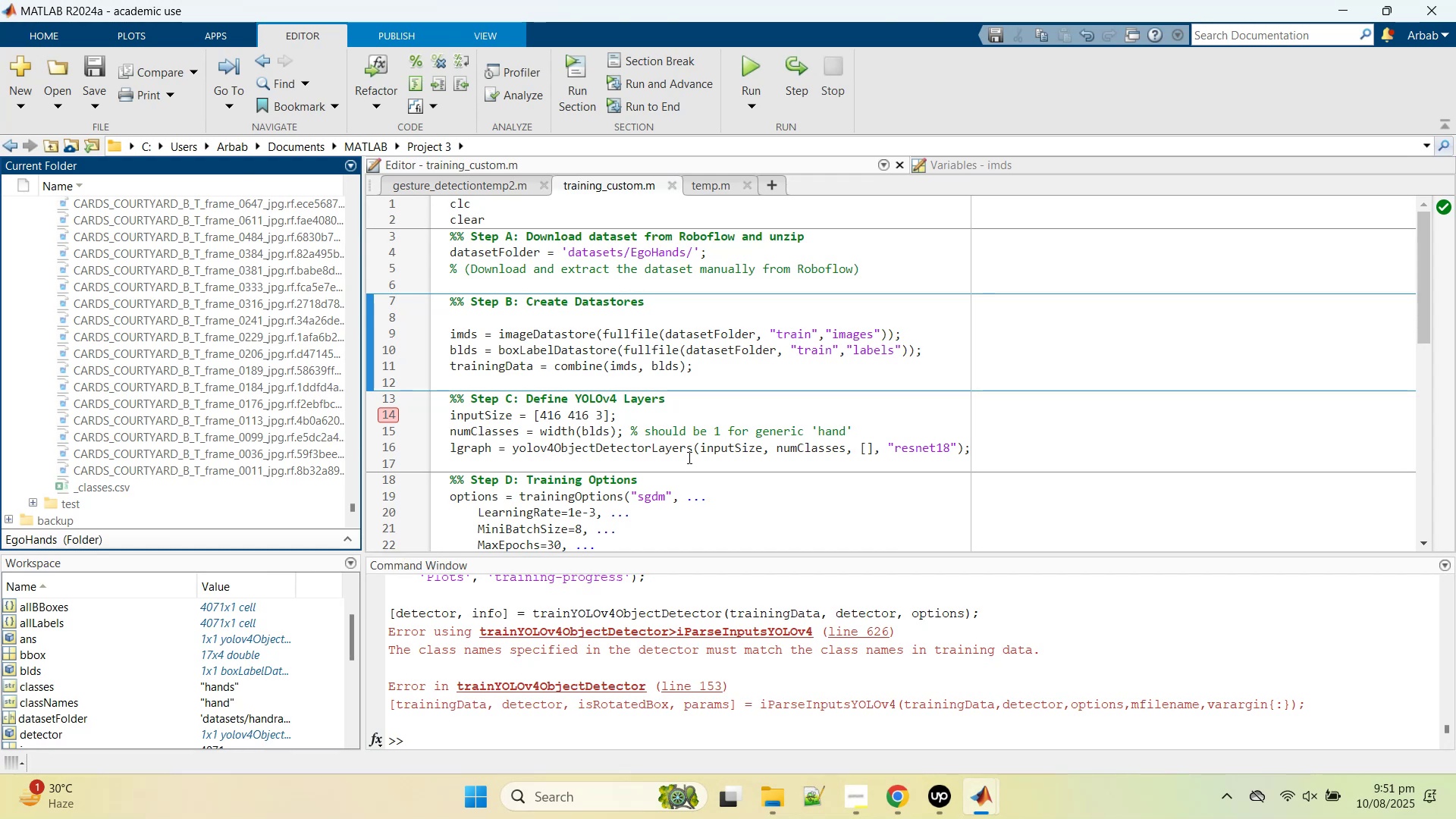 
left_click([688, 457])
 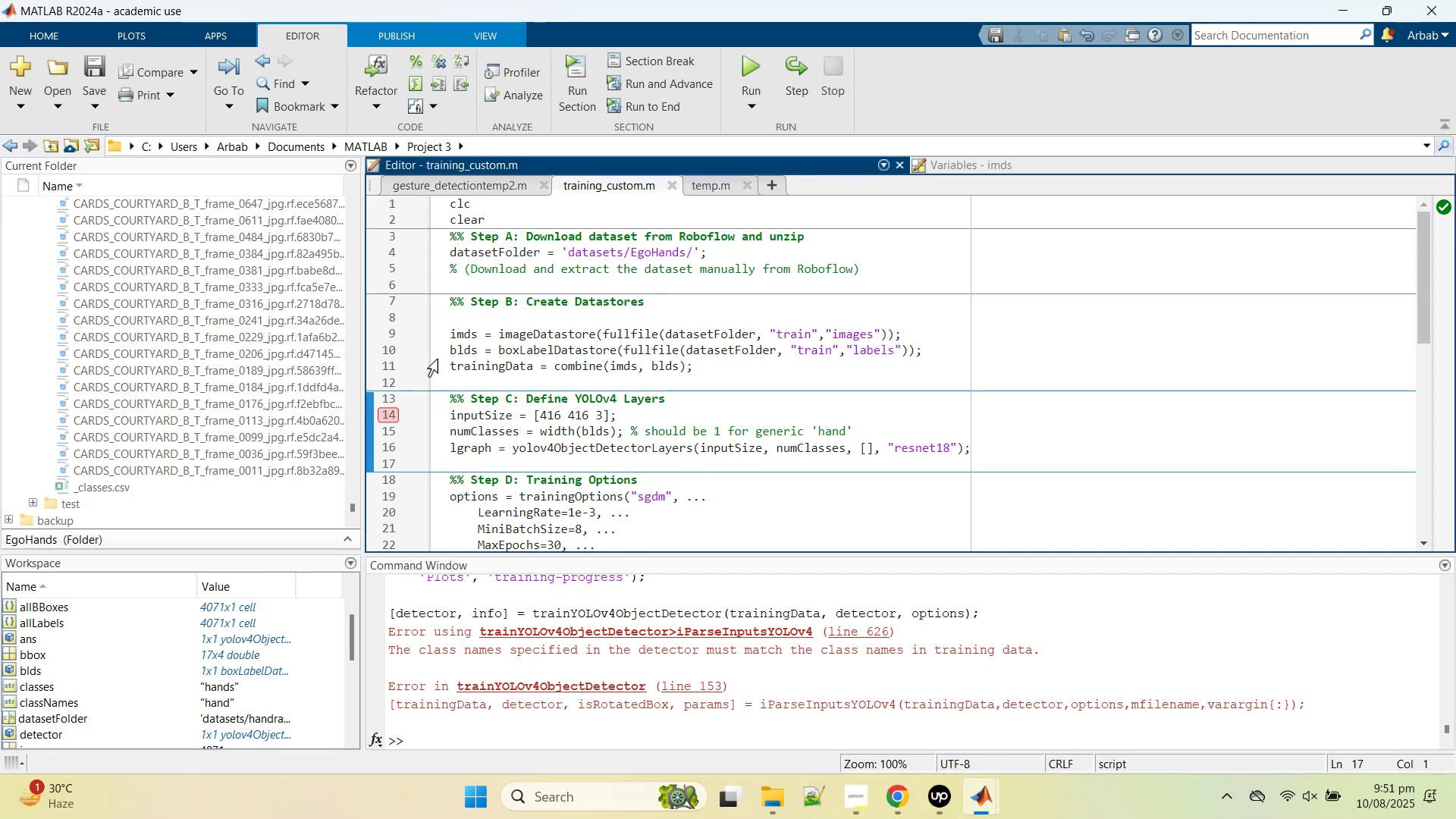 
mouse_move([416, 341])
 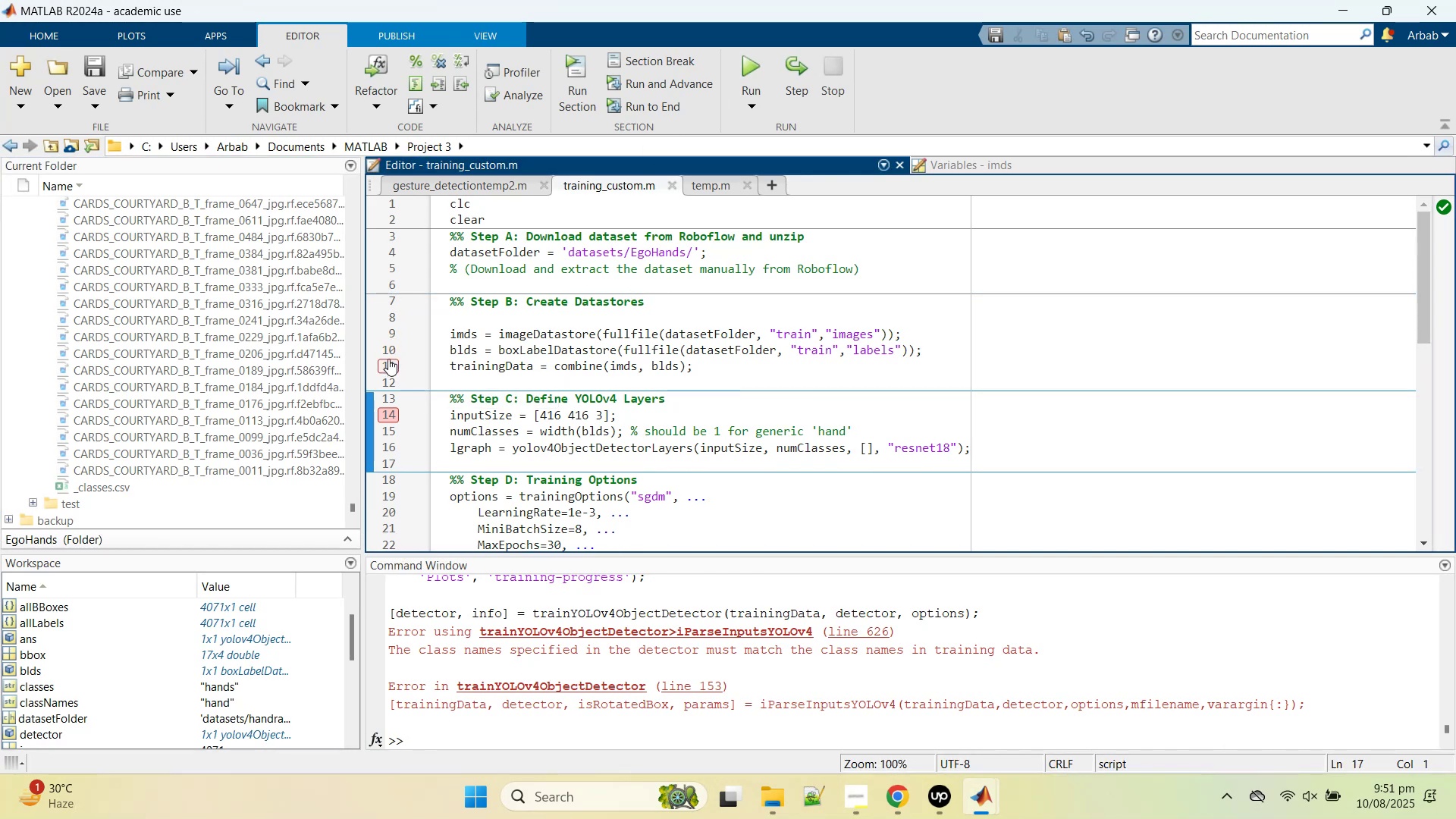 
left_click([391, 354])
 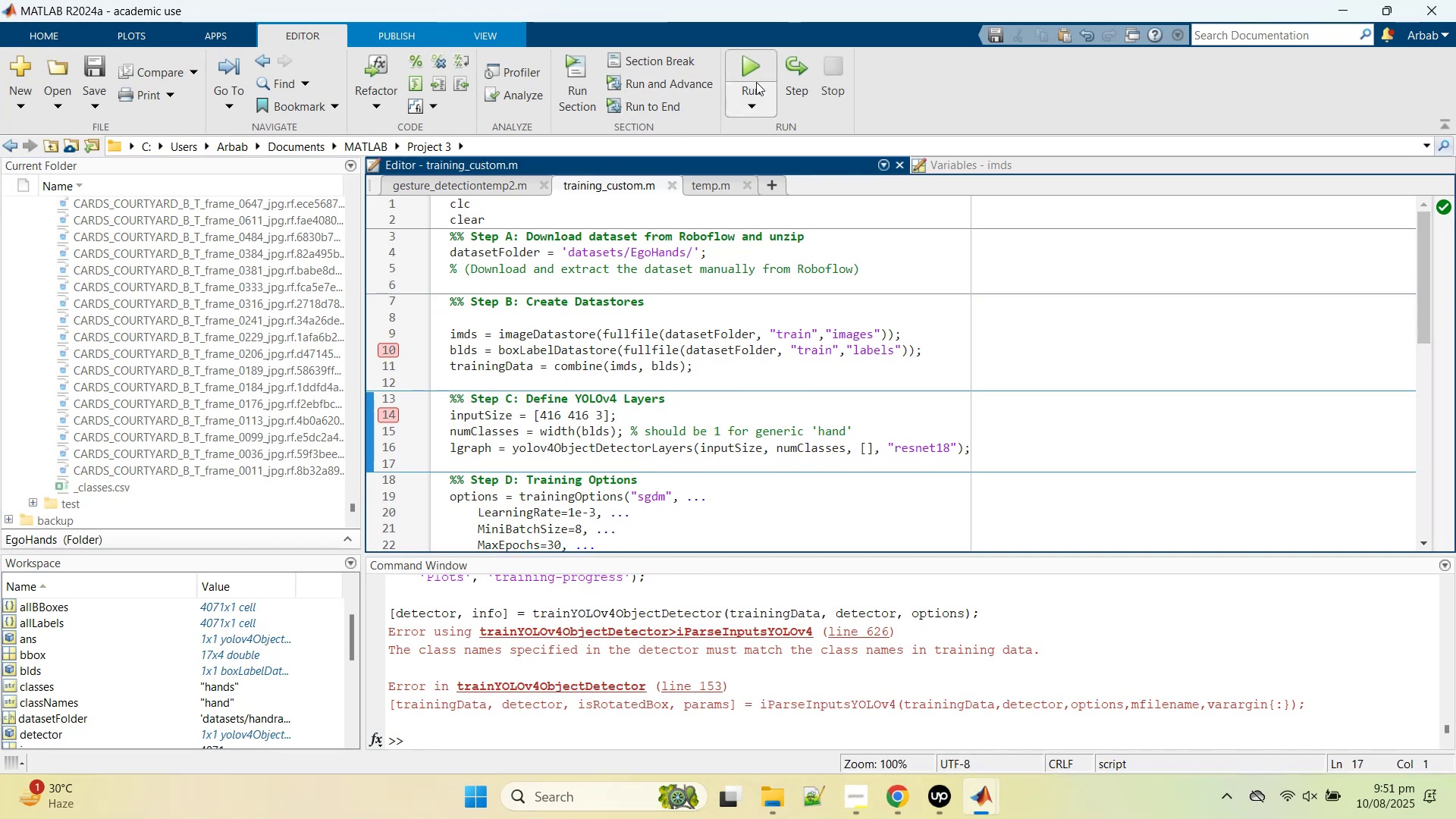 
left_click([749, 77])
 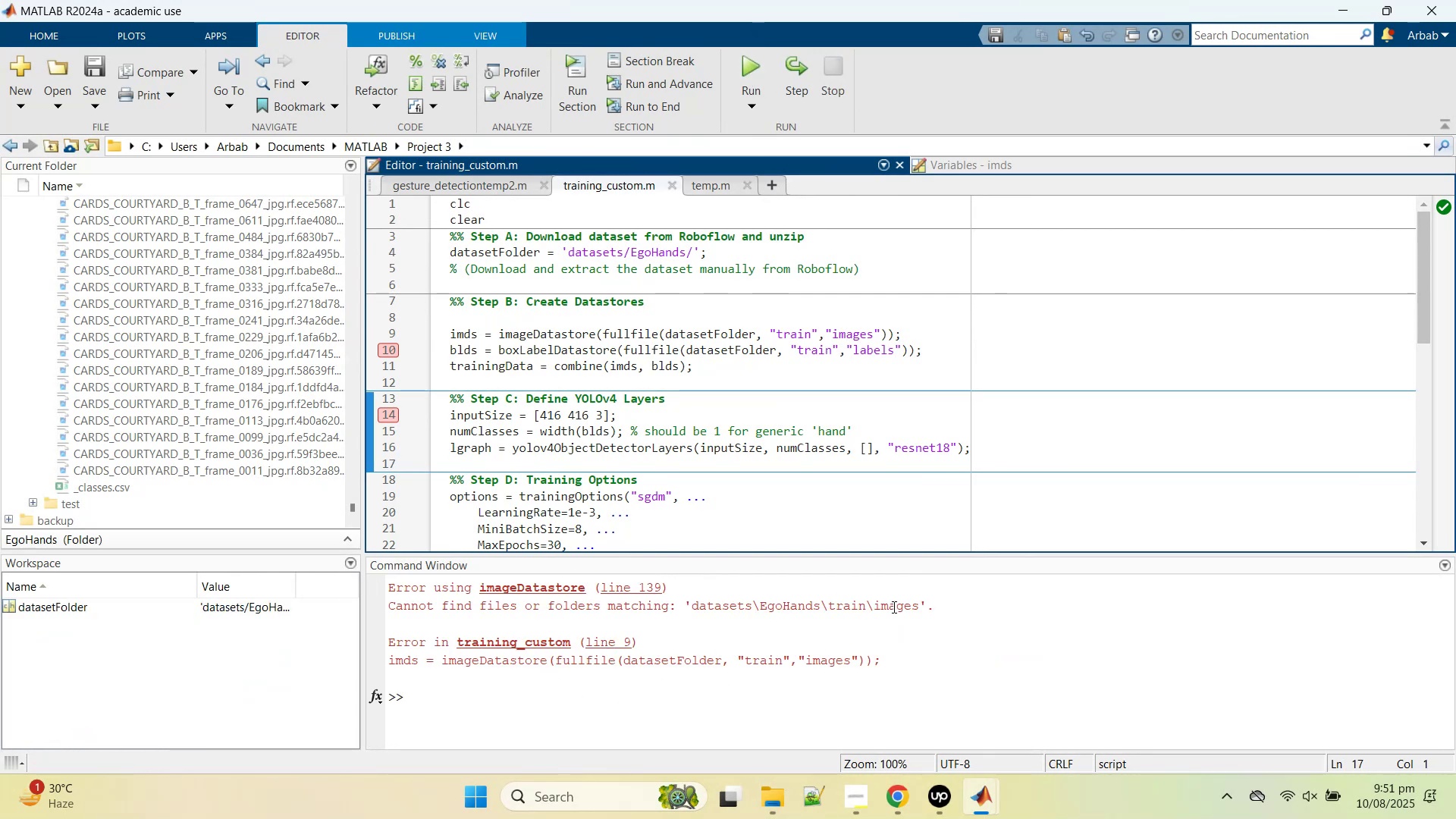 
scroll: coordinate [165, 384], scroll_direction: up, amount: 24.0
 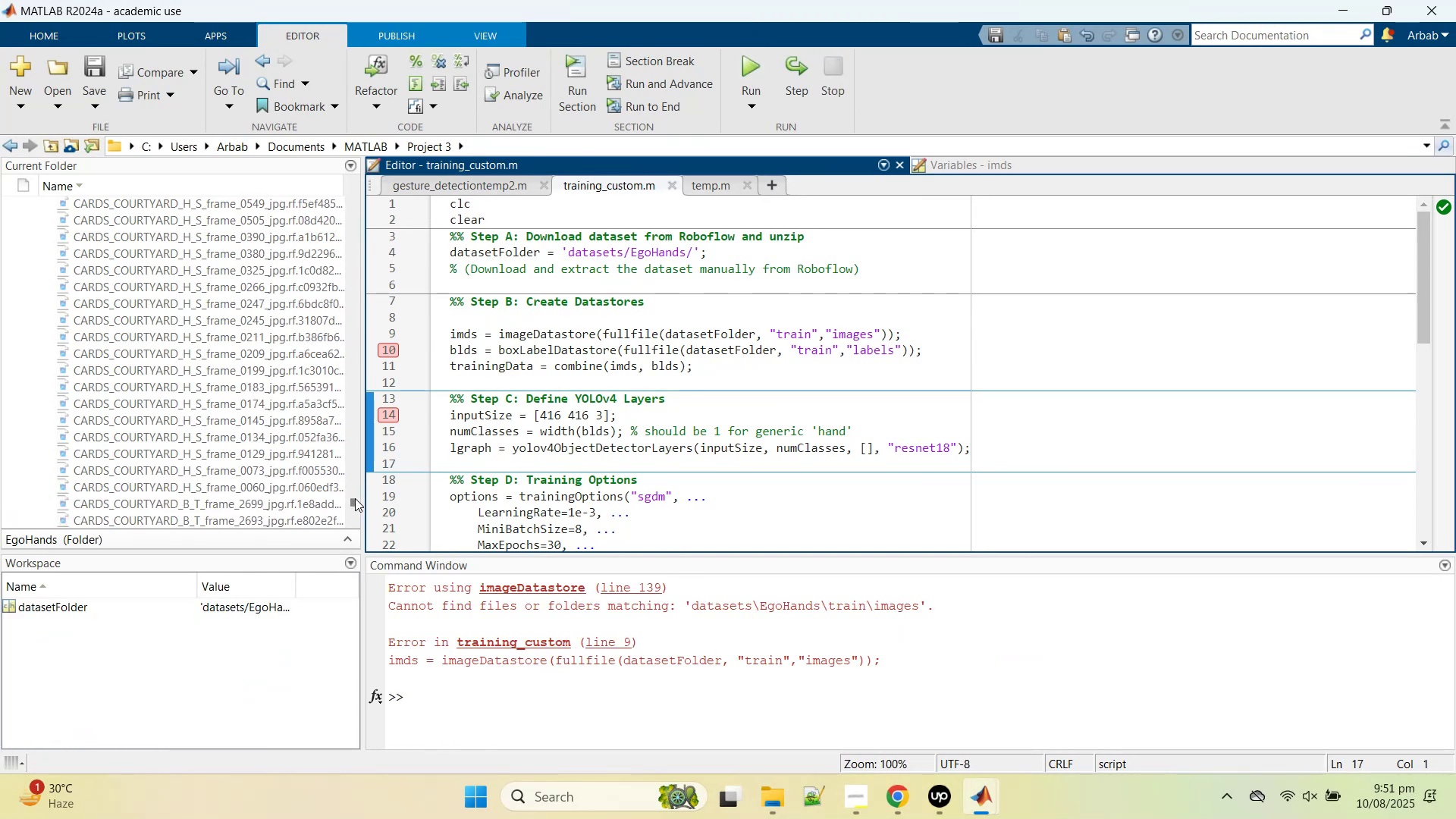 
left_click_drag(start_coordinate=[354, 498], to_coordinate=[372, 202])
 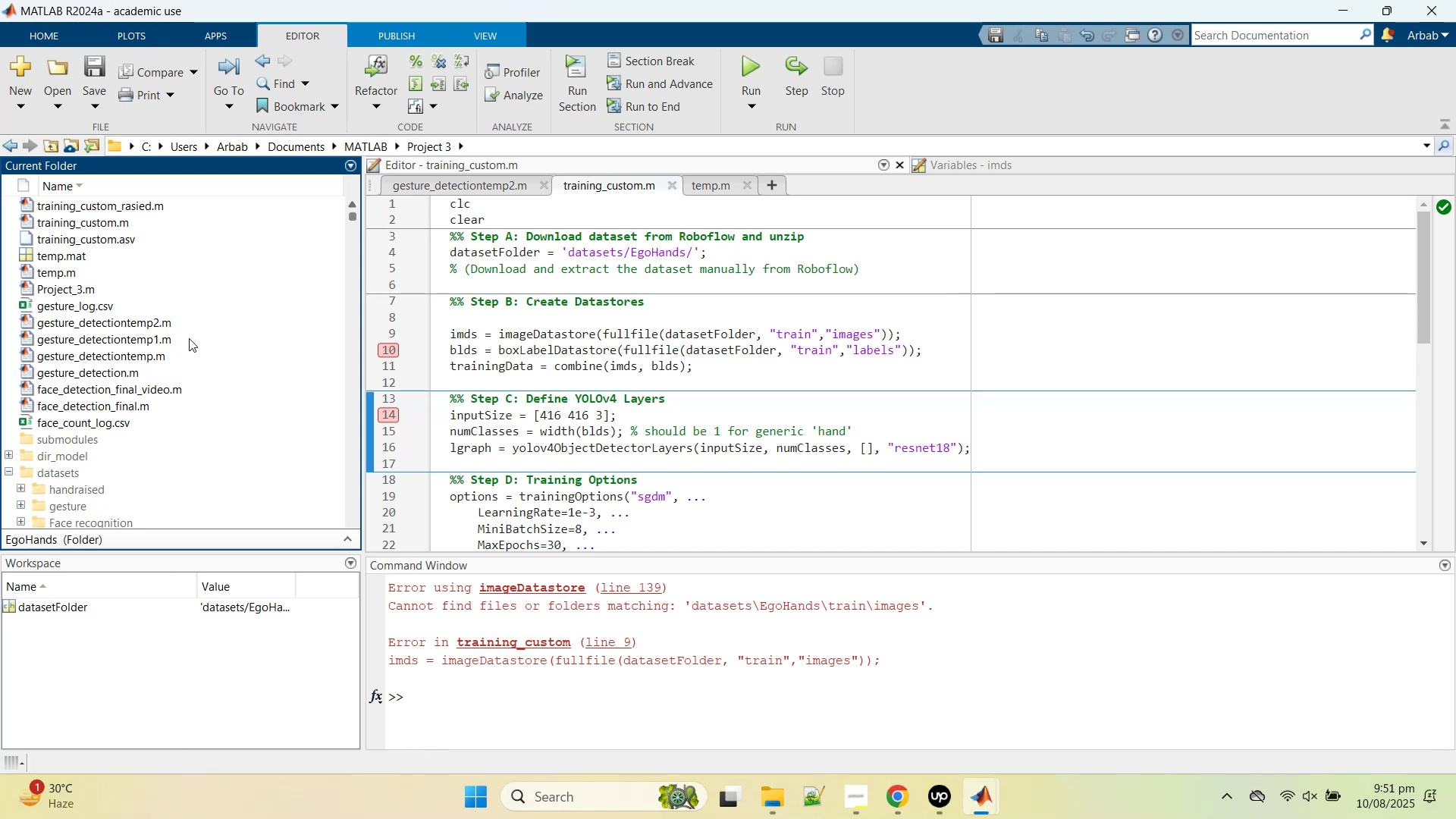 
scroll: coordinate [189, 359], scroll_direction: down, amount: 3.0
 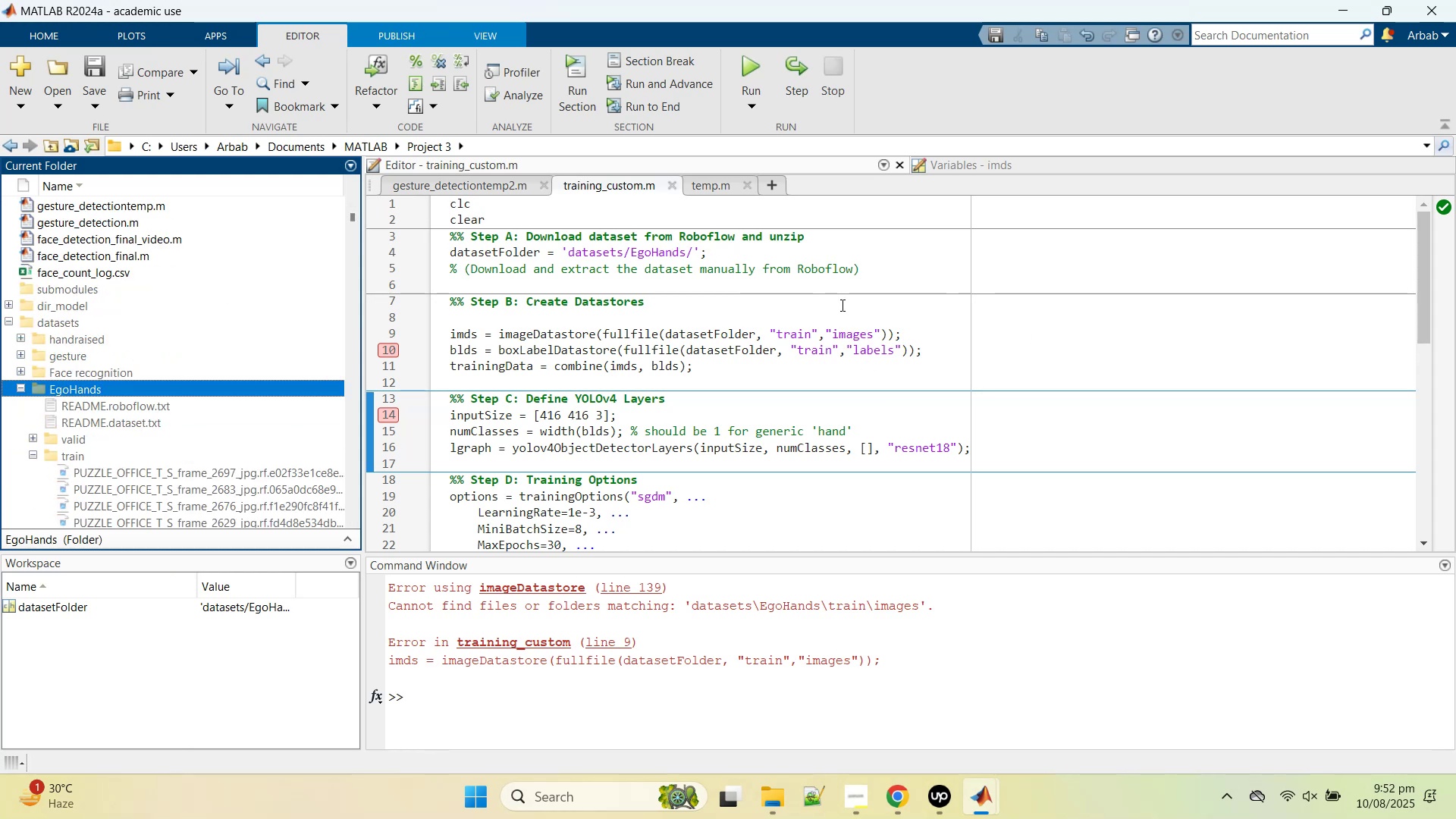 
wait(5.84)
 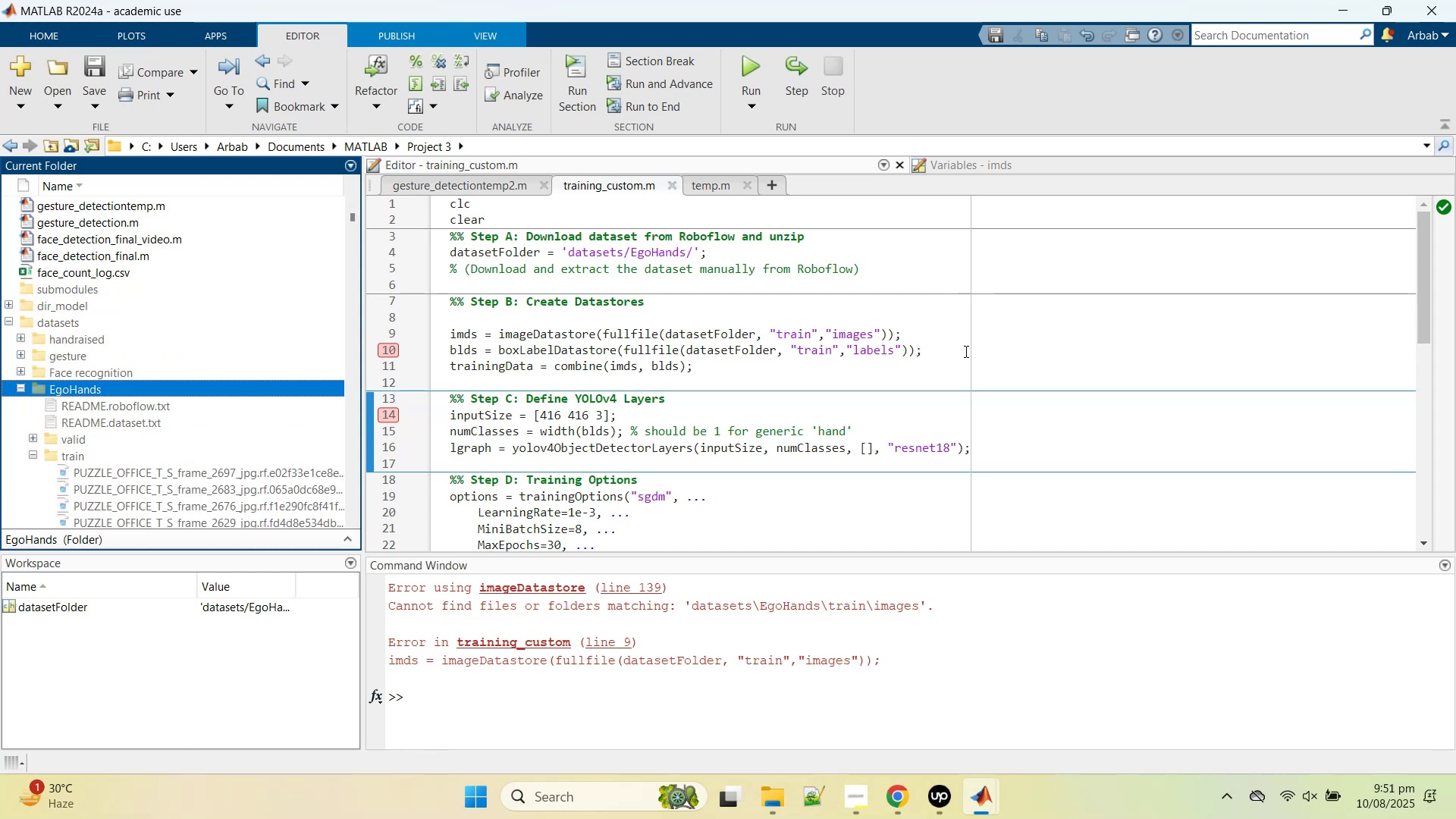 
left_click_drag(start_coordinate=[825, 332], to_coordinate=[883, 335])
 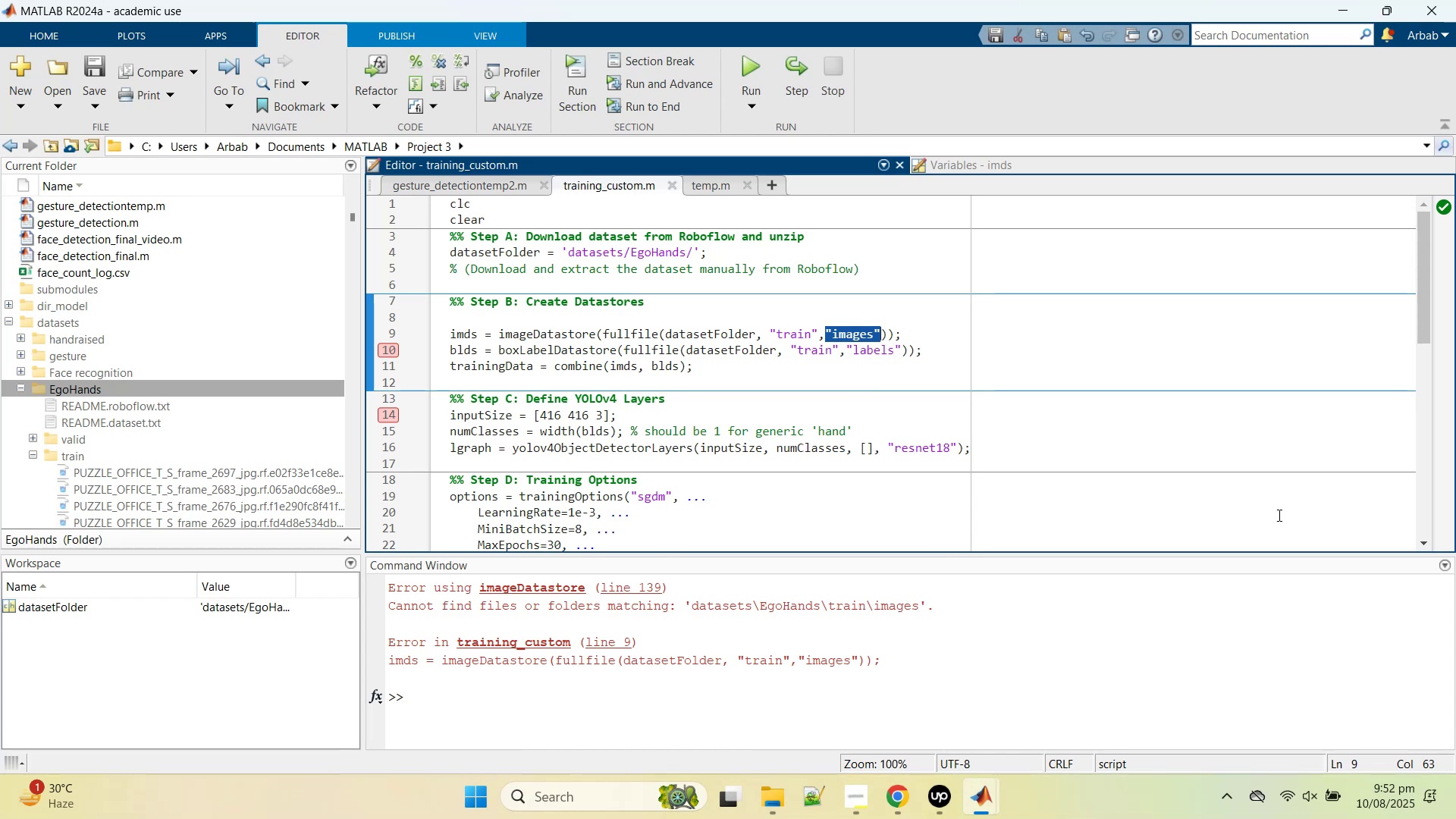 
key(Backspace)
 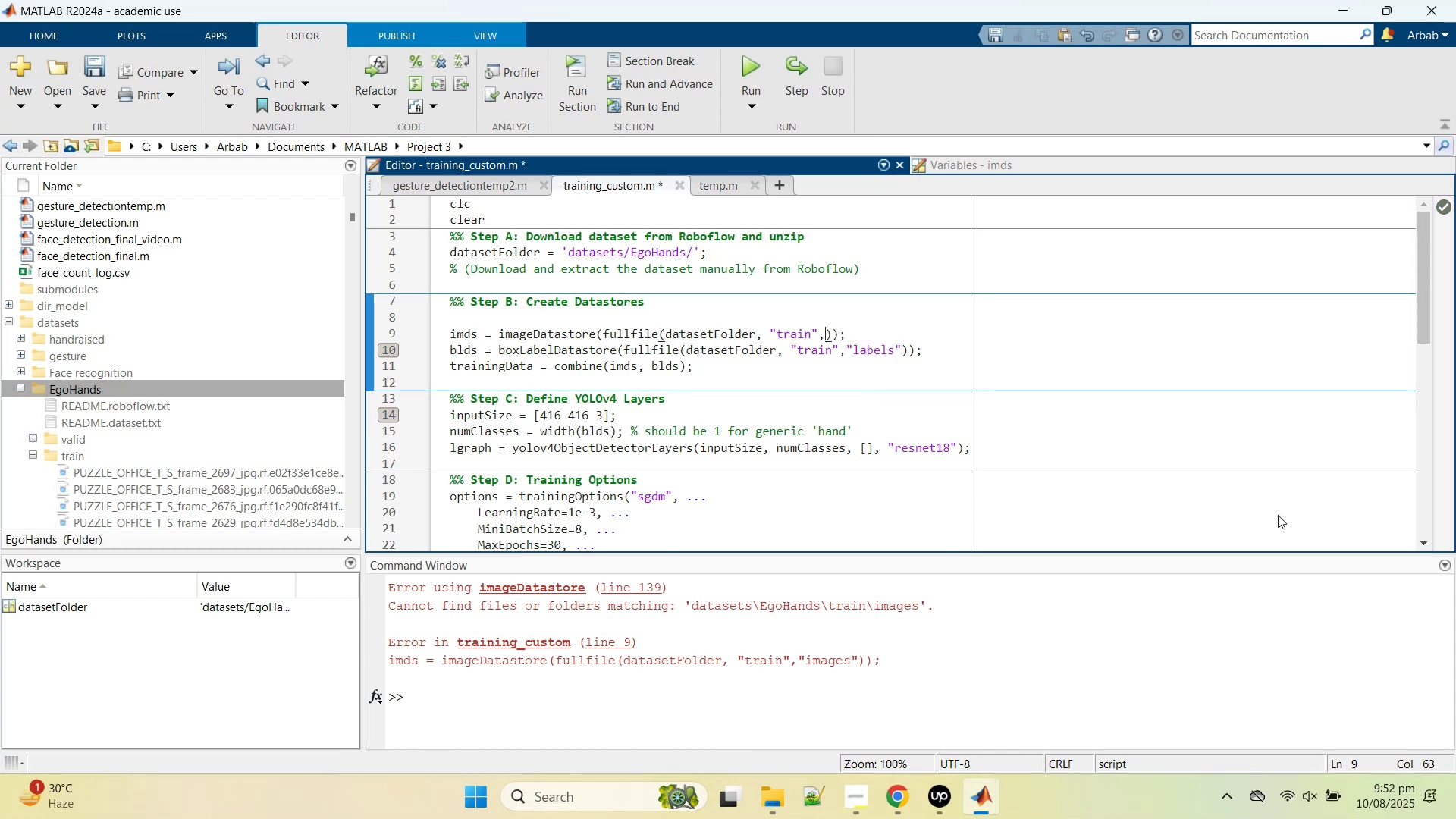 
key(Backspace)
 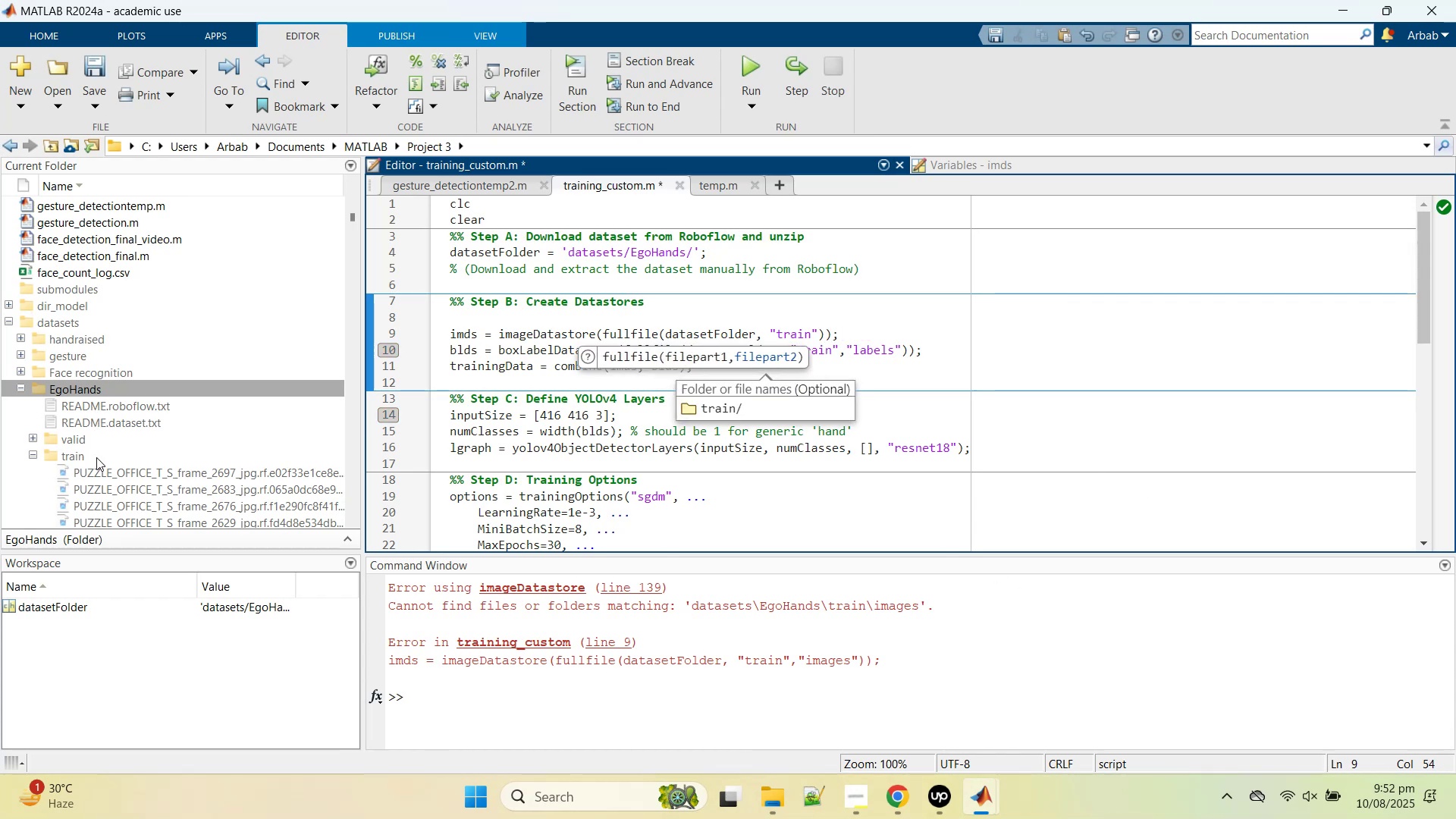 
left_click([868, 328])
 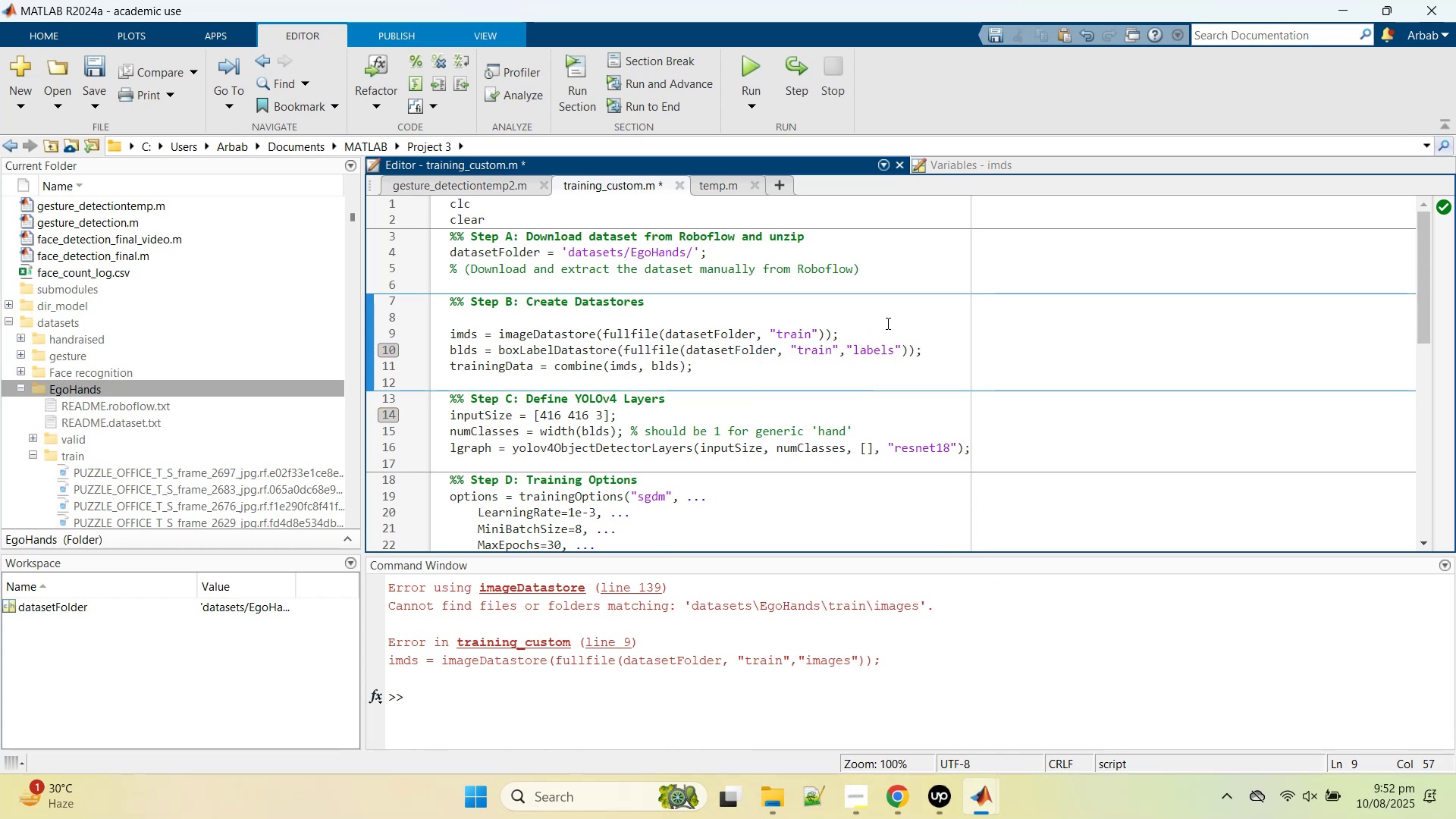 
key(Control+Z)
 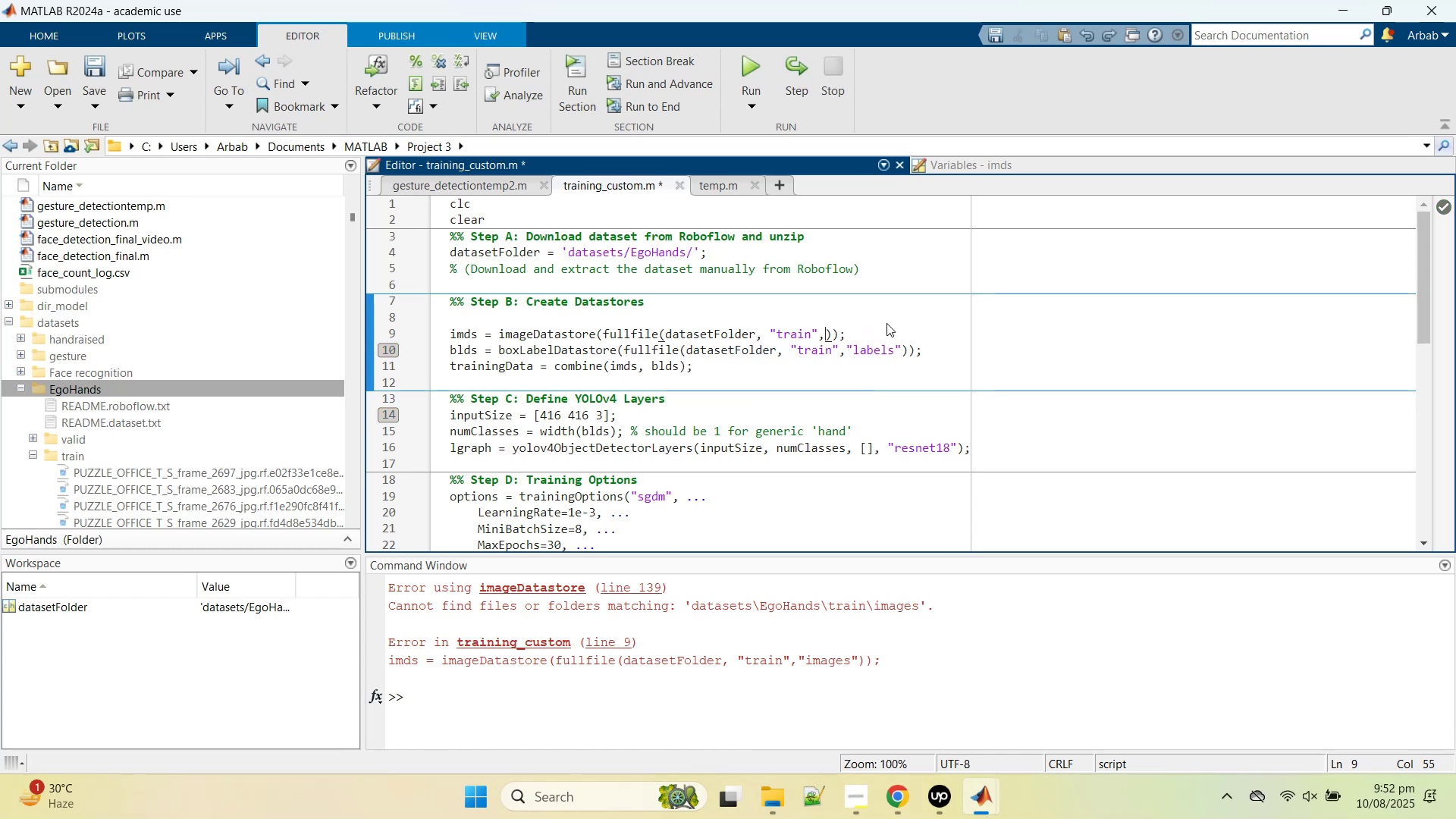 
key(Control+Z)
 